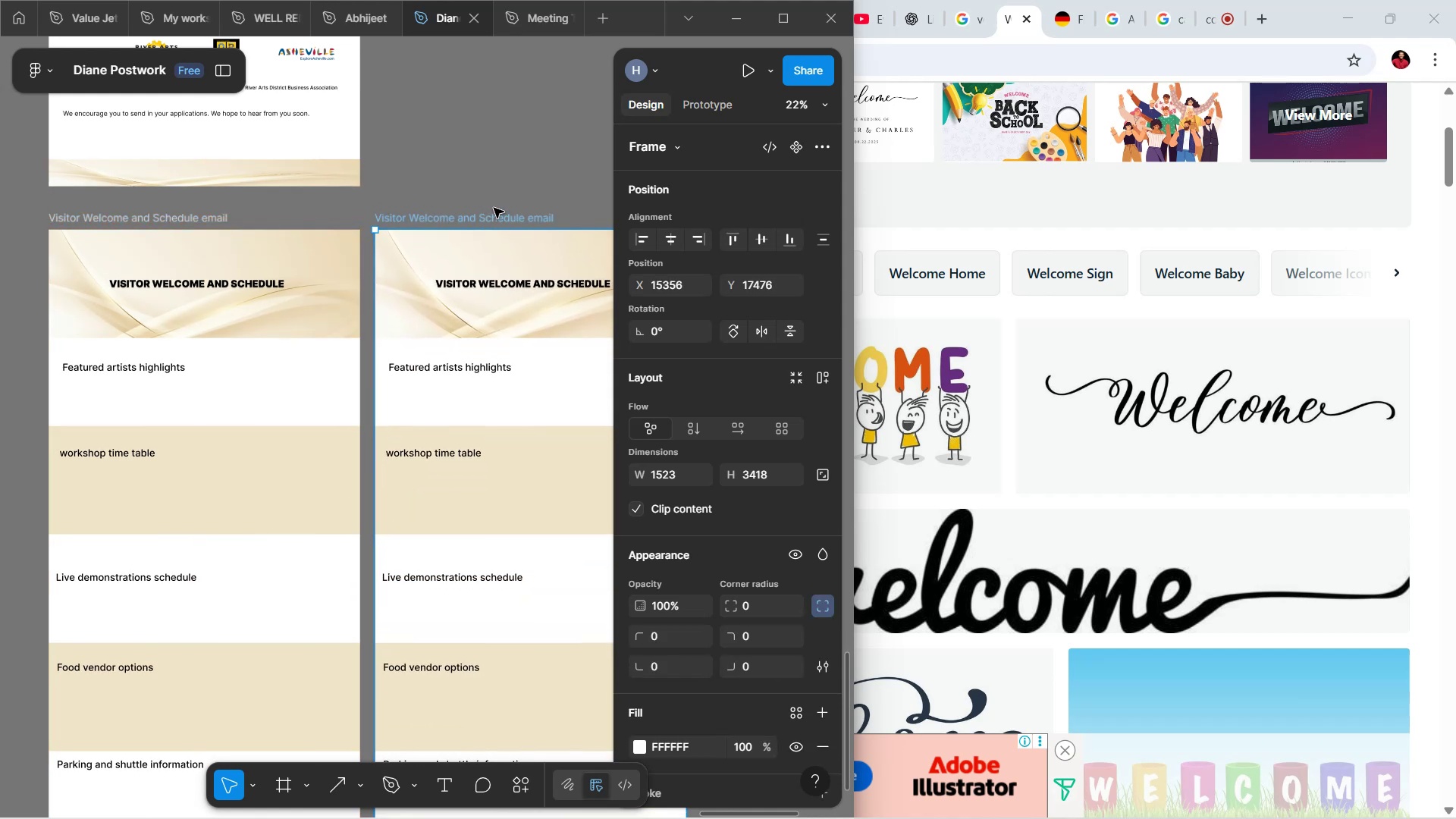 
hold_key(key=ShiftLeft, duration=1.12)
scroll: coordinate [498, 207], scroll_direction: down, amount: 2.0
 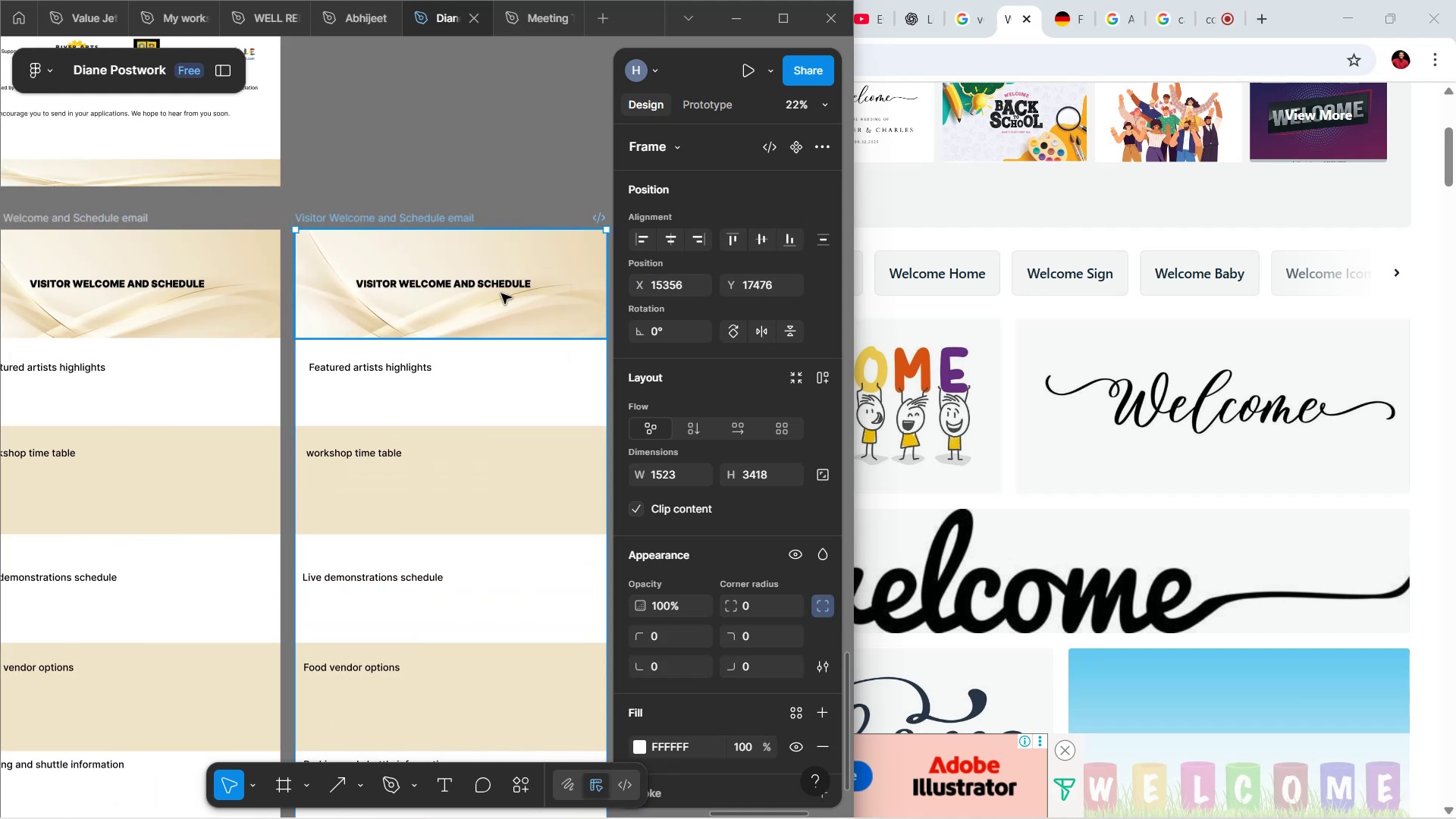 
left_click([503, 297])
 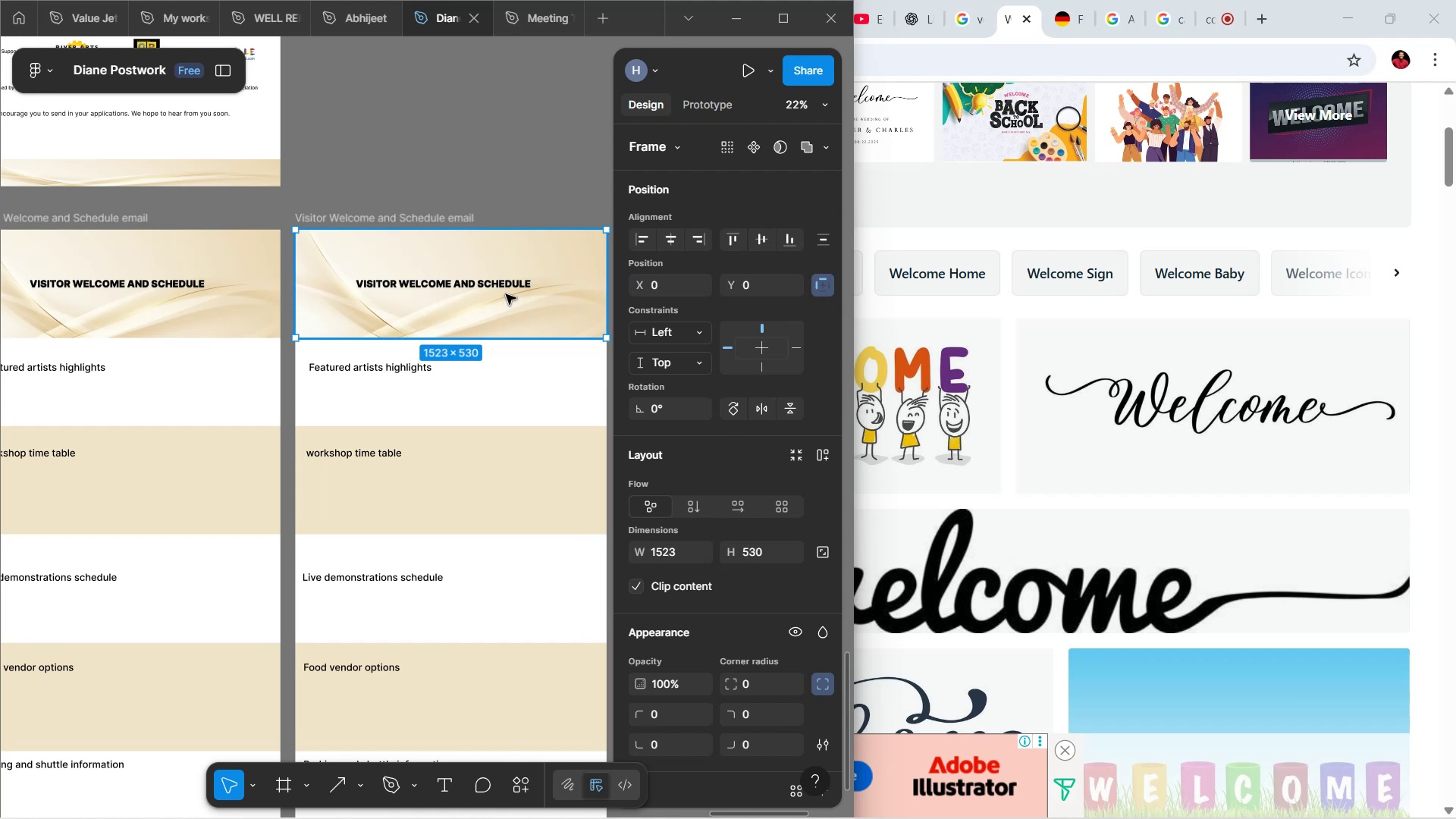 
wait(7.03)
 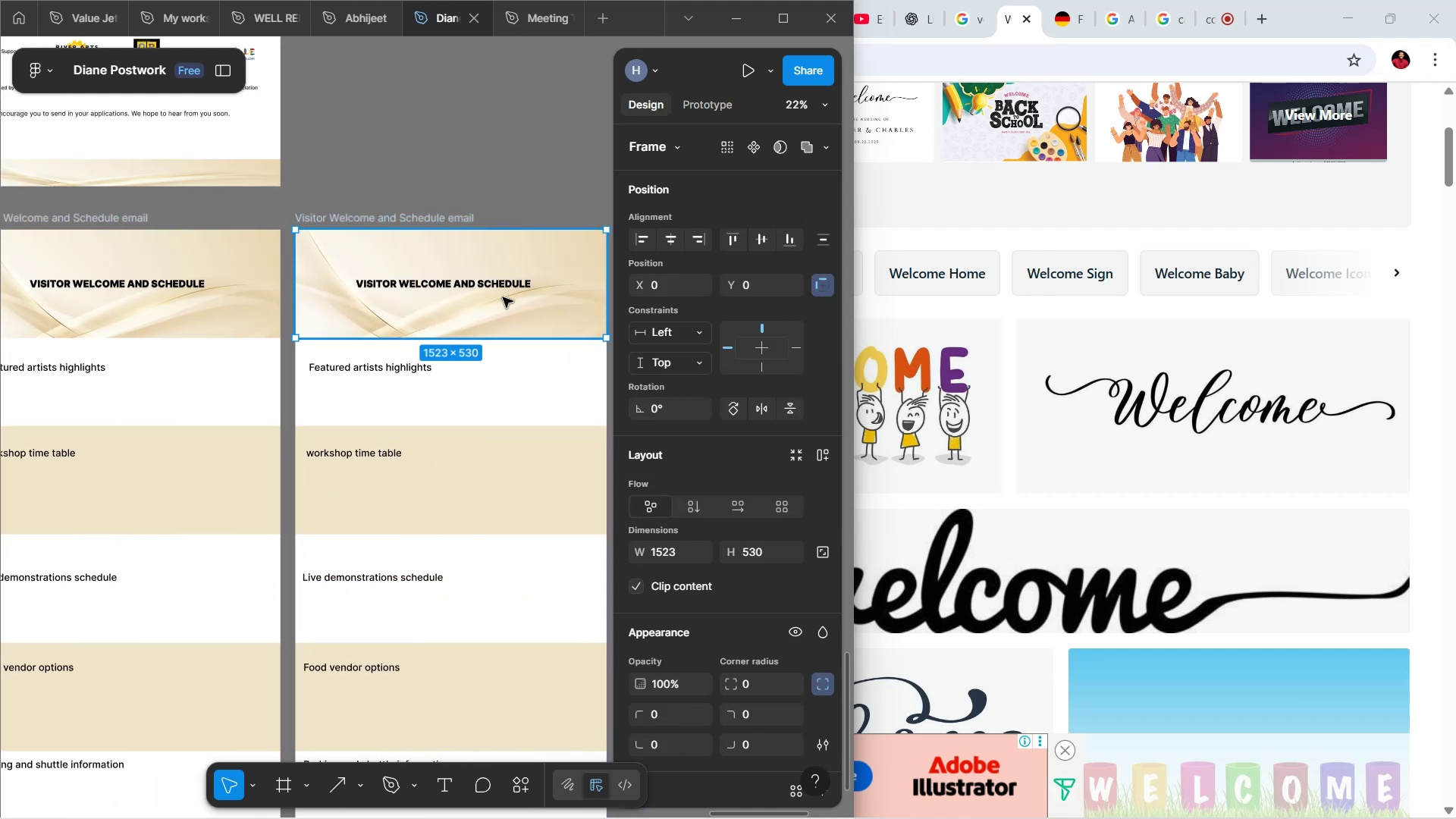 
scroll: coordinate [689, 472], scroll_direction: down, amount: 5.0
 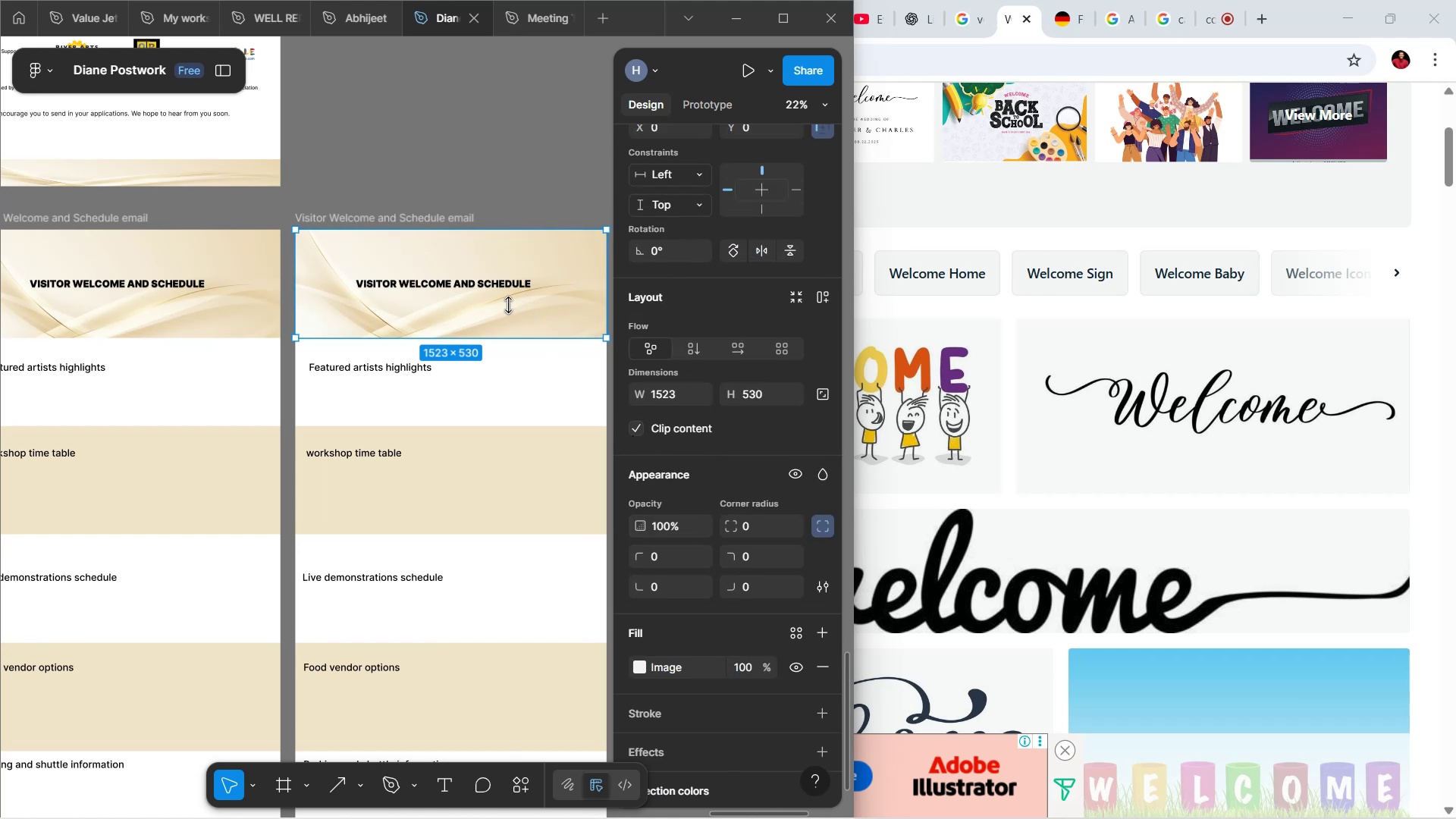 
left_click_drag(start_coordinate=[511, 316], to_coordinate=[520, 165])
 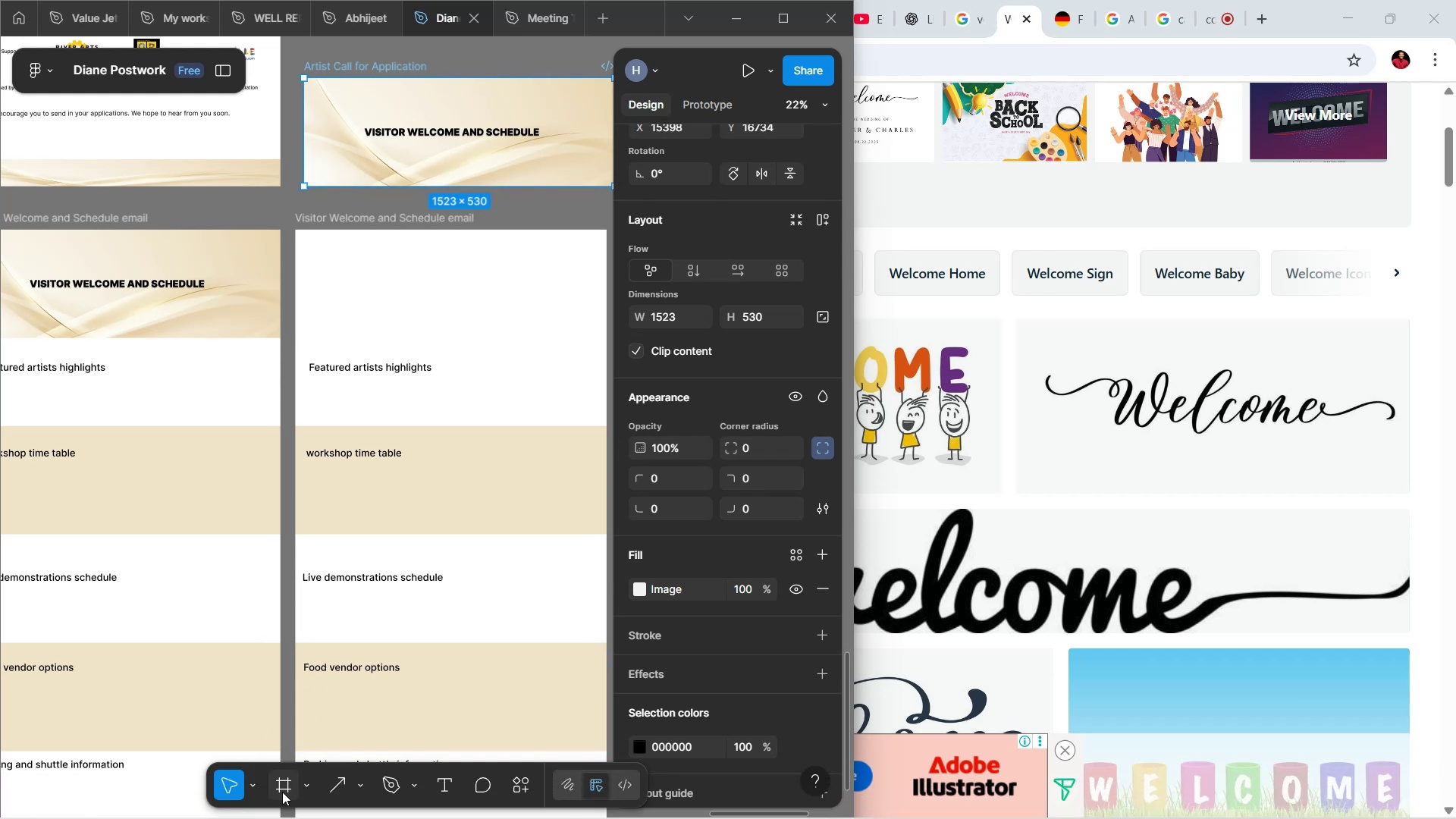 
wait(12.0)
 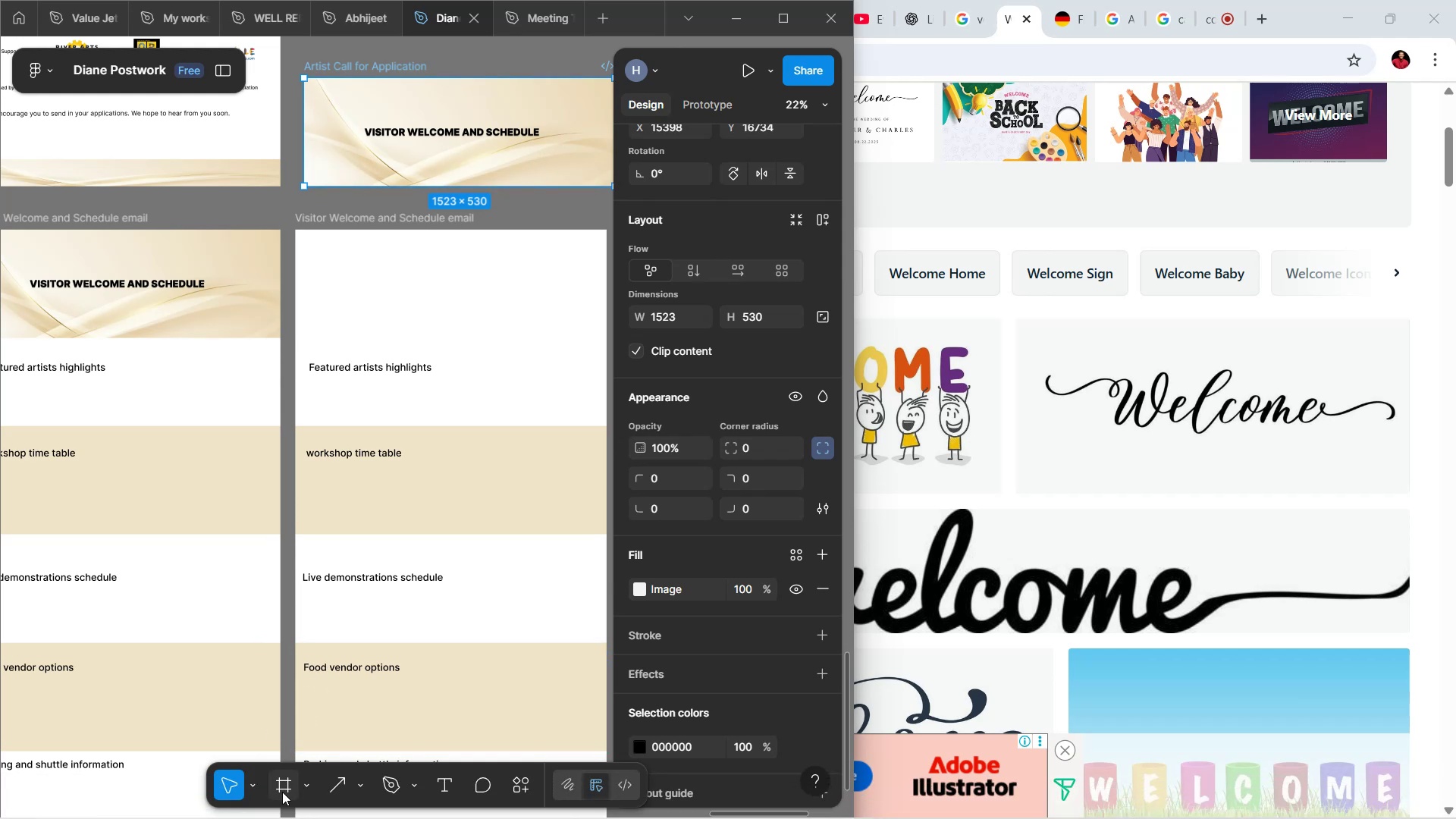 
left_click_drag(start_coordinate=[297, 233], to_coordinate=[606, 344])
 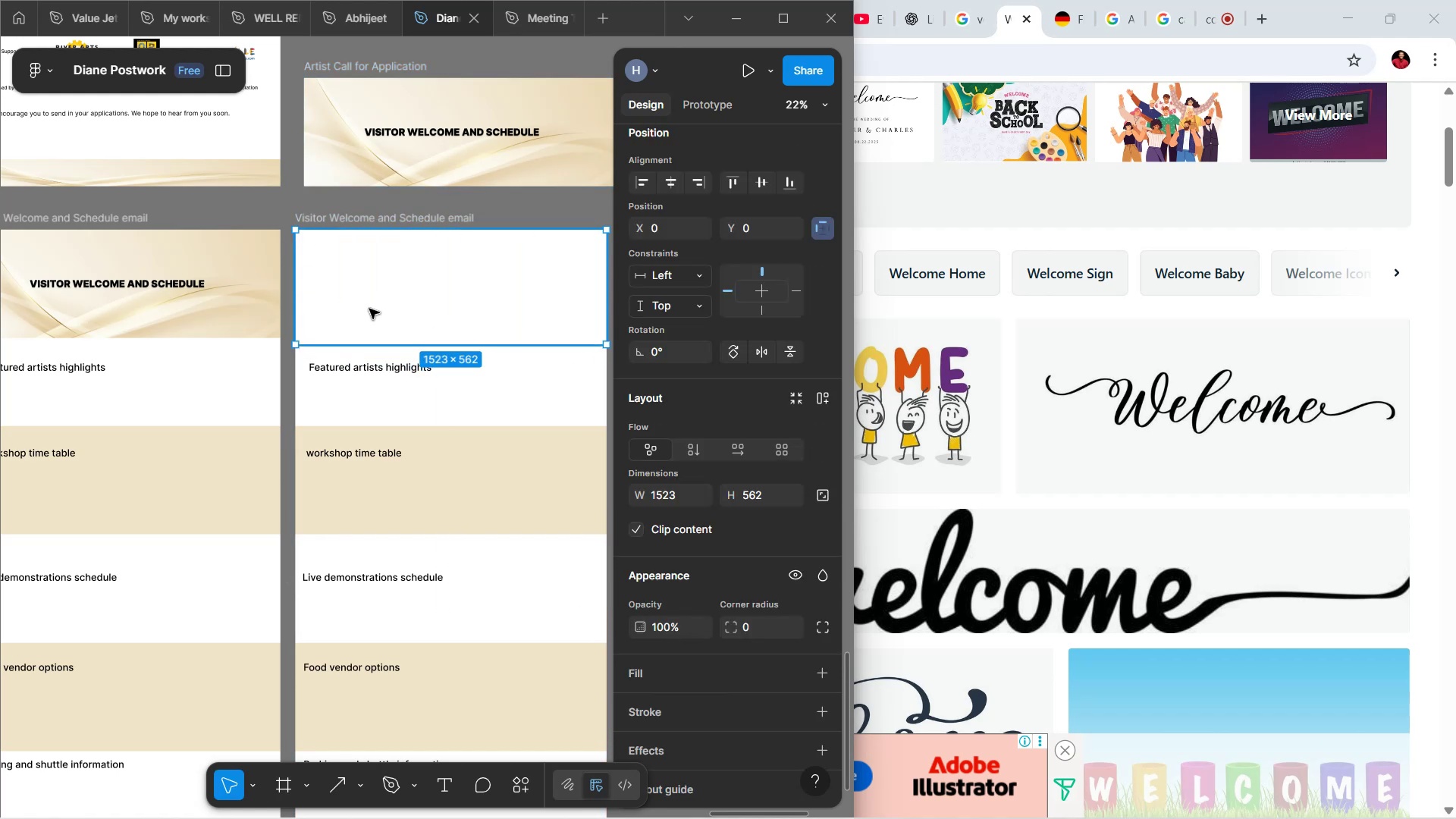 
hold_key(key=ShiftLeft, duration=0.46)
scroll: coordinate [364, 308], scroll_direction: up, amount: 3.0
 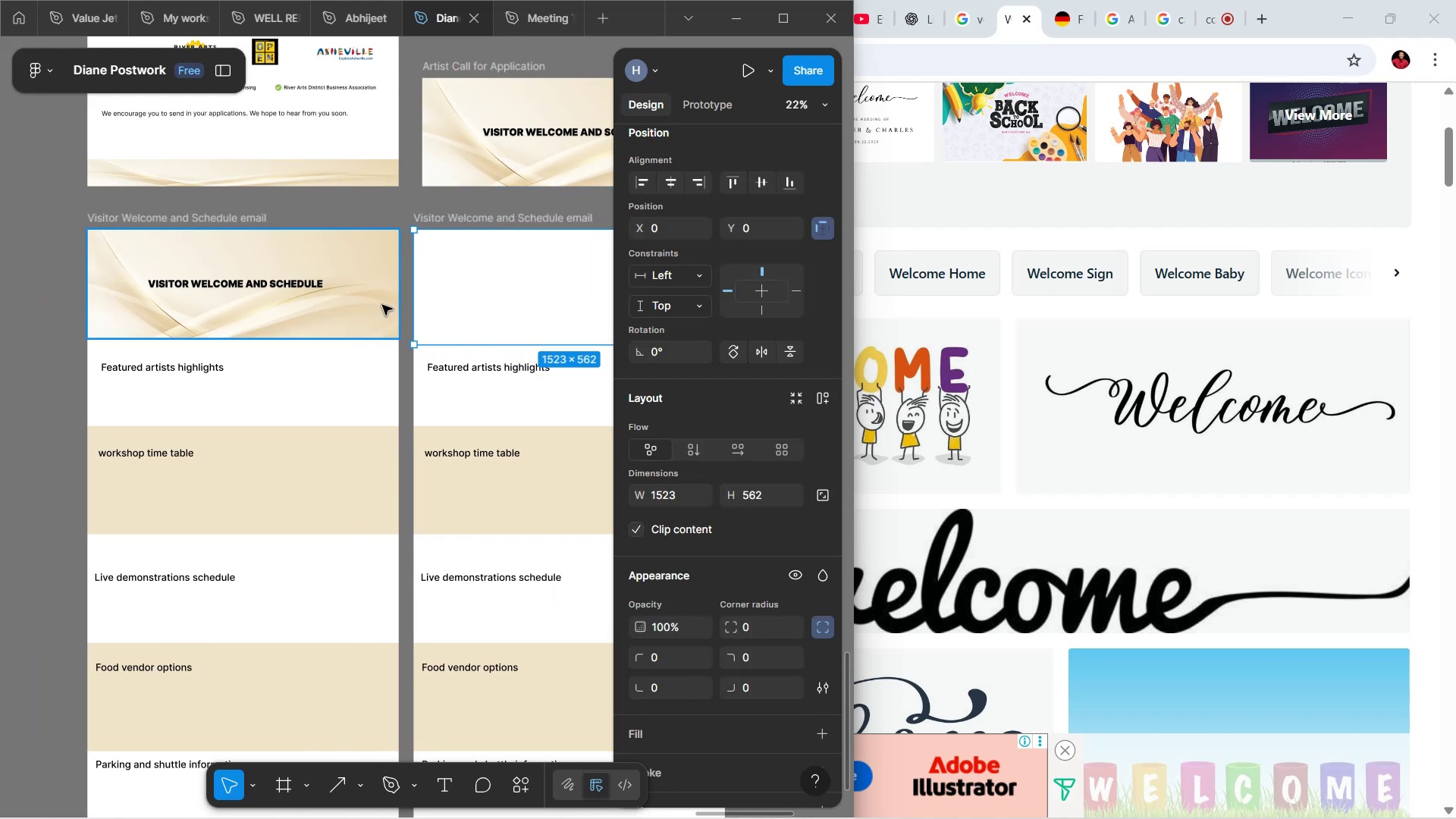 
scroll: coordinate [402, 303], scroll_direction: down, amount: 3.0
 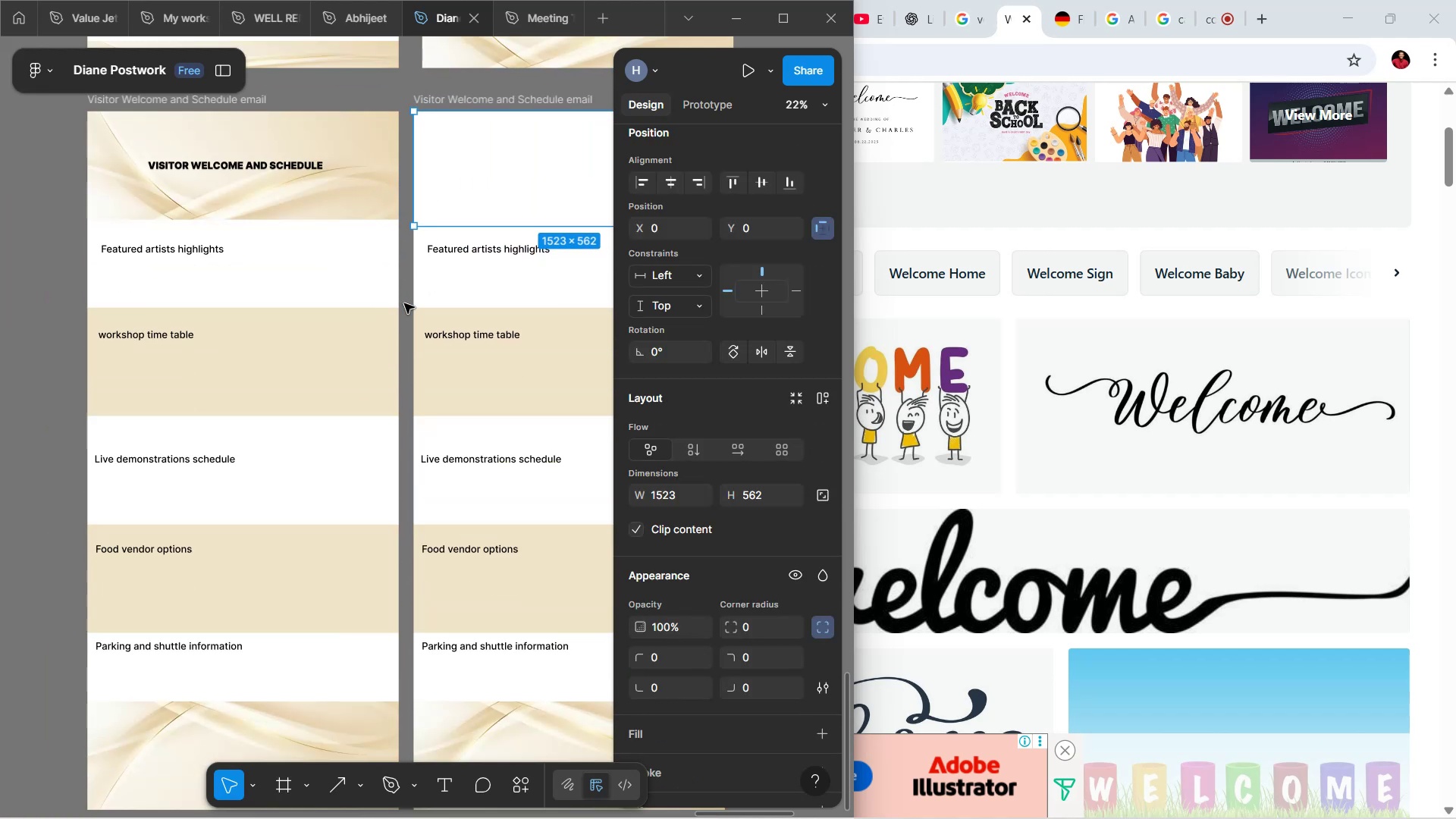 
hold_key(key=ShiftLeft, duration=0.89)
scroll: coordinate [431, 233], scroll_direction: down, amount: 5.0
 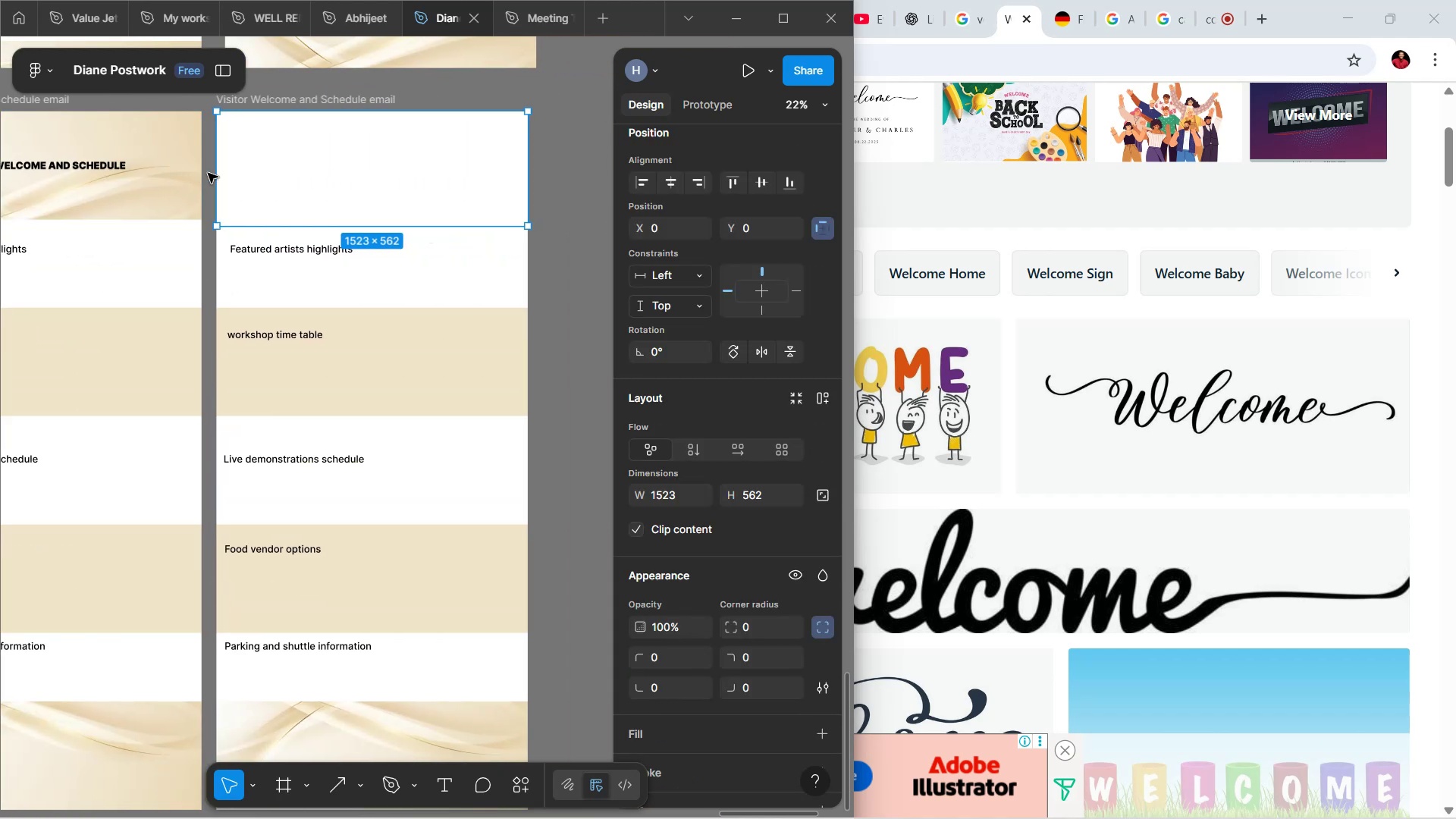 
left_click_drag(start_coordinate=[218, 176], to_coordinate=[220, 180])
 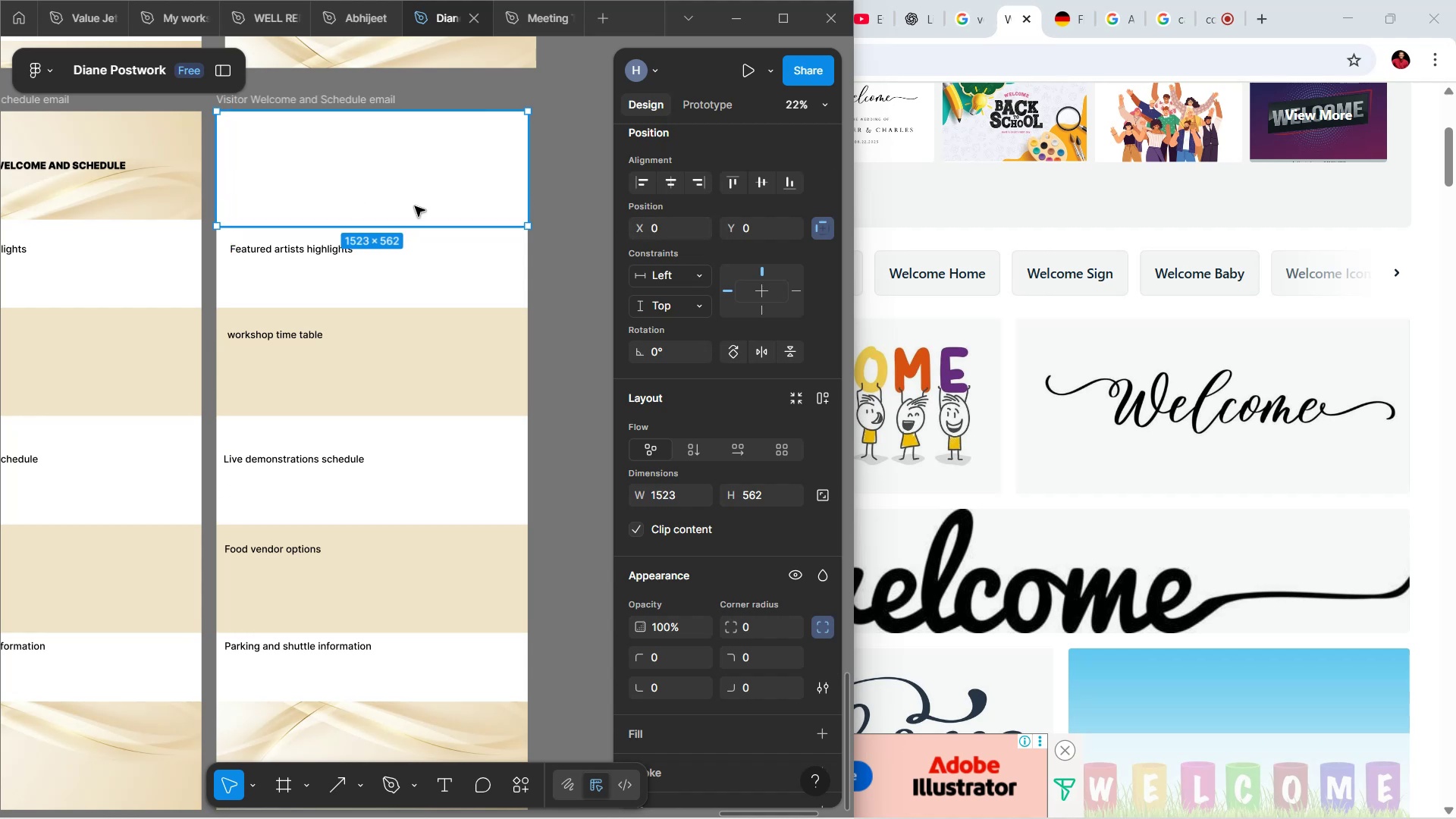 
left_click_drag(start_coordinate=[416, 227], to_coordinate=[418, 219])
 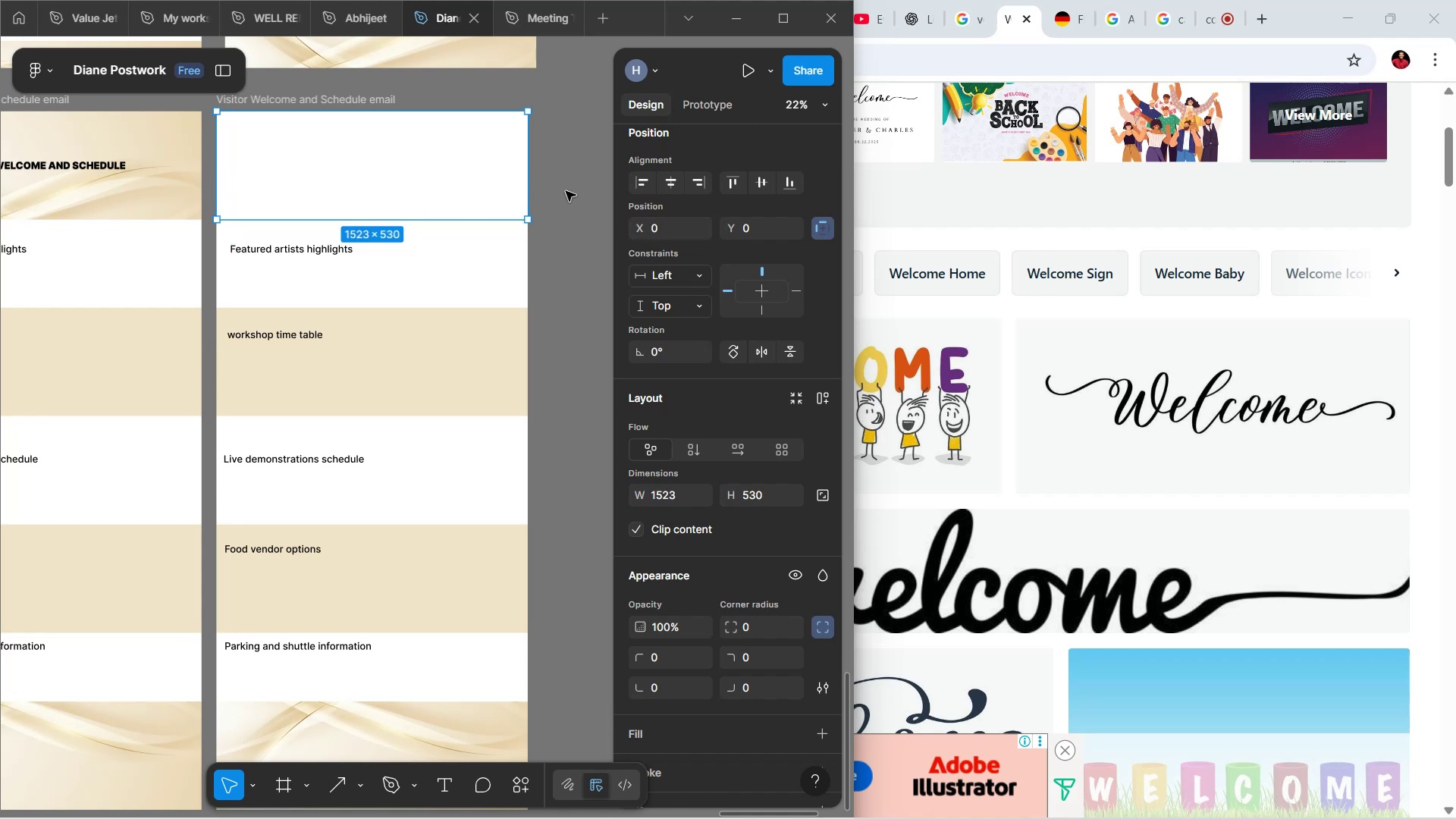 
left_click([566, 188])
 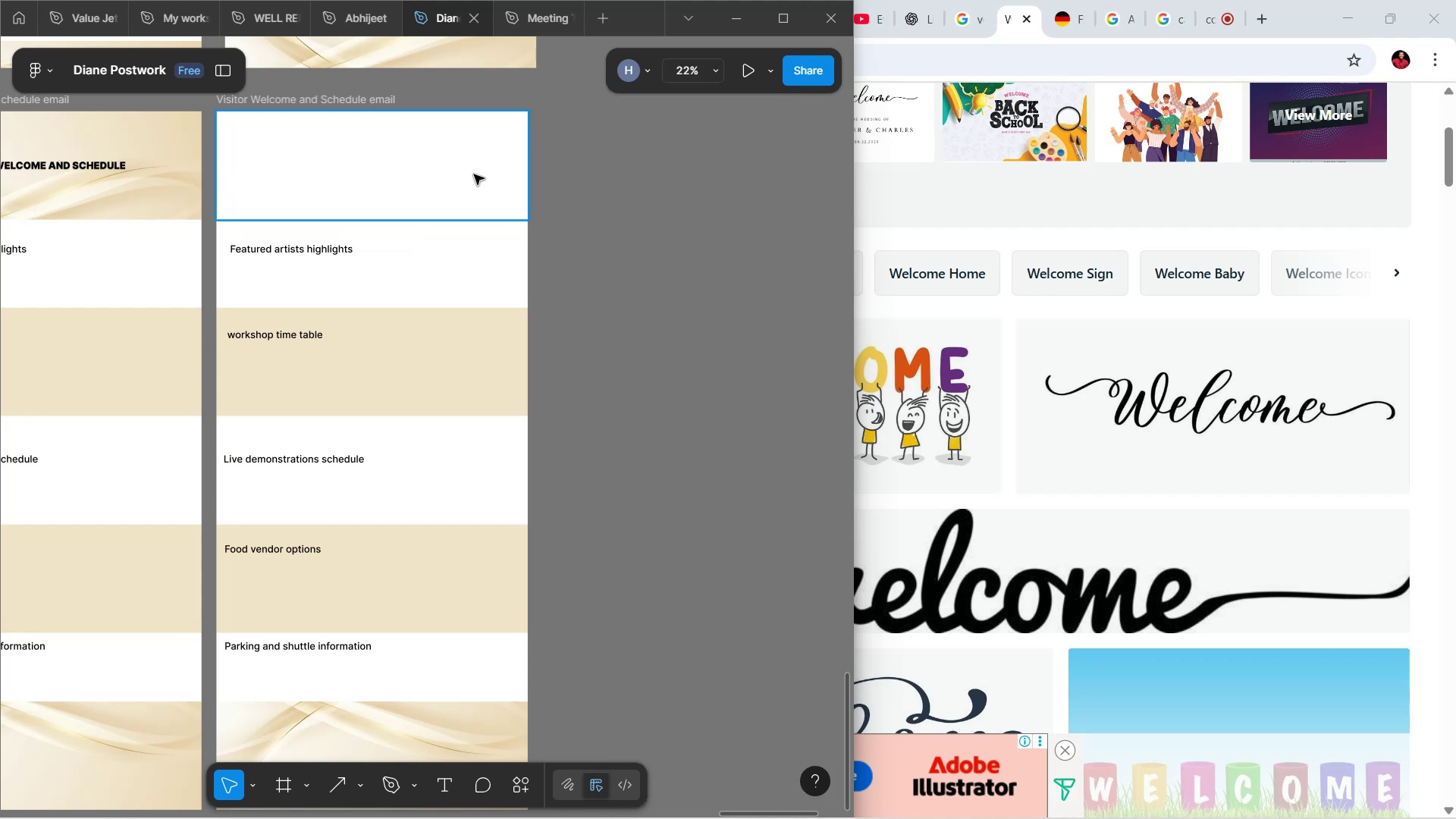 
left_click([474, 174])
 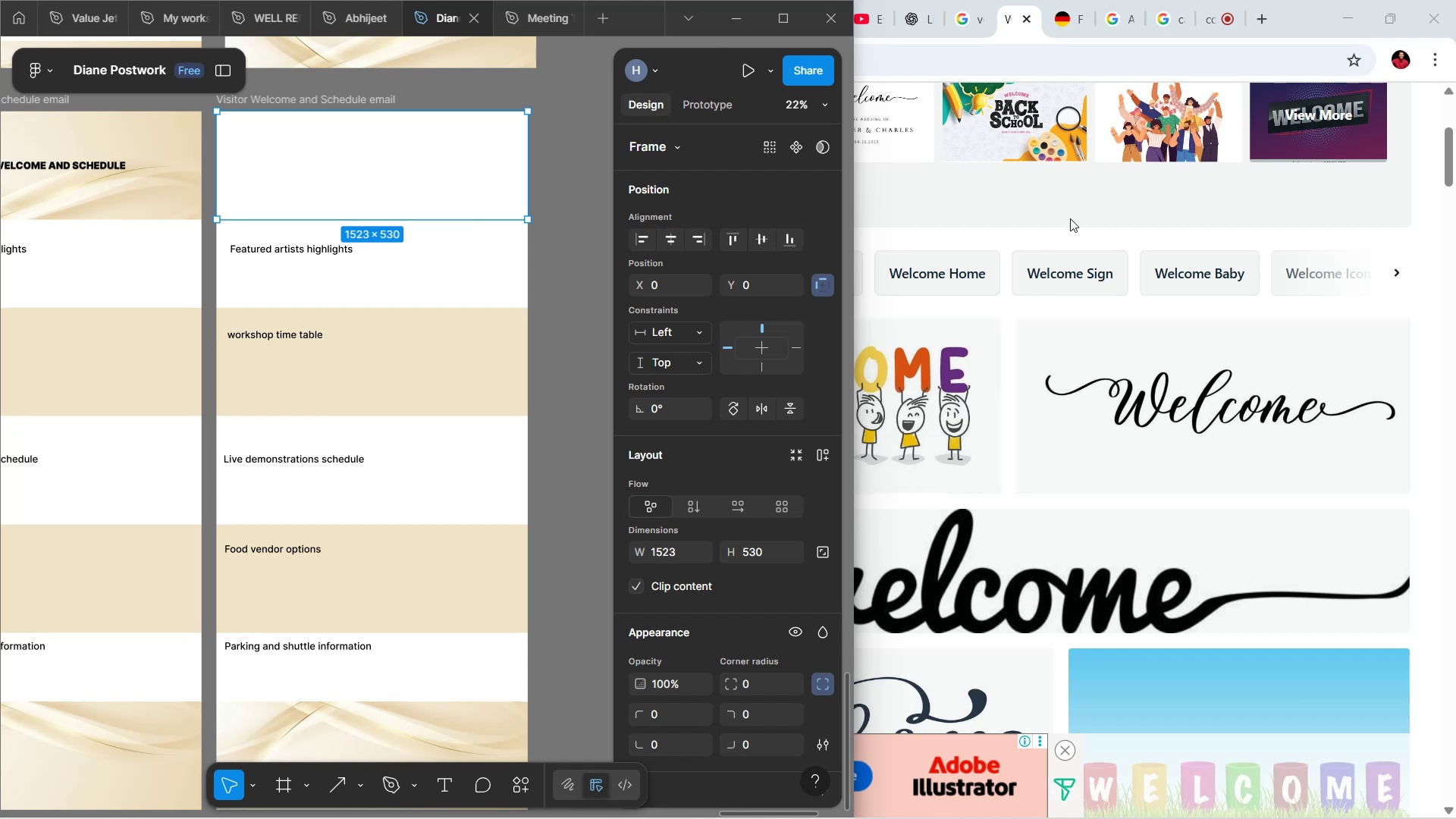 
left_click([1422, 246])
 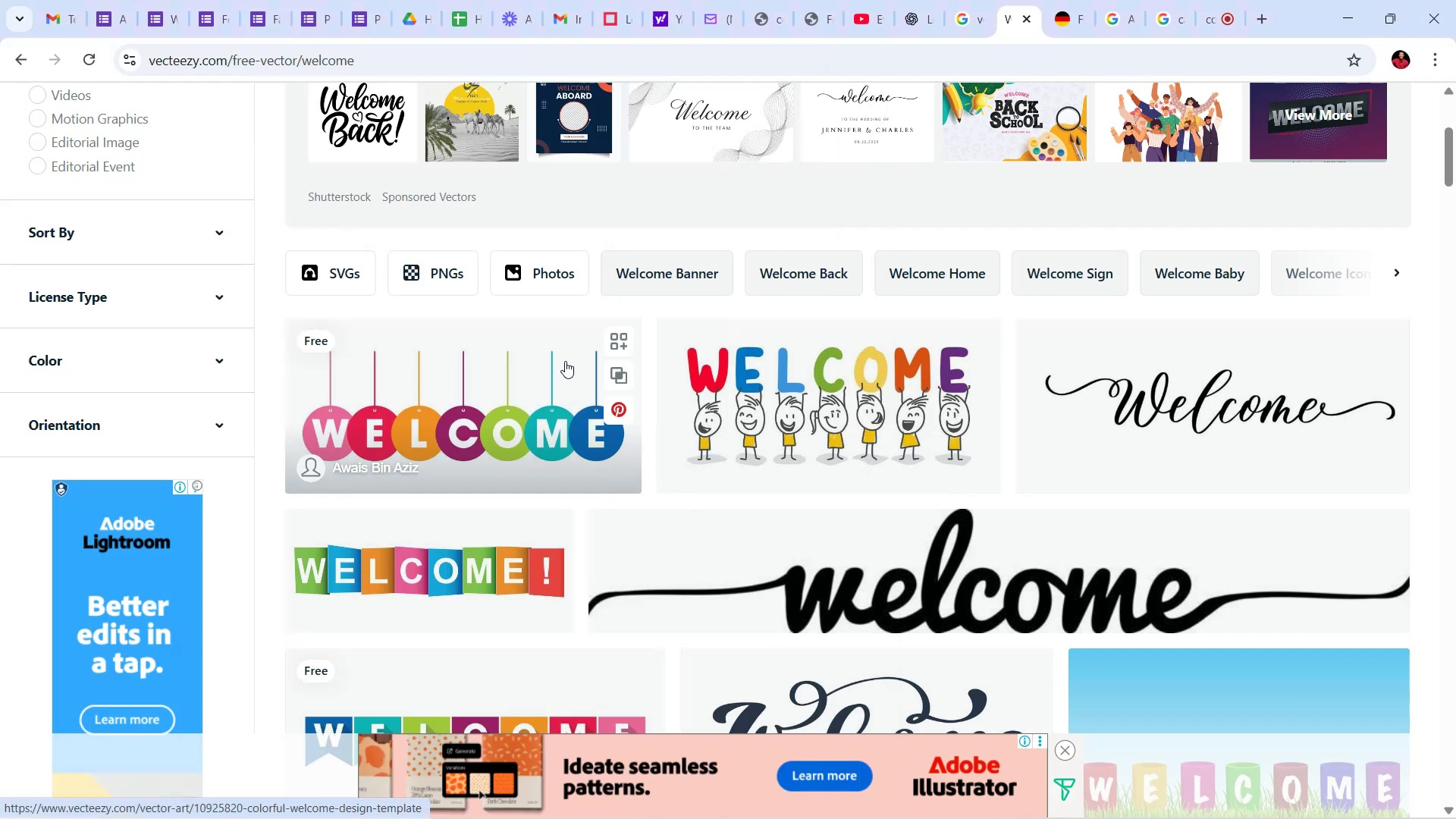 
left_click([489, 397])
 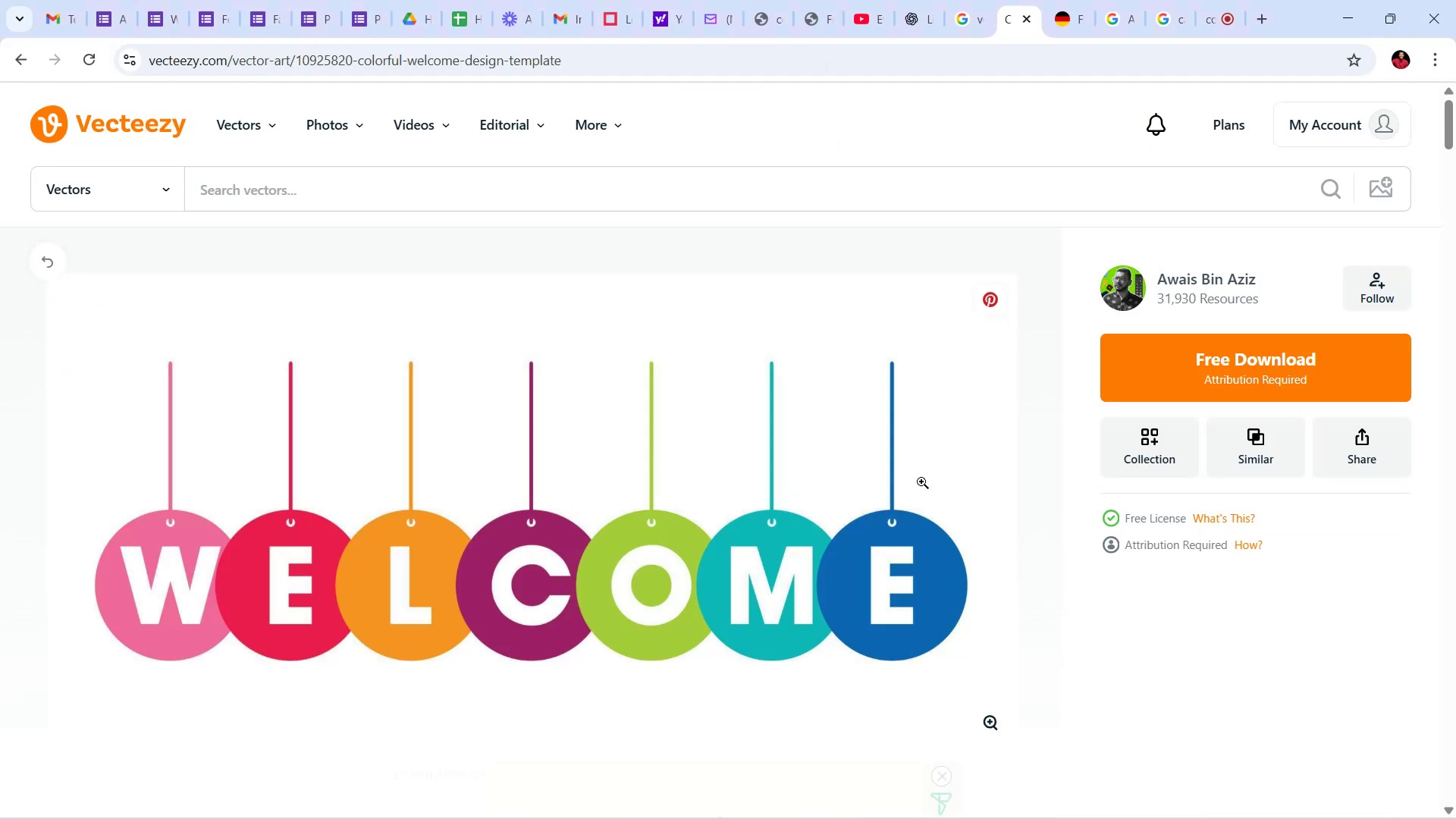 
wait(5.15)
 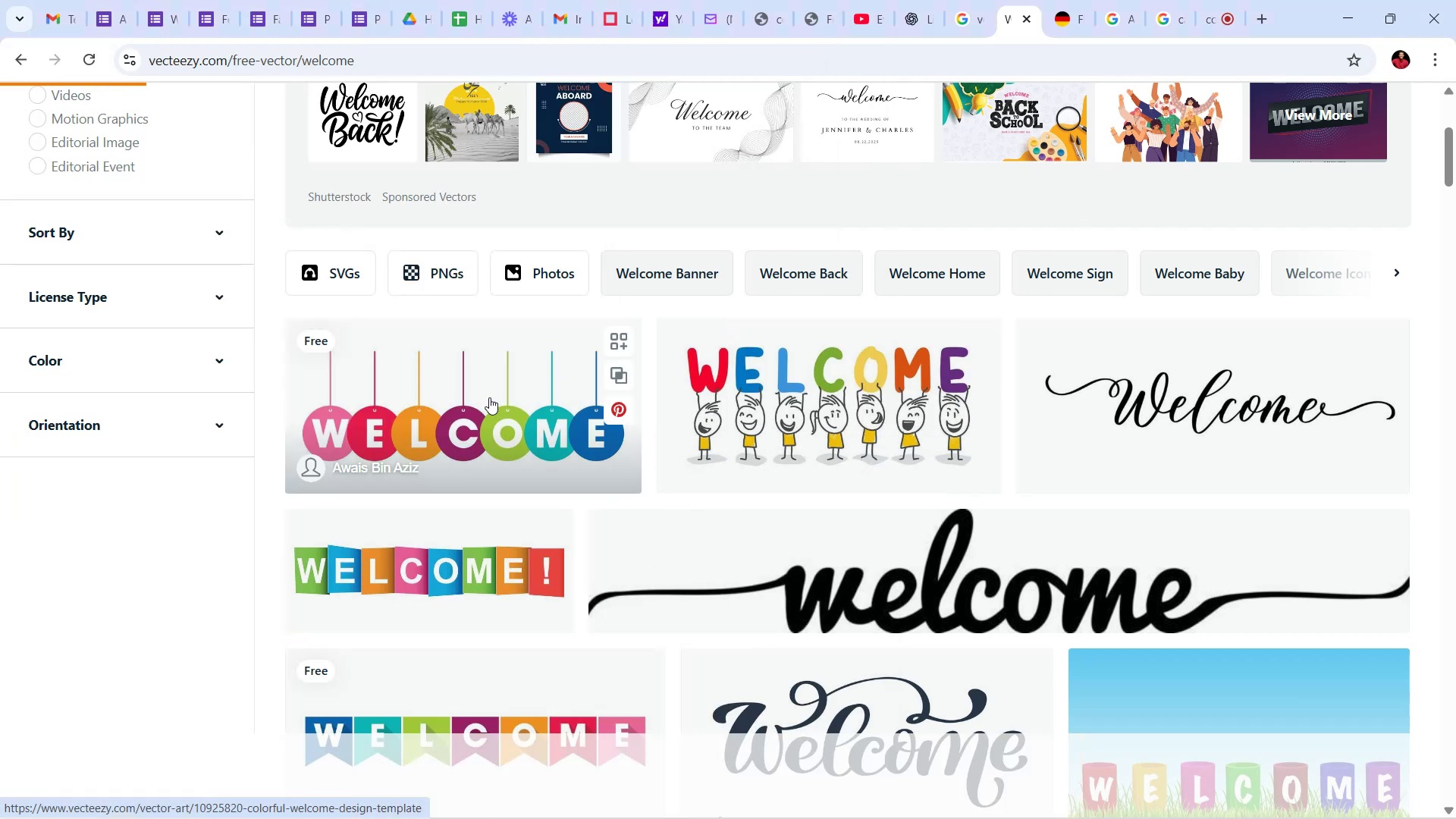 
scroll: coordinate [1116, 557], scroll_direction: down, amount: 1.0
 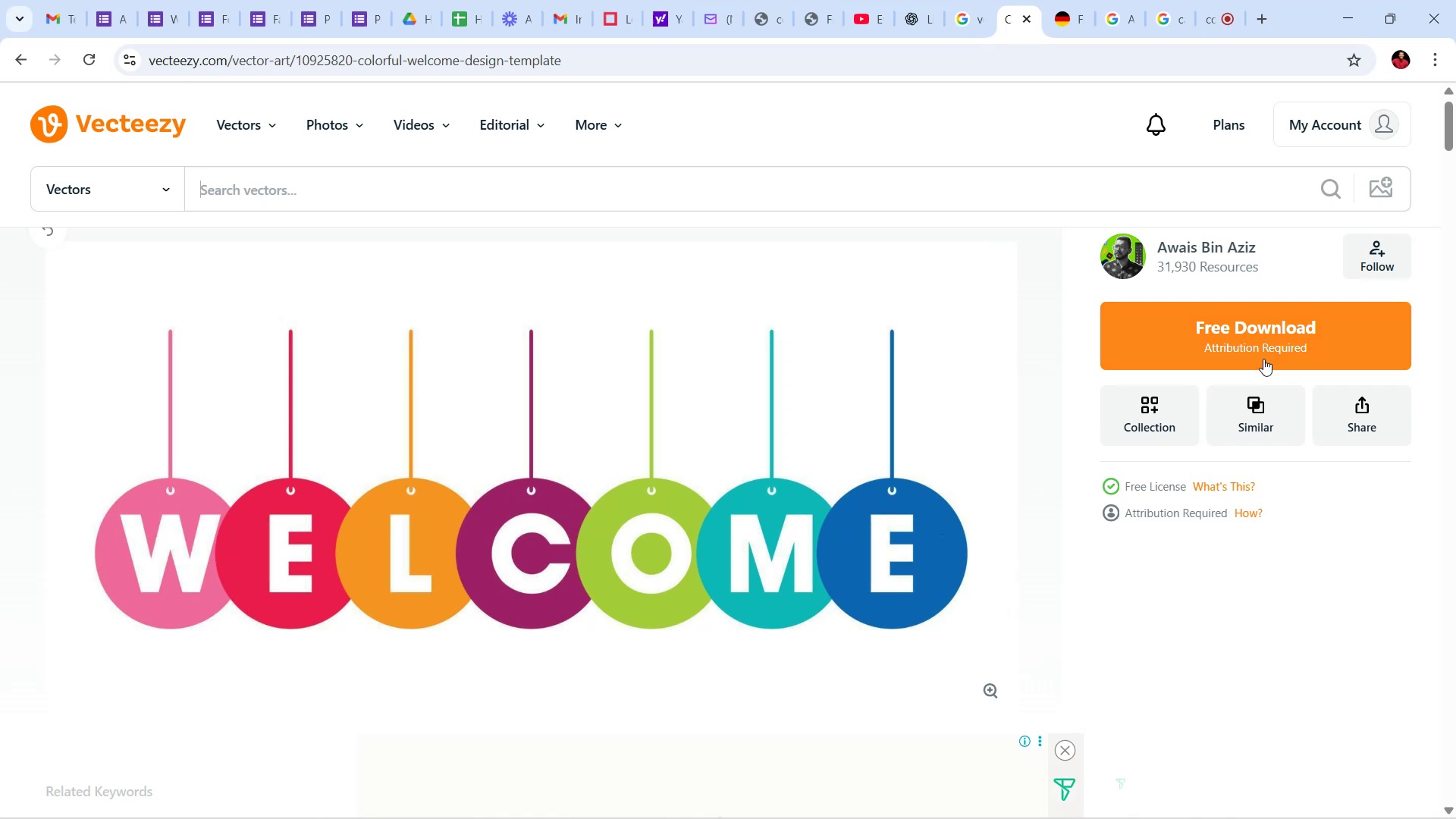 
left_click([1270, 350])
 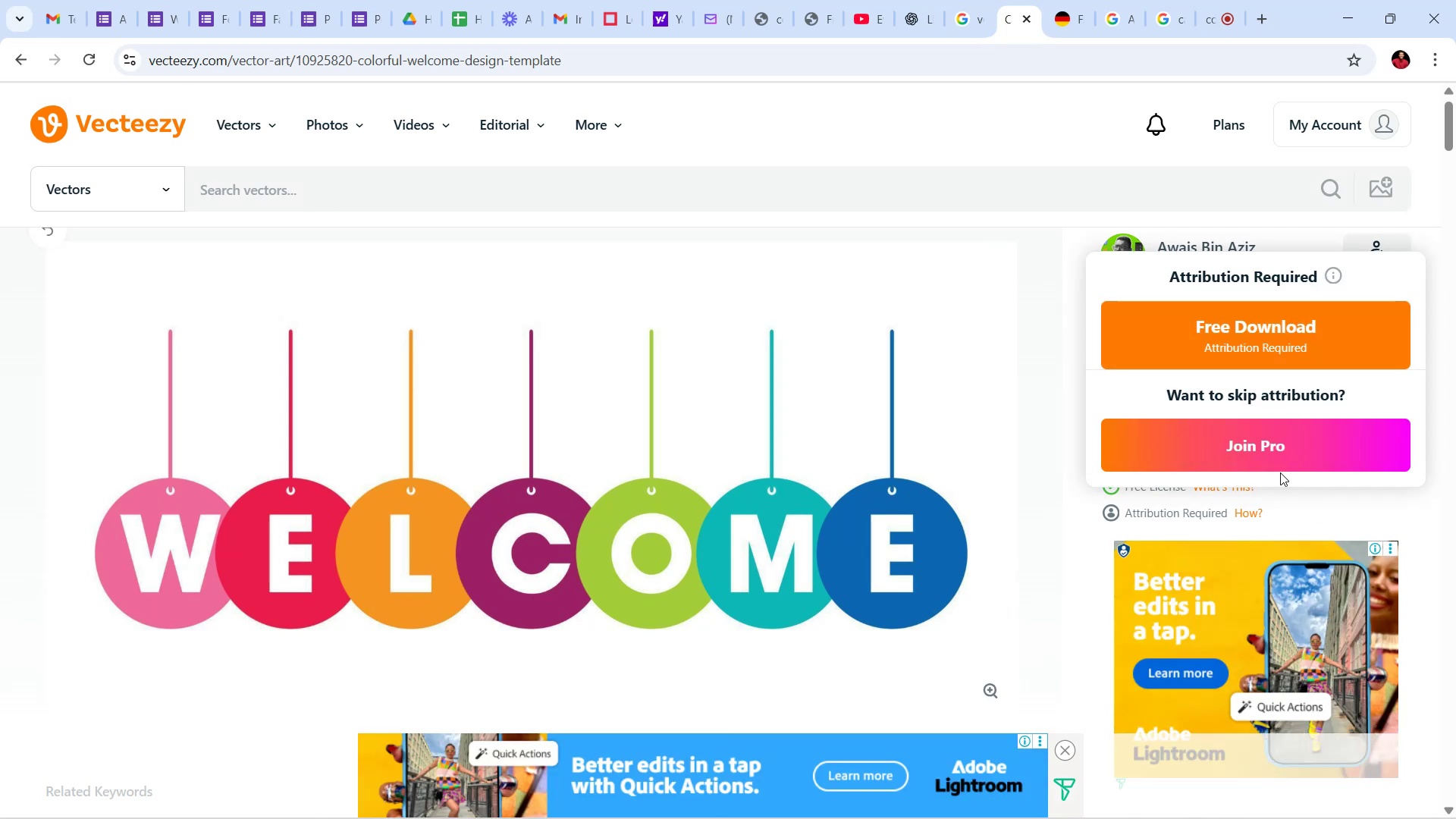 
wait(7.64)
 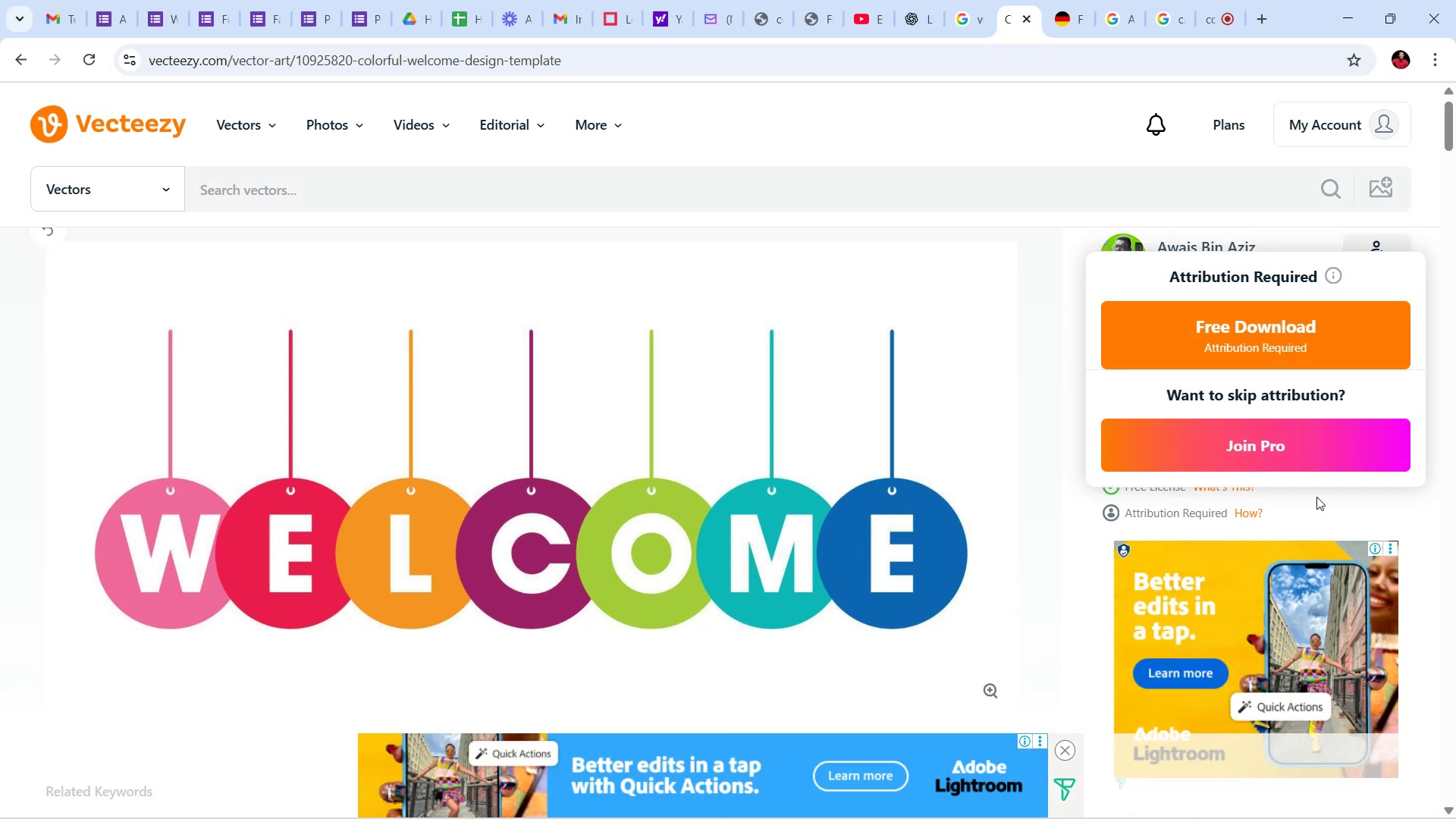 
left_click([1299, 335])
 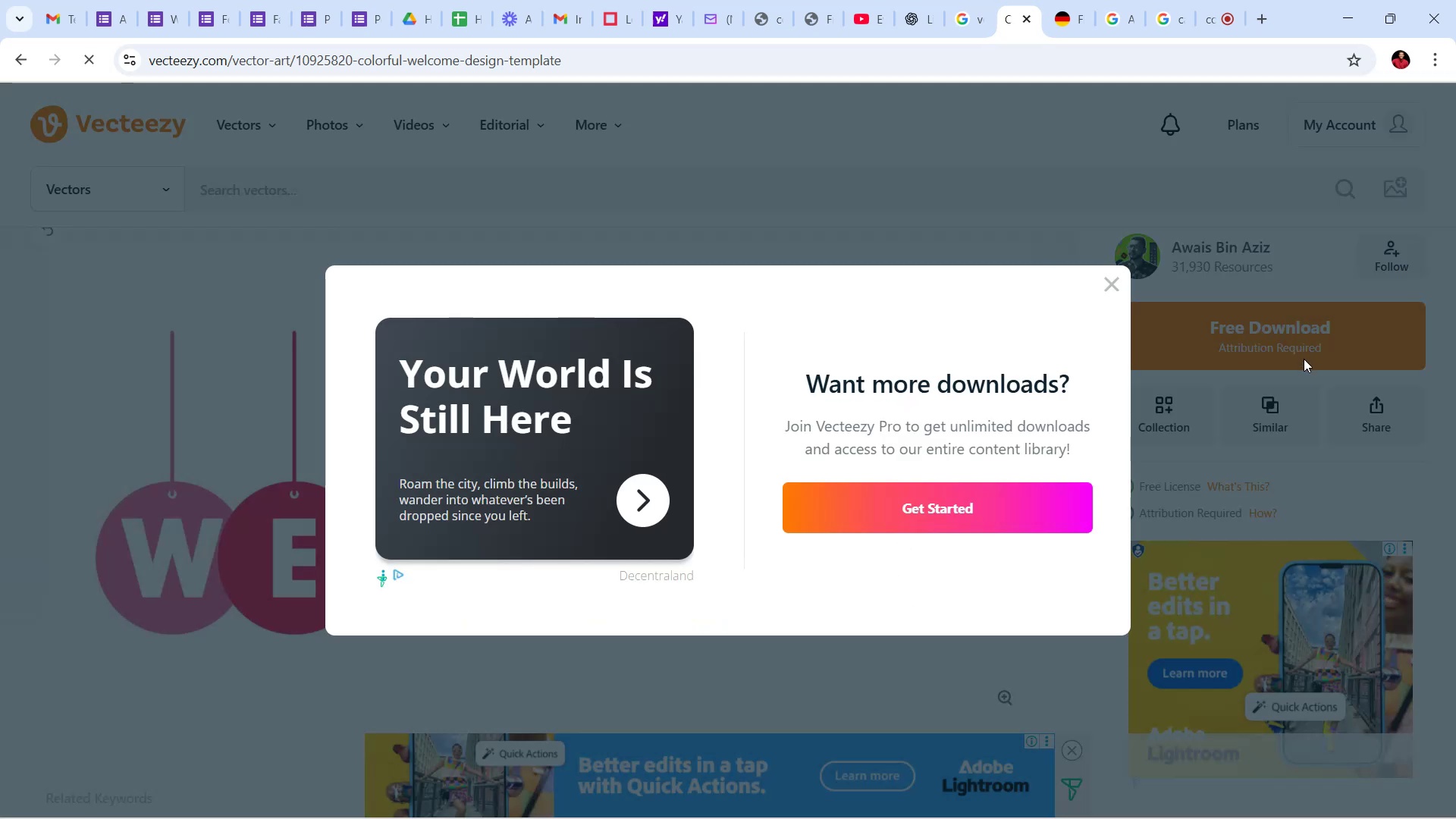 
wait(12.33)
 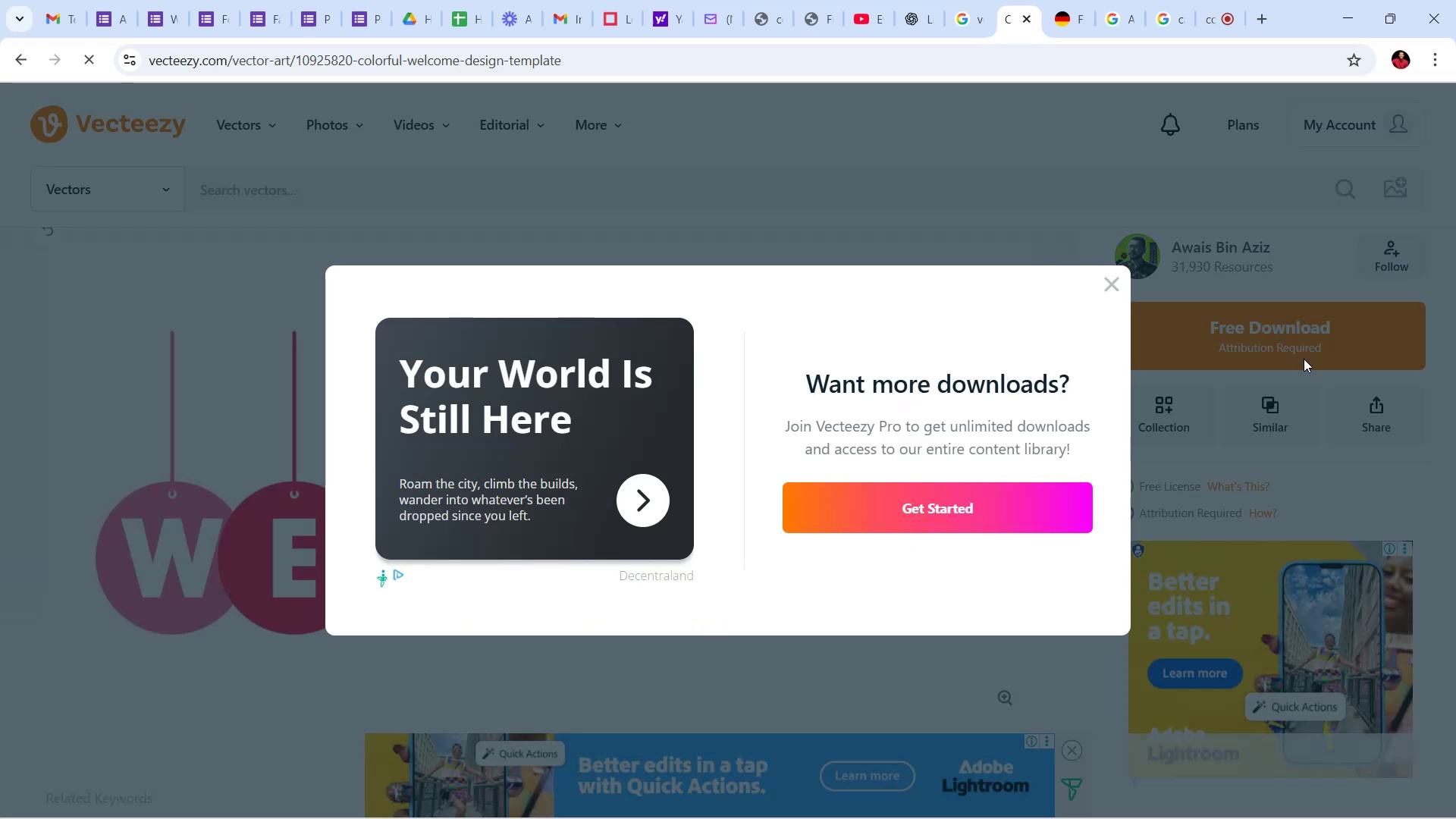 
left_click([1112, 283])
 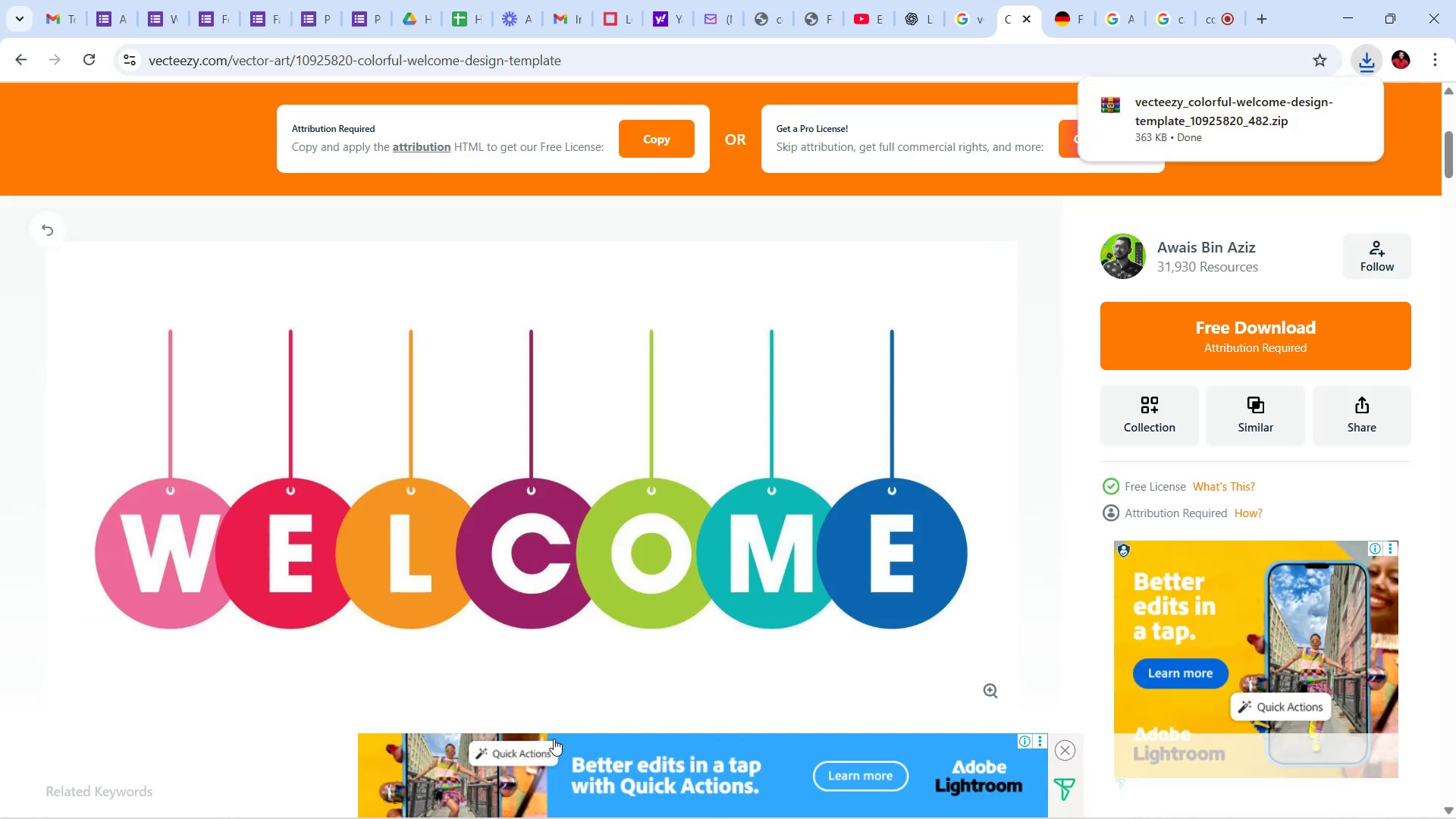 
wait(7.28)
 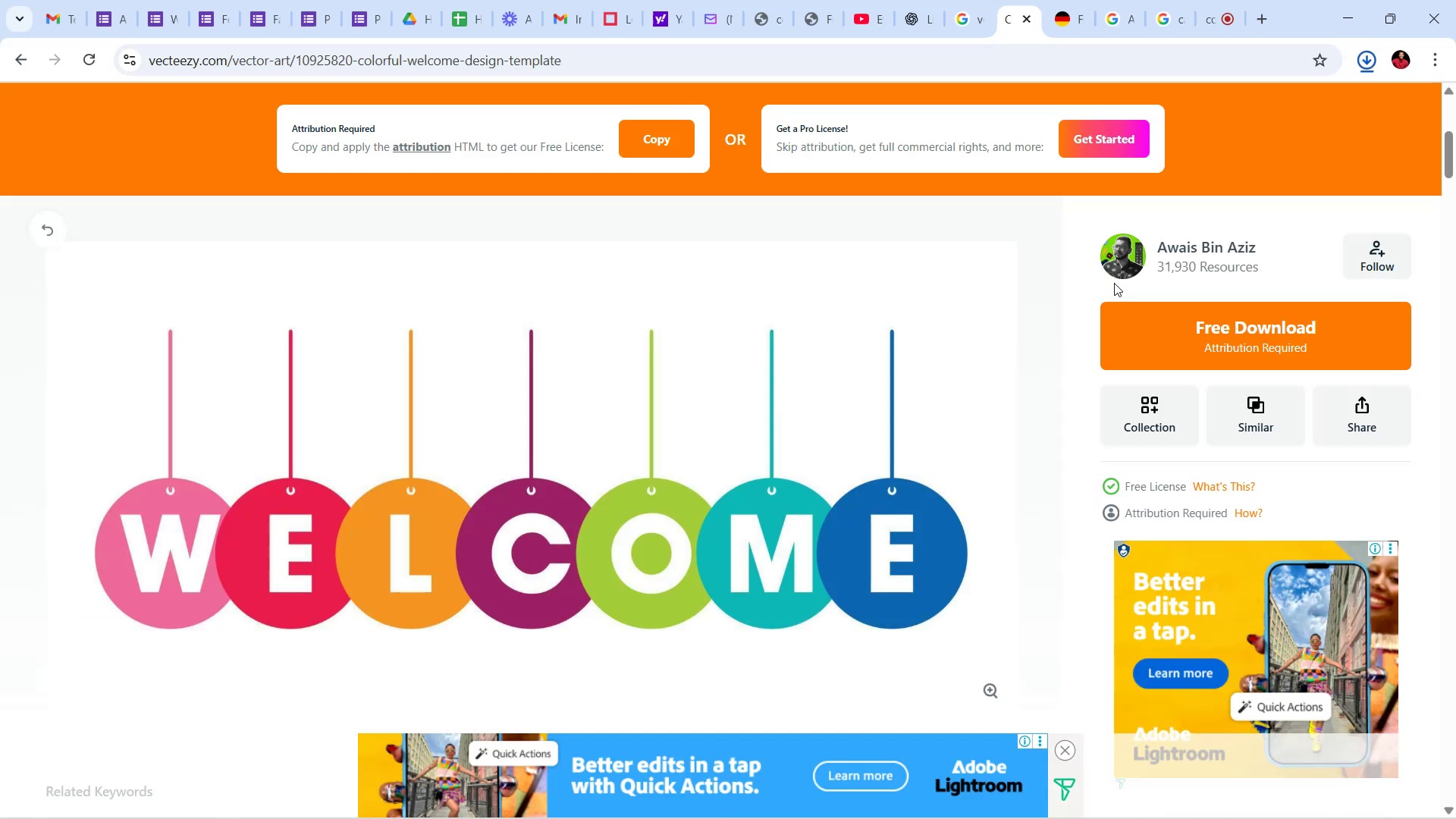 
mouse_move([390, 786])
 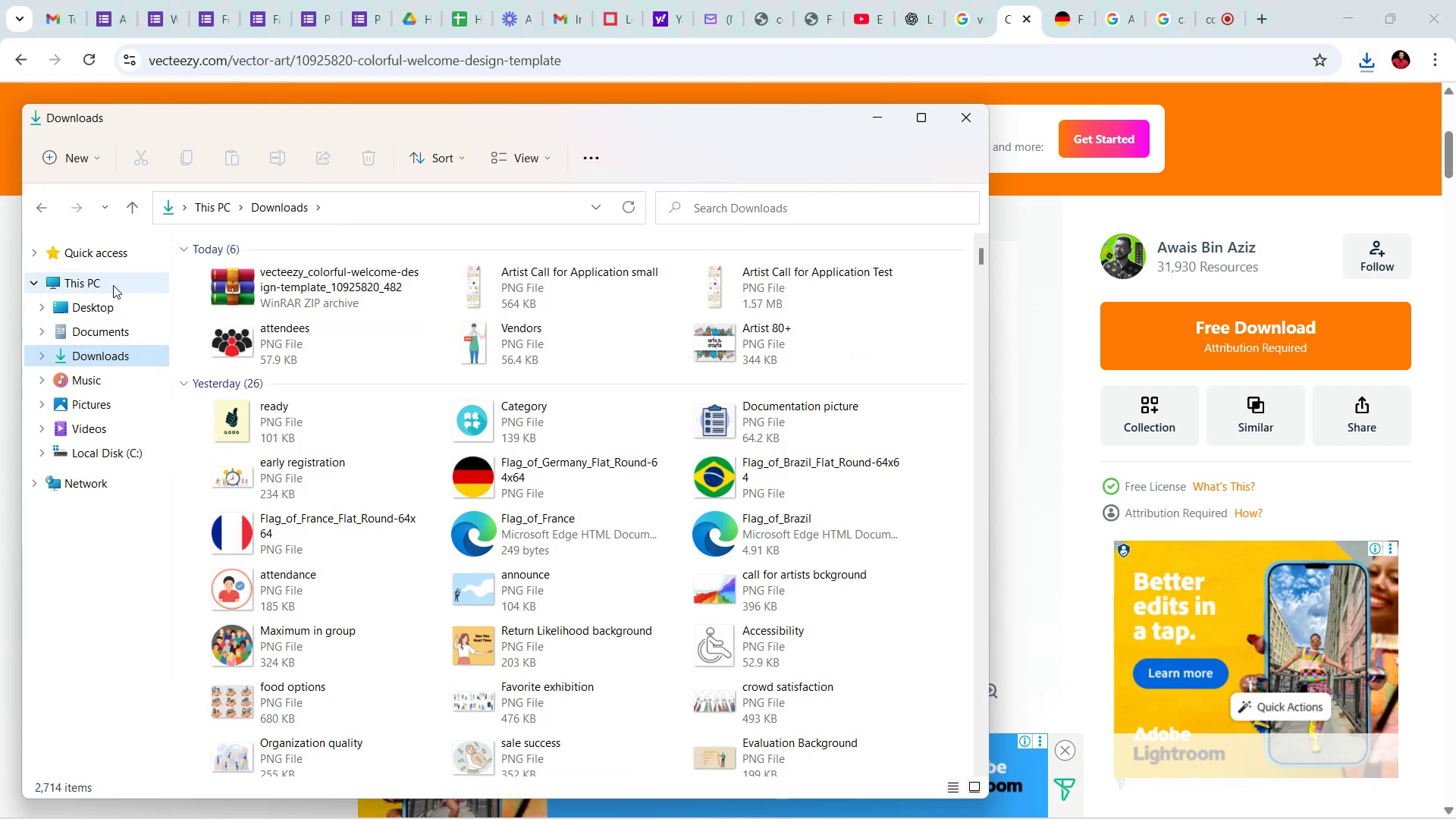 
wait(7.6)
 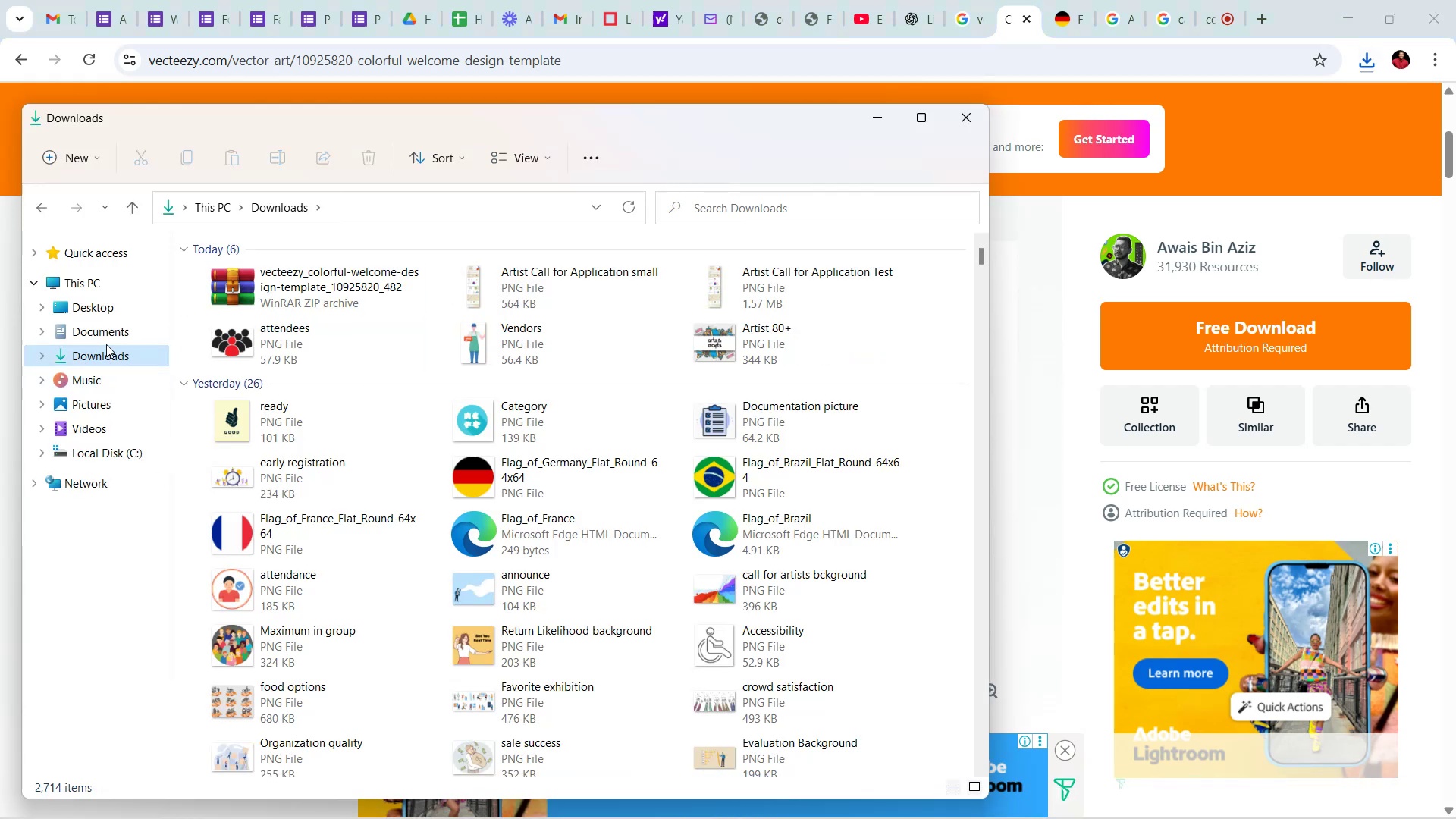 
left_click([297, 281])
 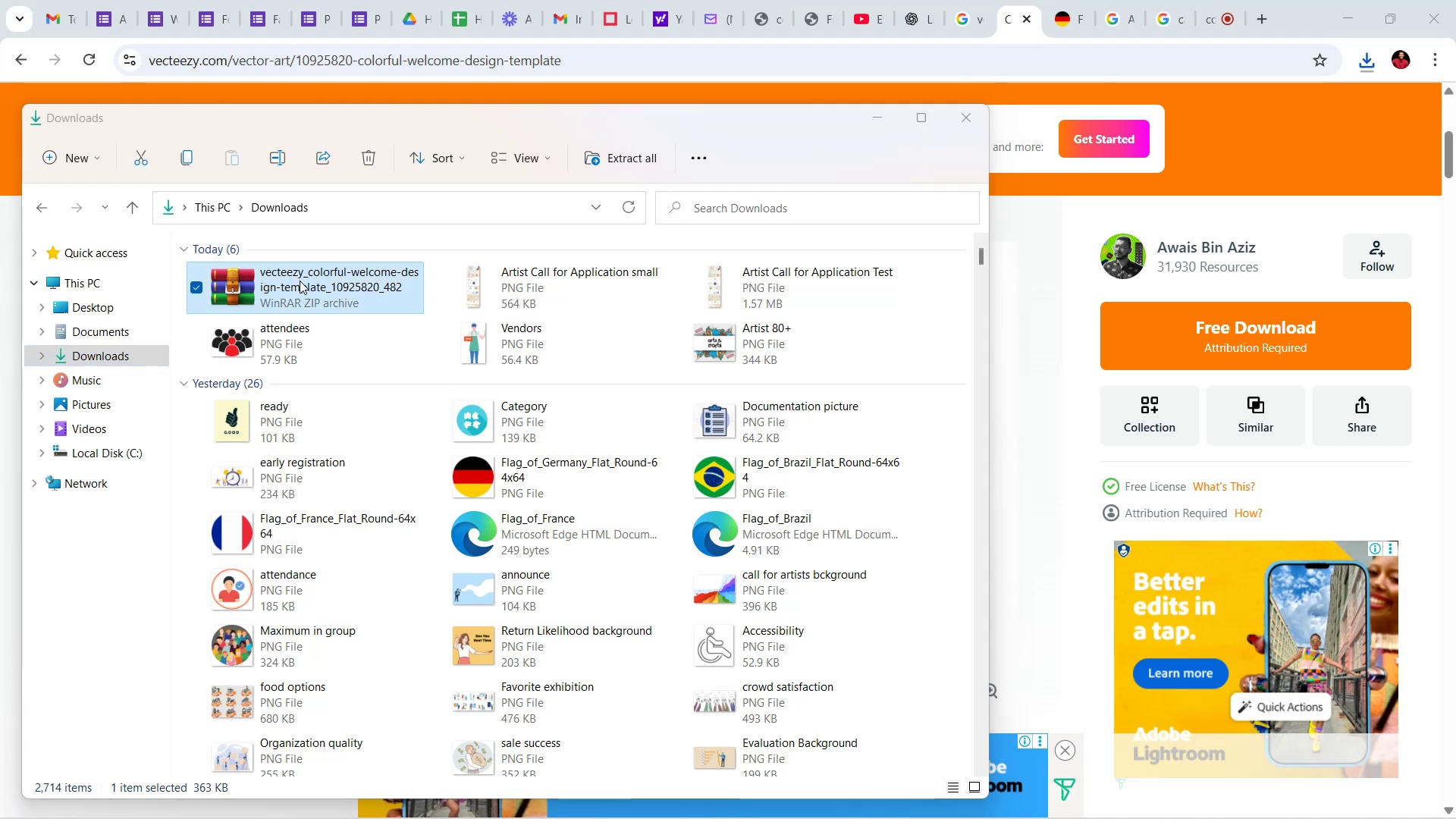 
mouse_move([321, 286])
 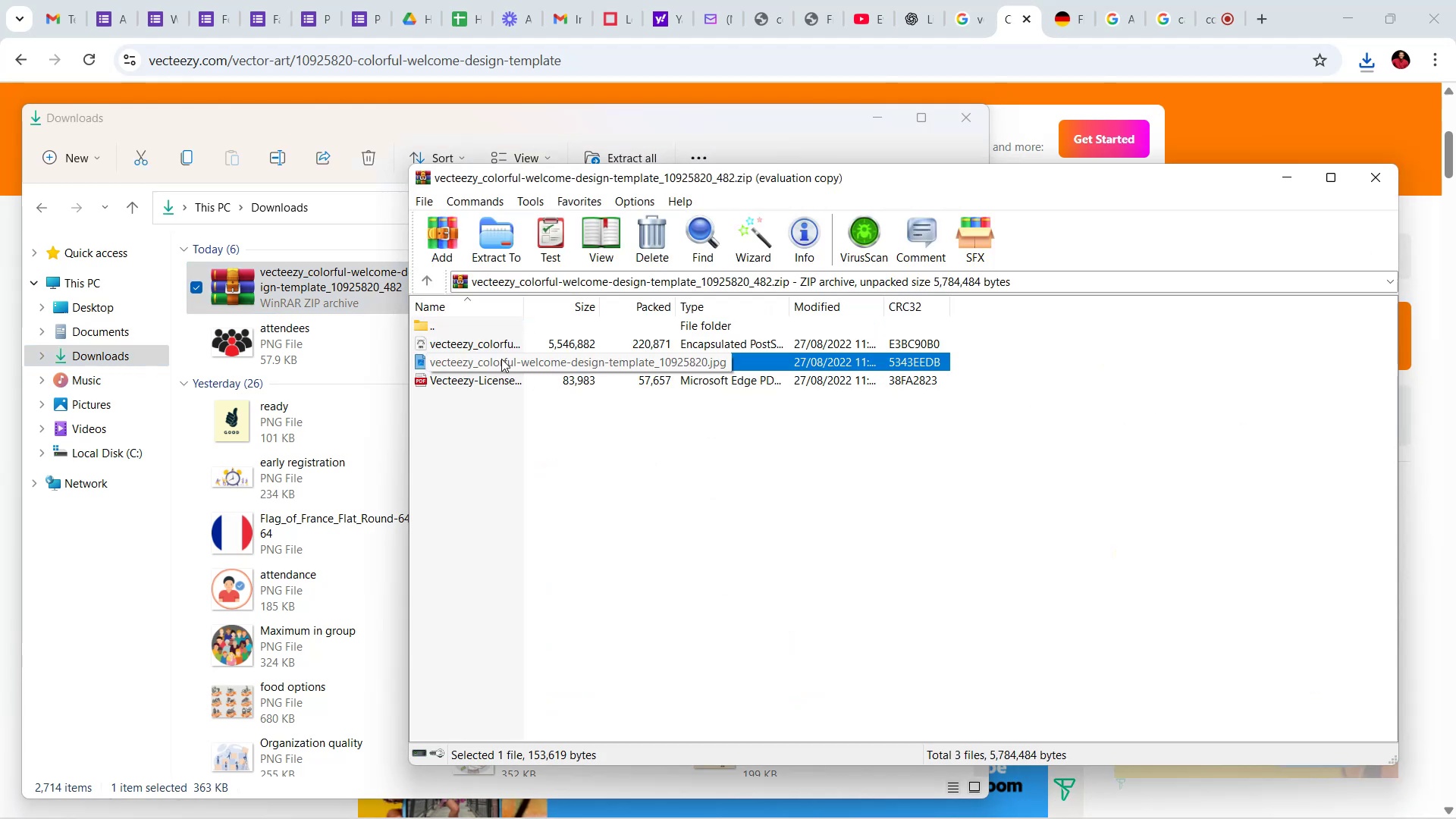 
wait(6.66)
 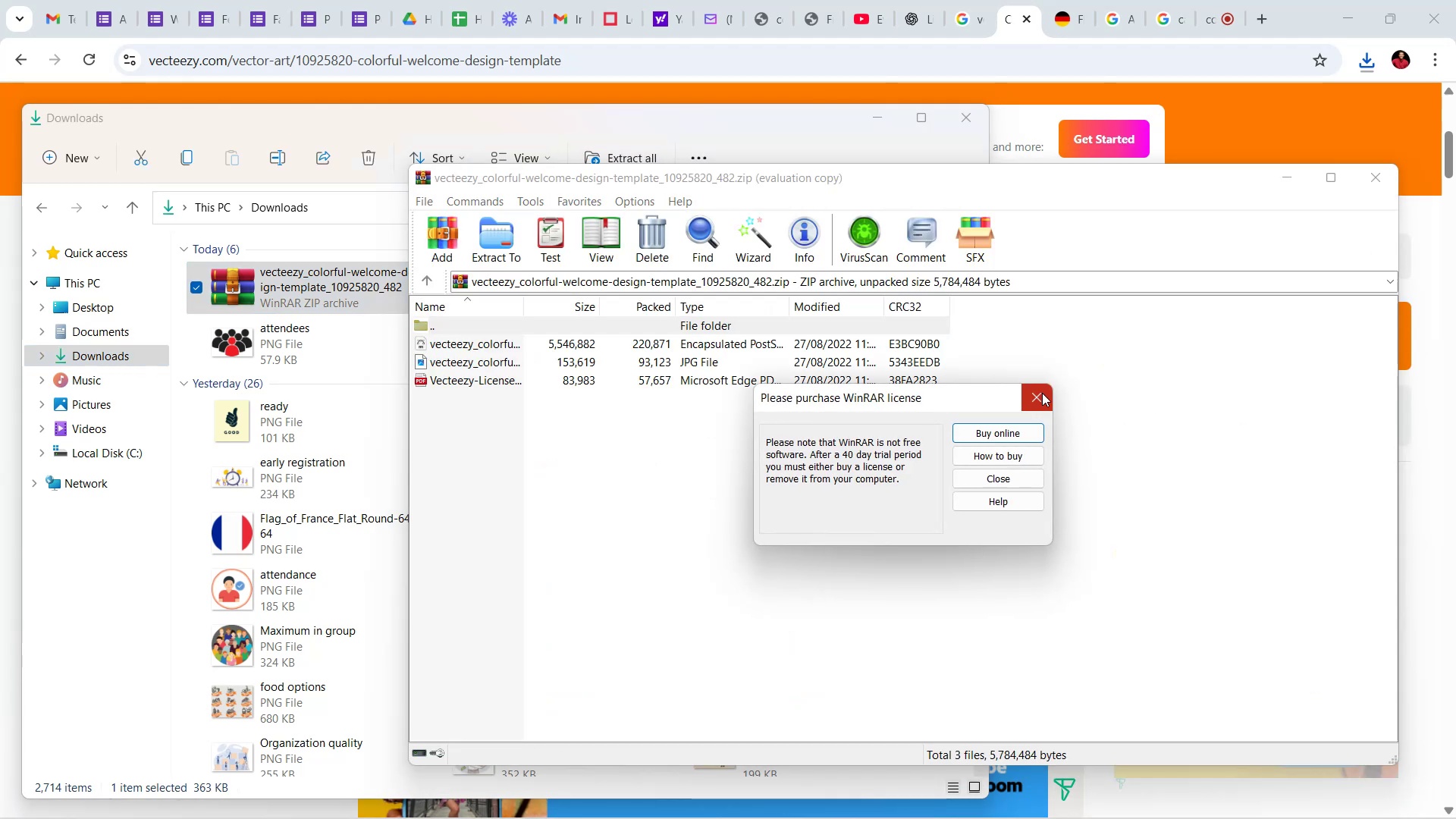 
left_click([491, 238])
 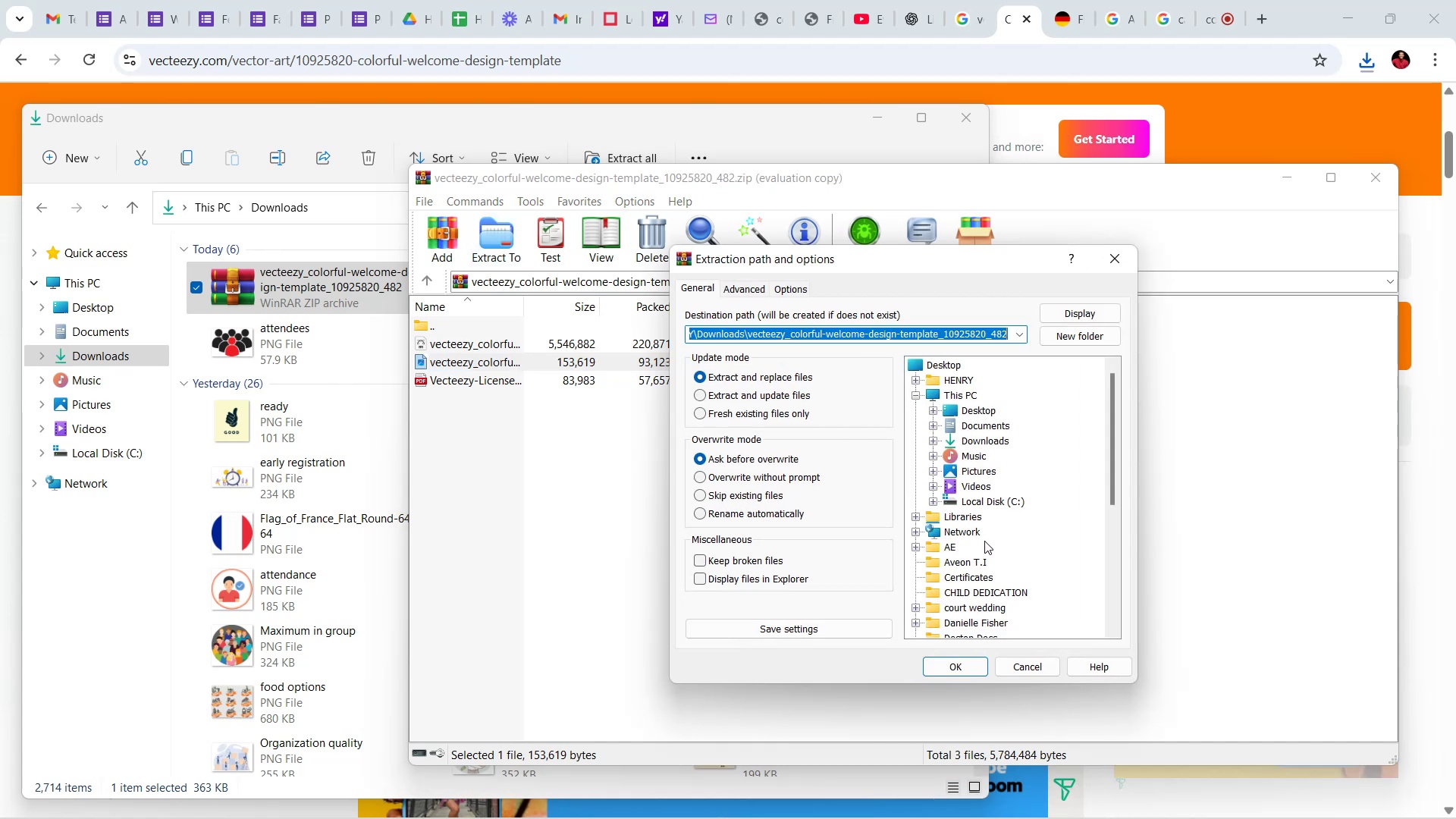 
wait(11.23)
 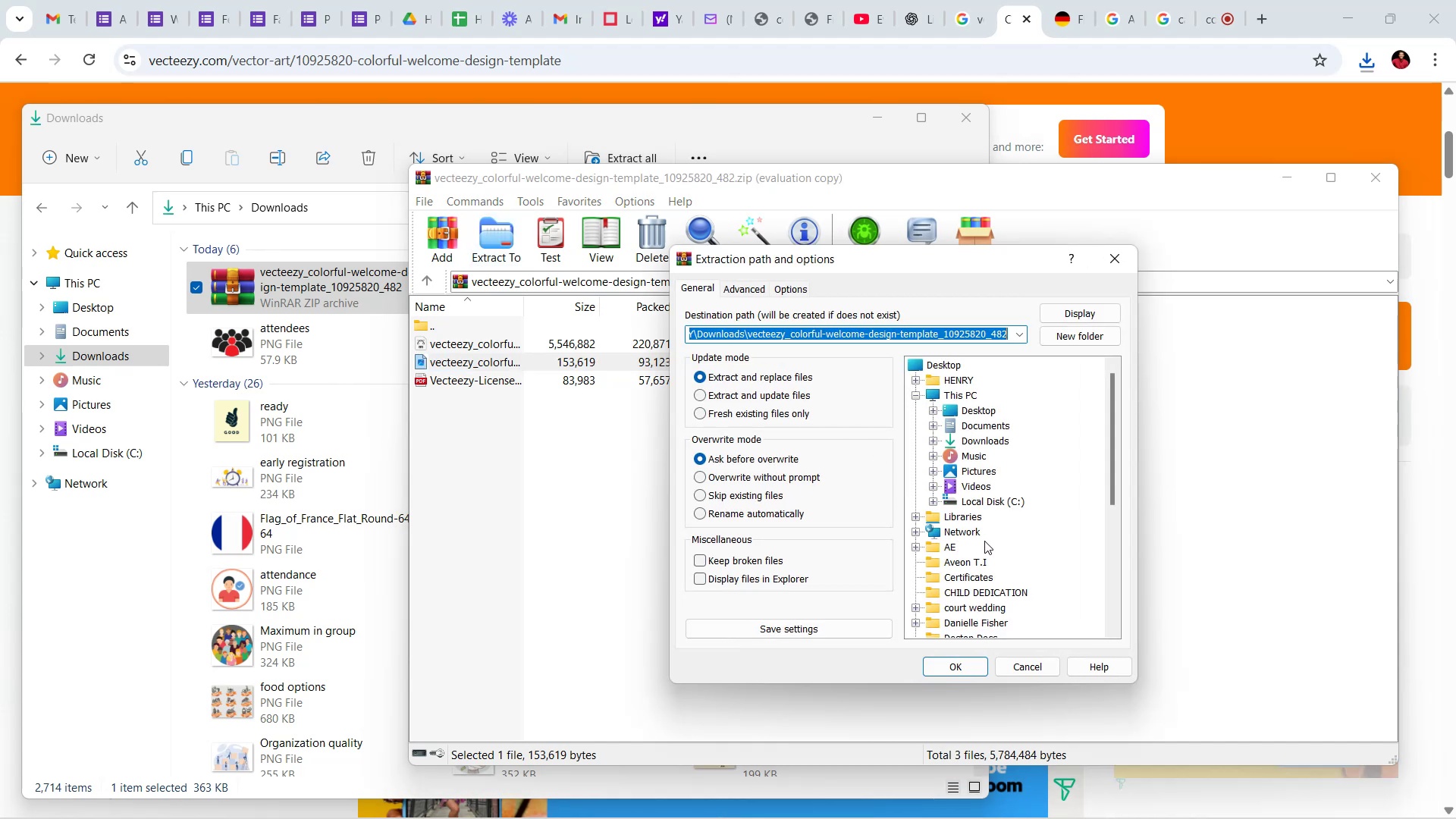 
left_click([935, 439])
 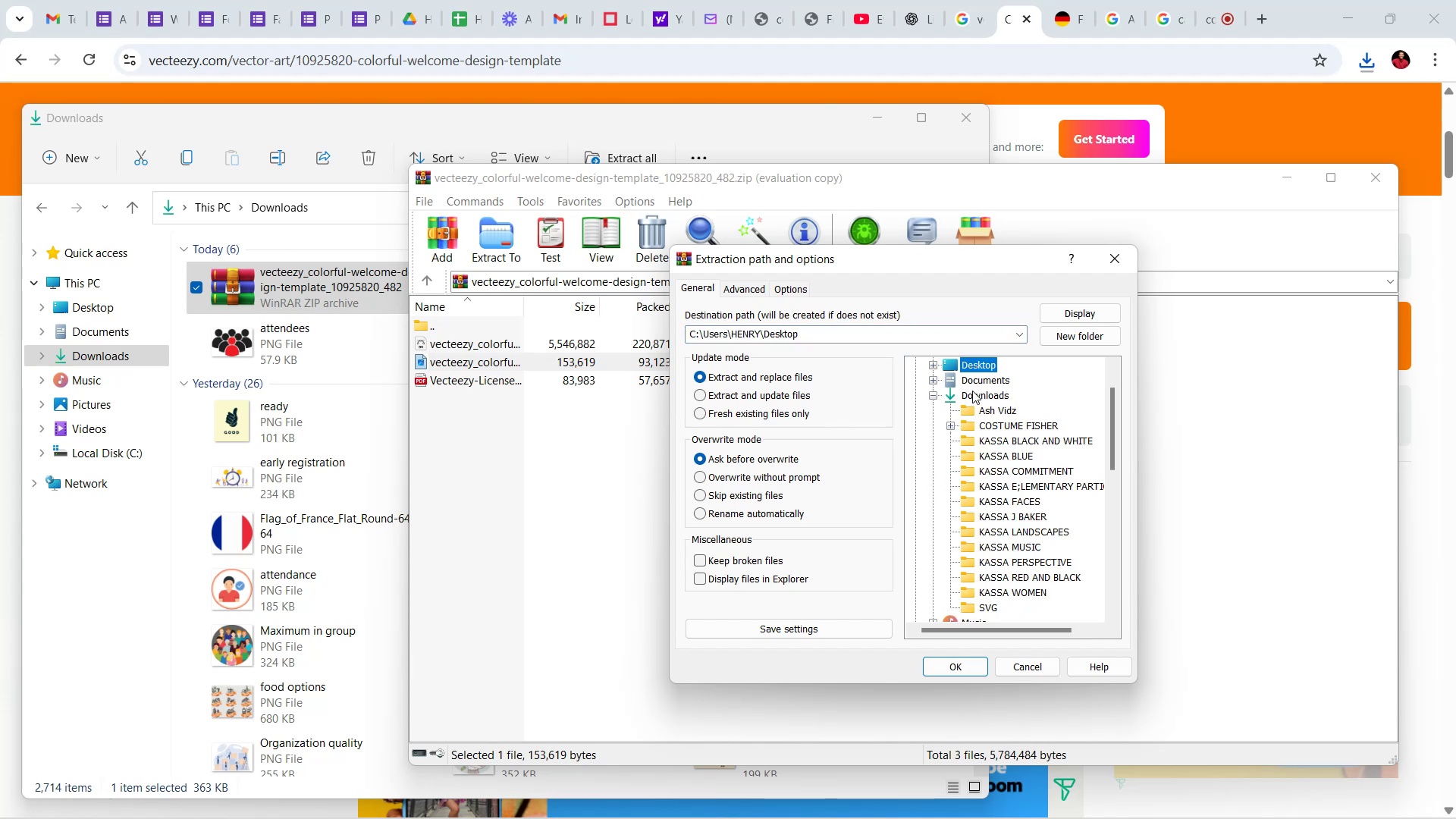 
left_click([974, 391])
 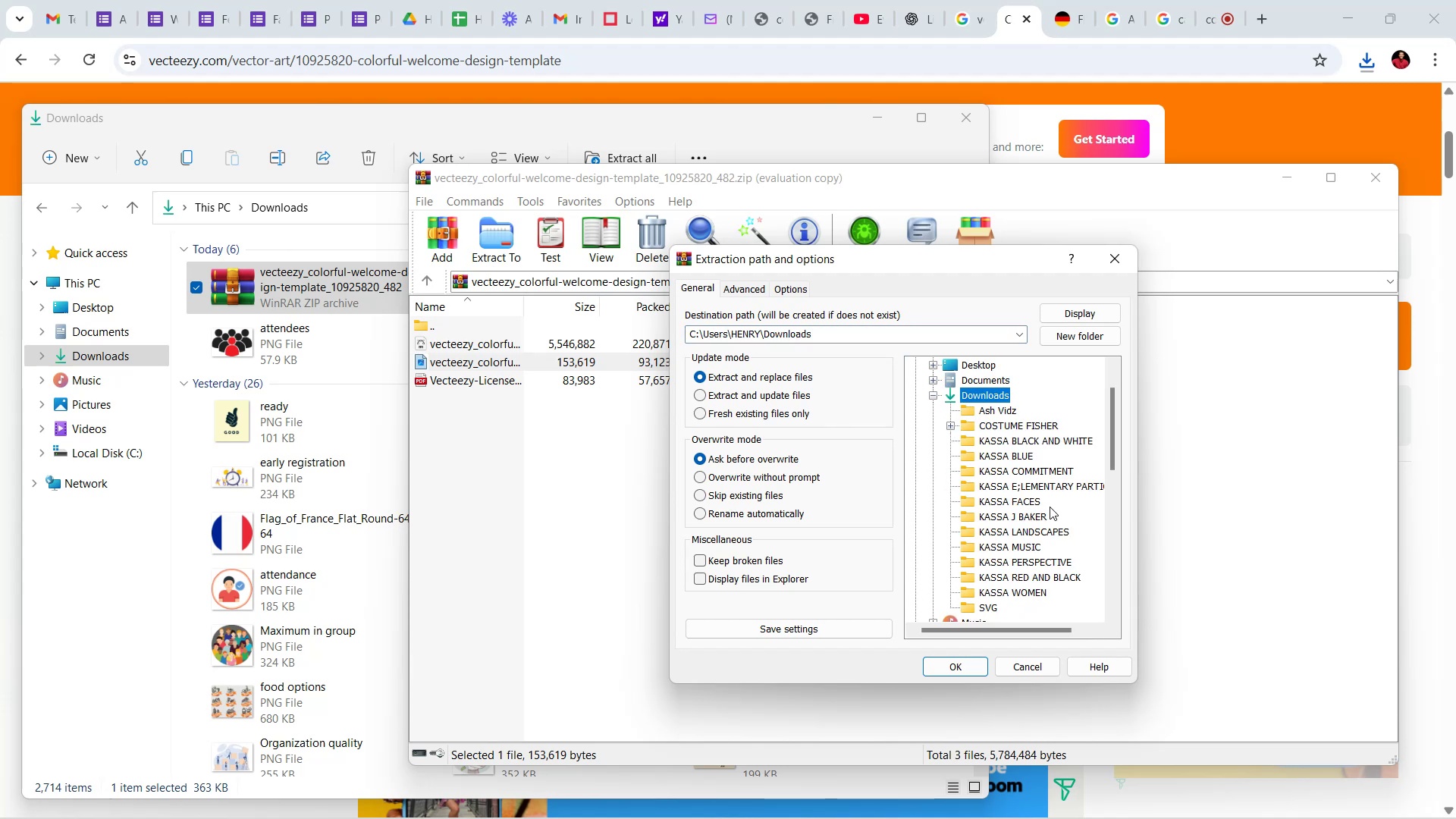 
scroll: coordinate [986, 533], scroll_direction: down, amount: 3.0
 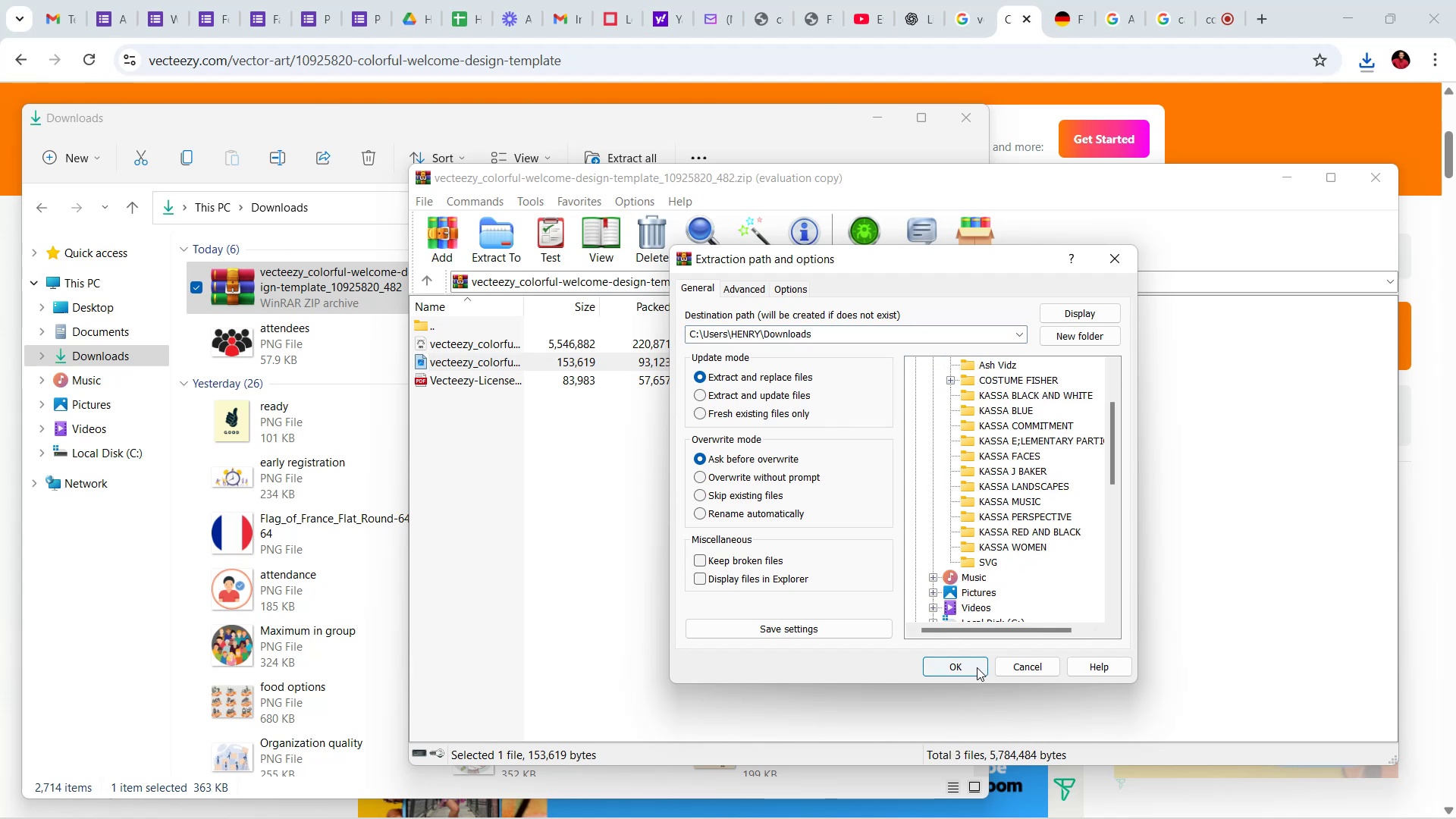 
left_click([976, 667])
 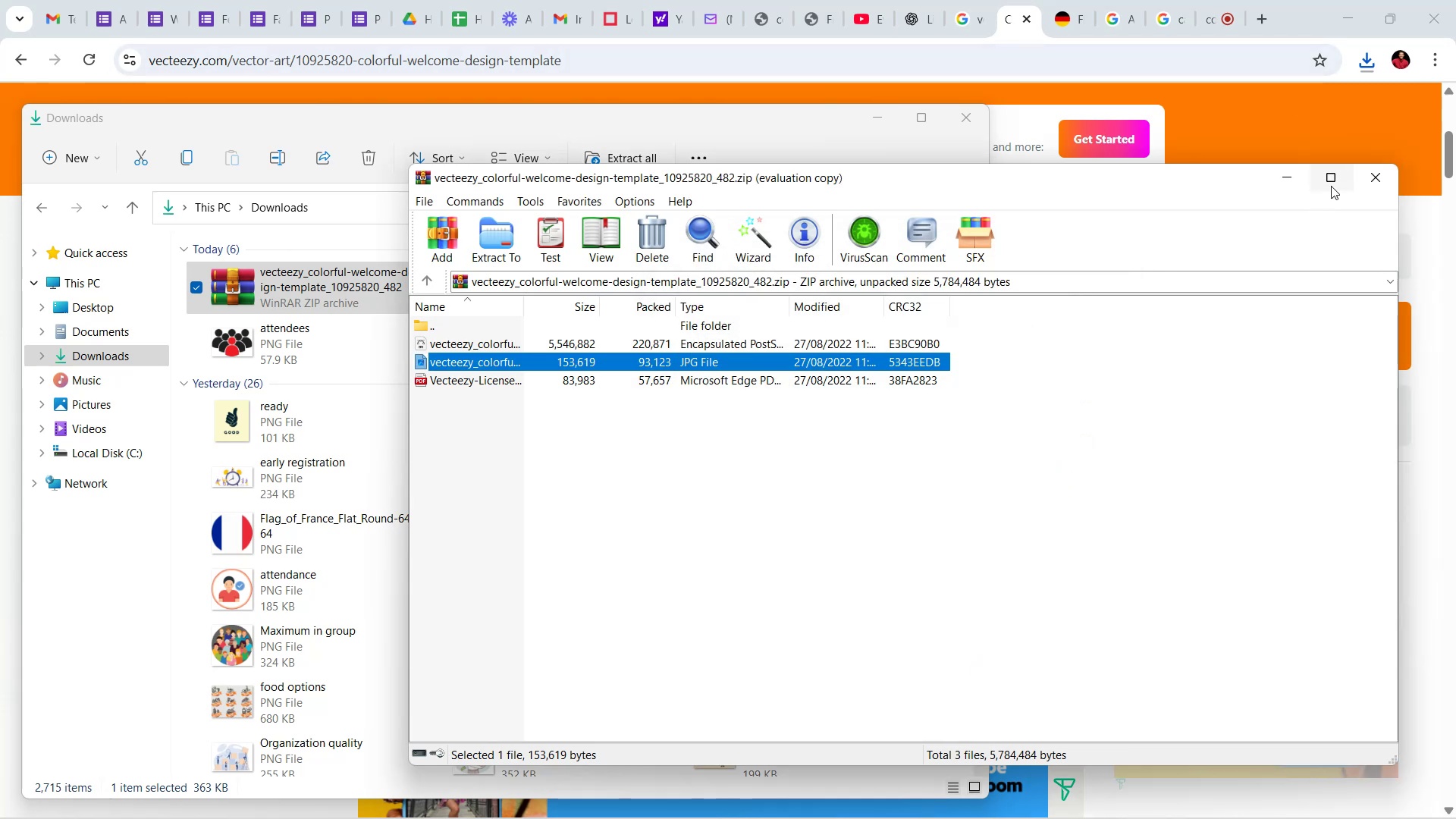 
left_click([1359, 181])
 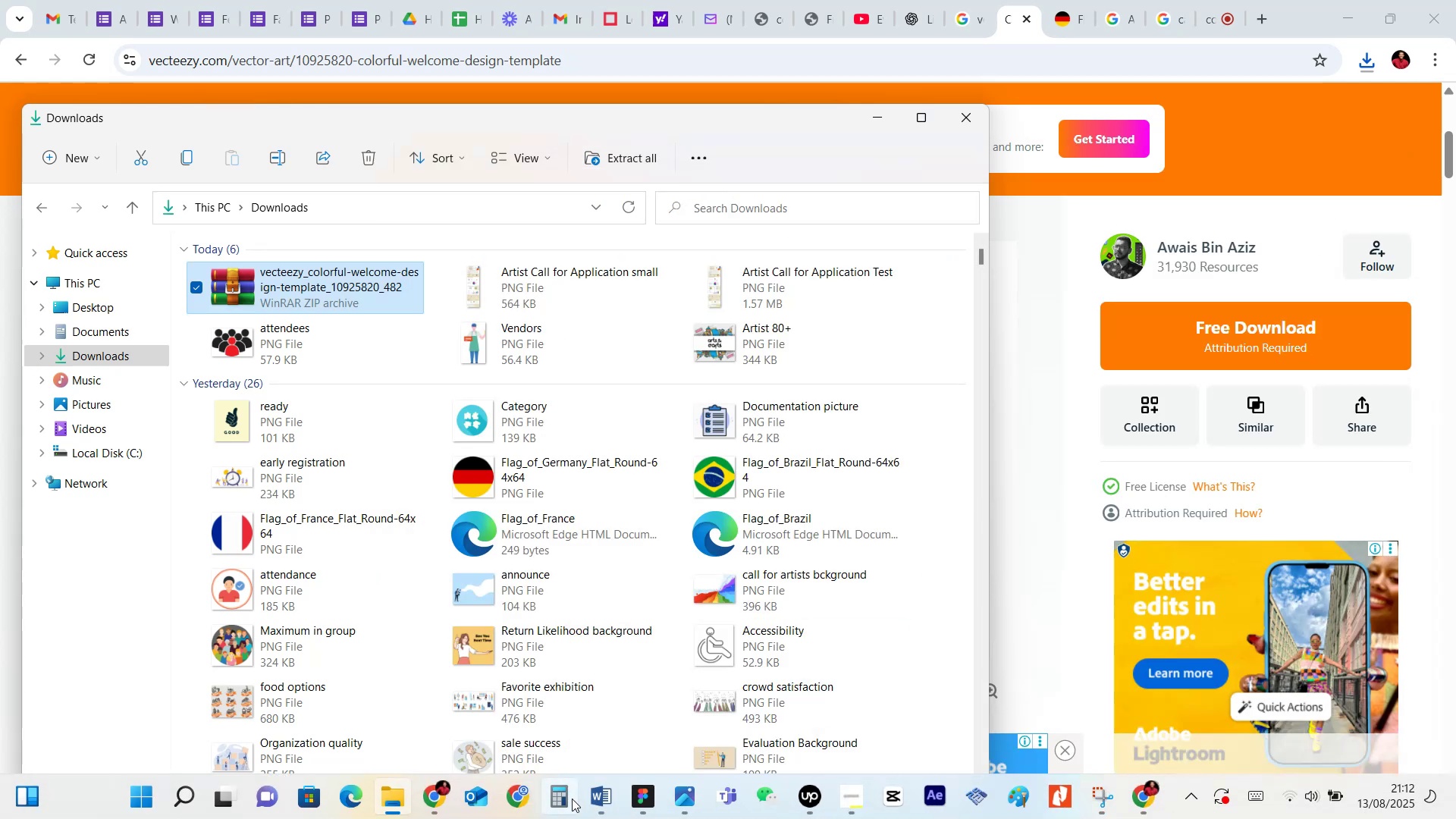 
left_click([648, 797])
 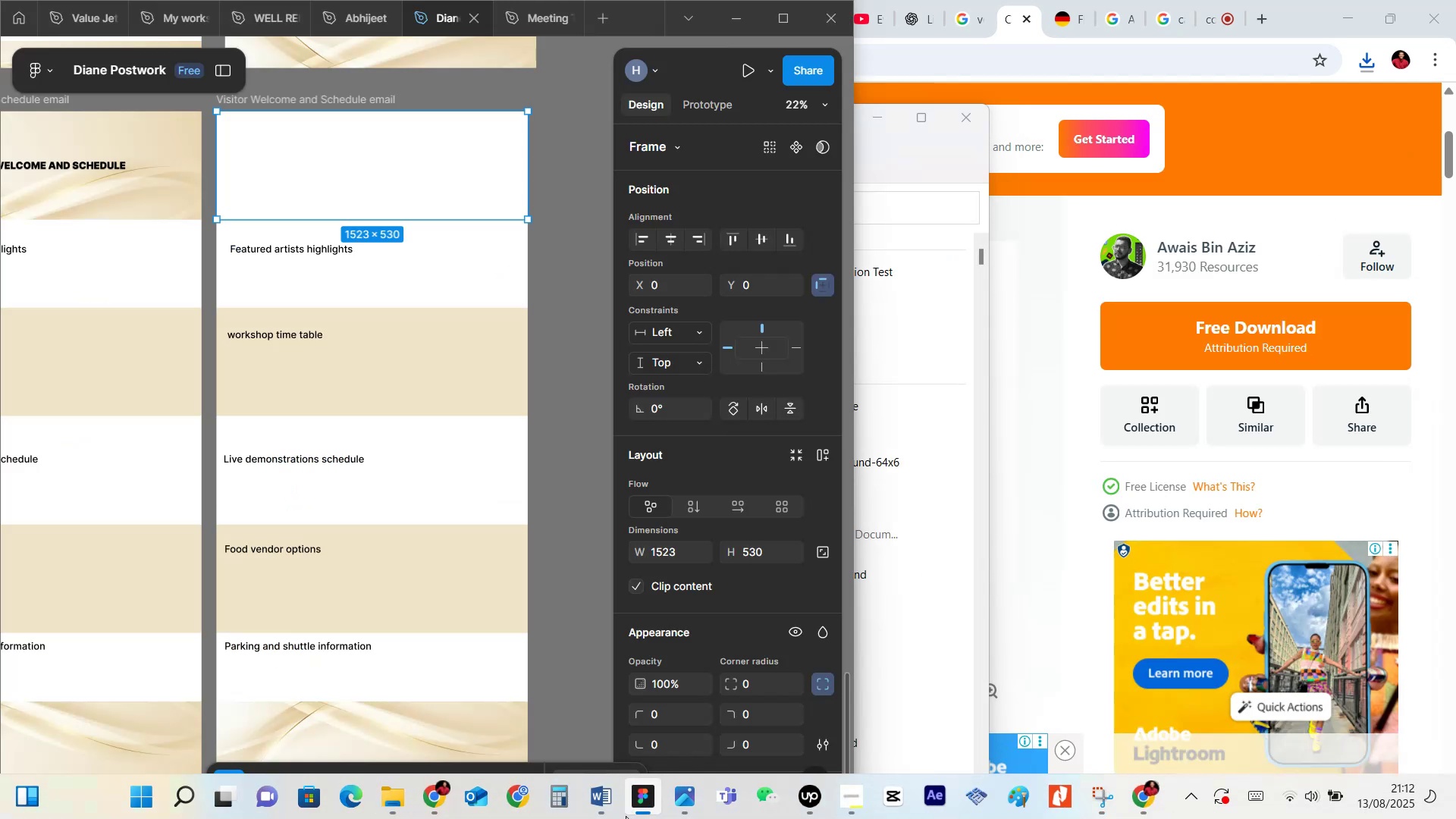 
wait(6.94)
 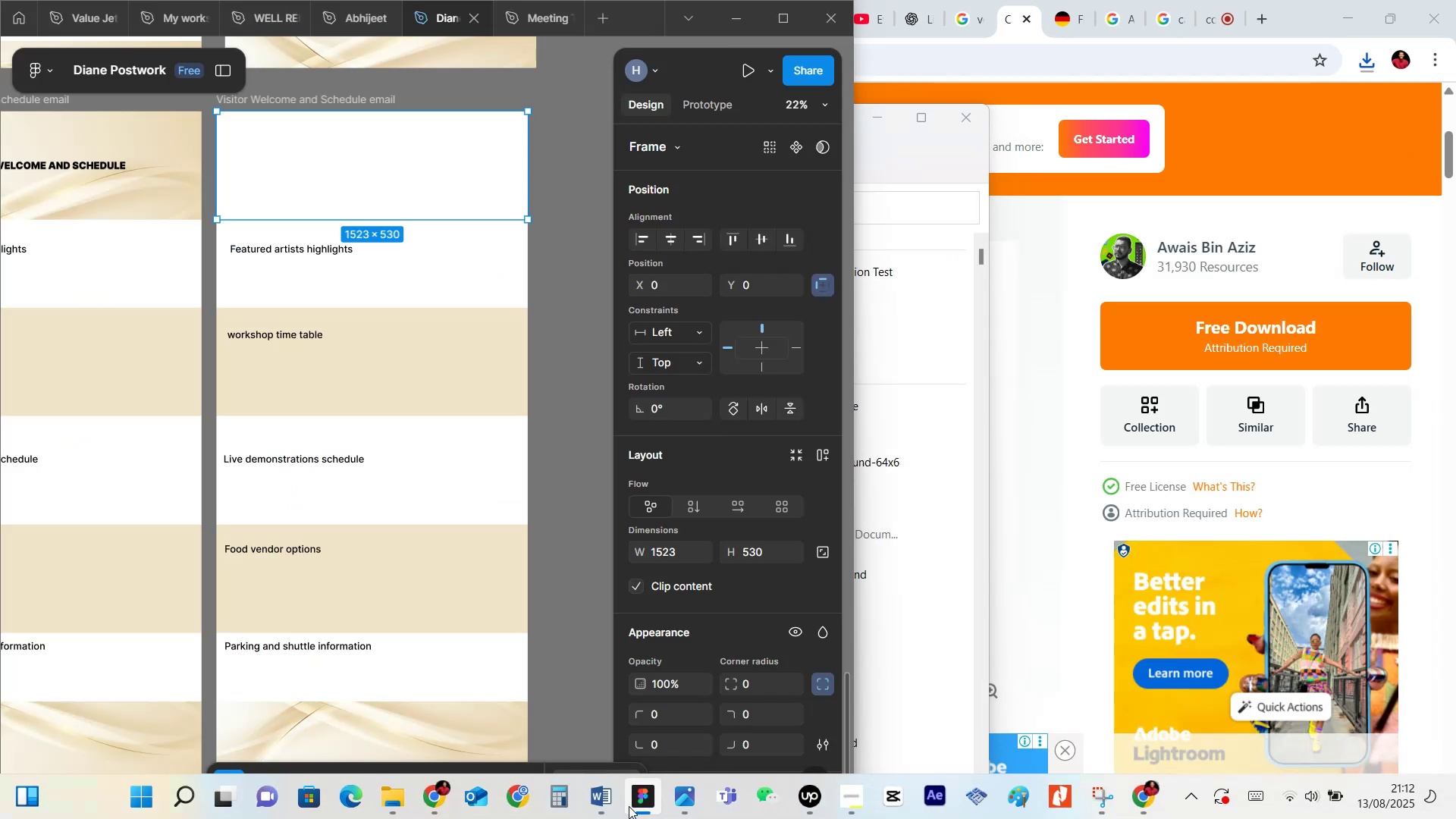 
mouse_move([626, 798])
 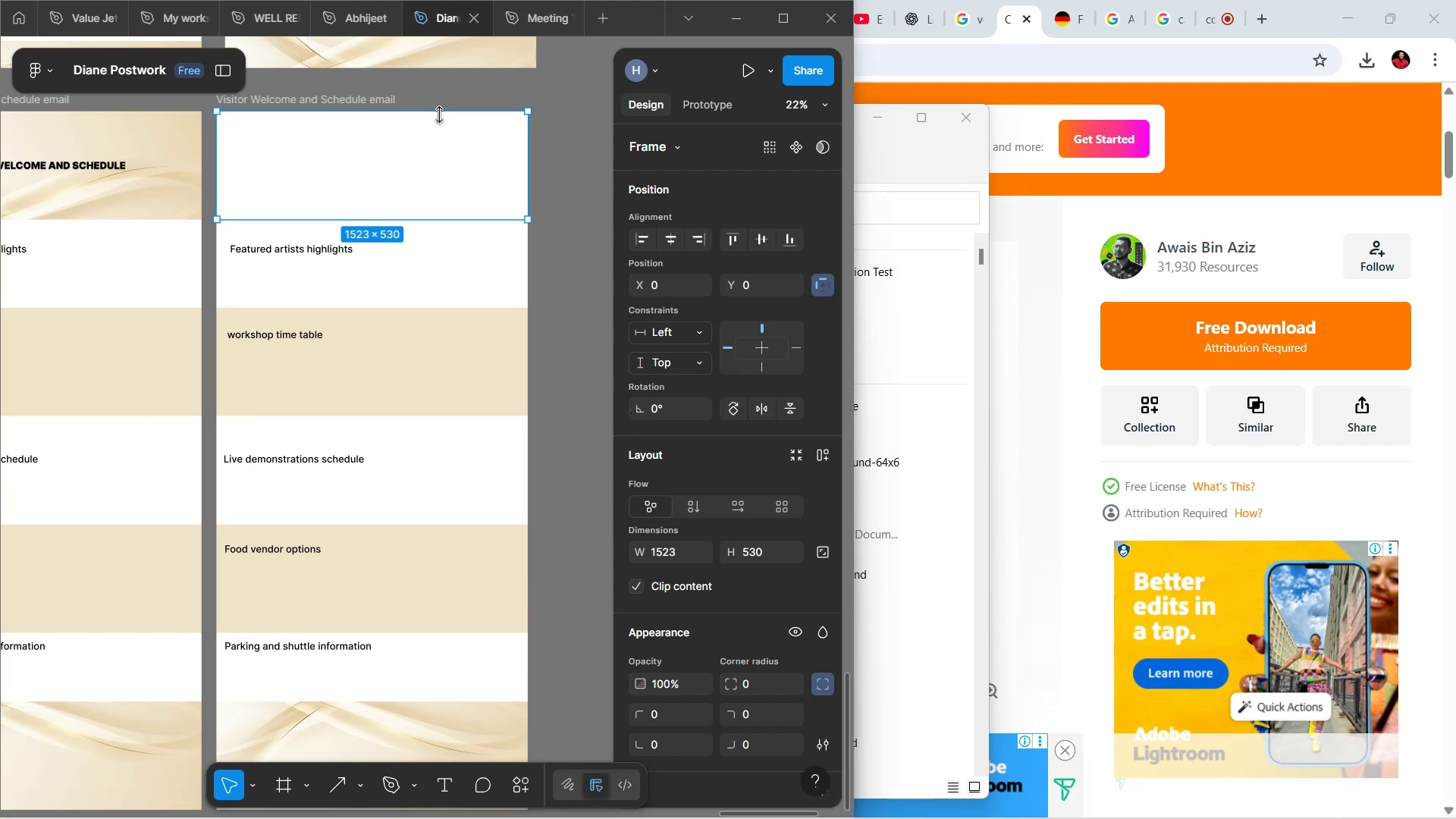 
scroll: coordinate [683, 486], scroll_direction: down, amount: 17.0
 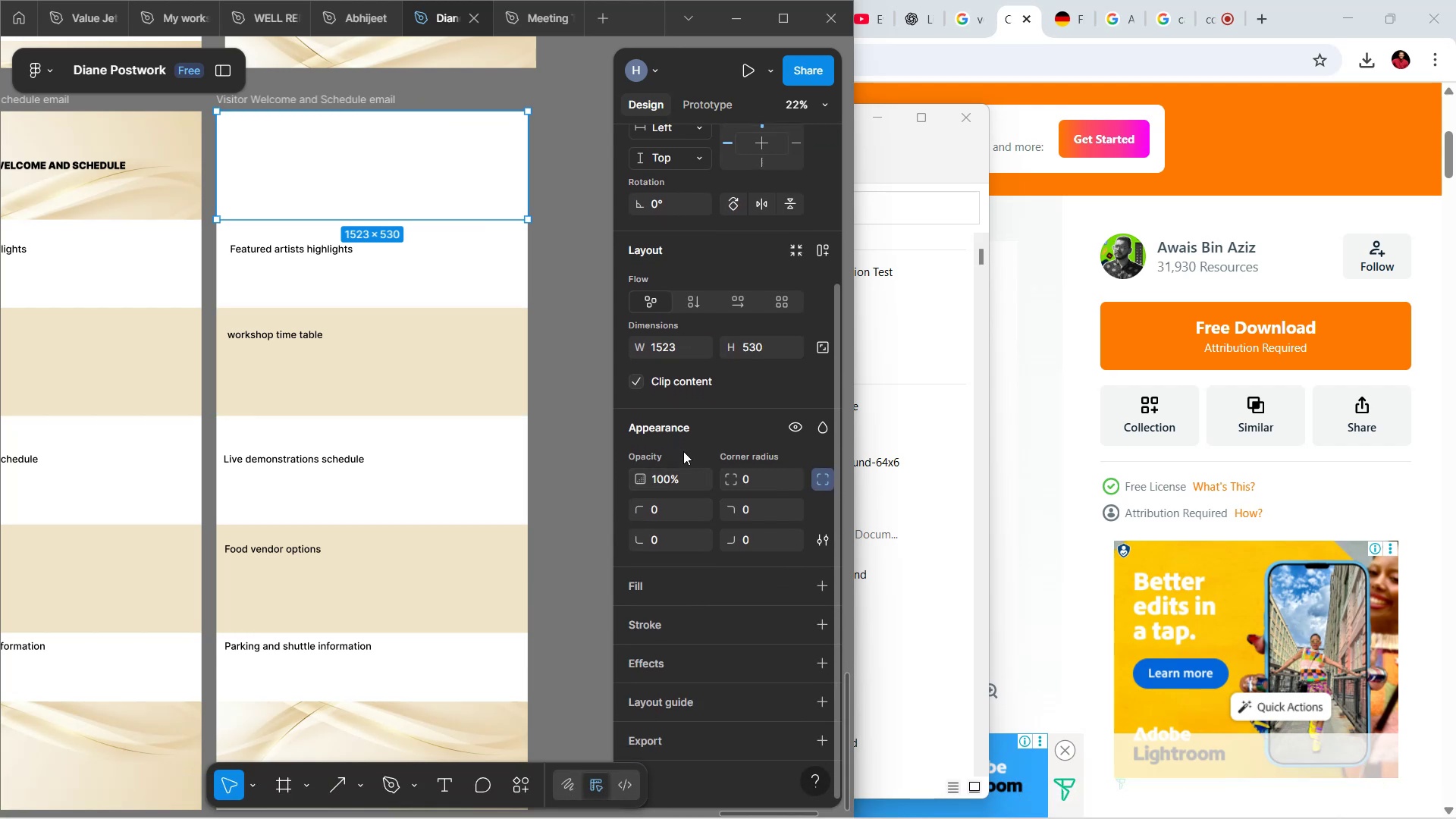 
scroll: coordinate [682, 359], scroll_direction: up, amount: 12.0
 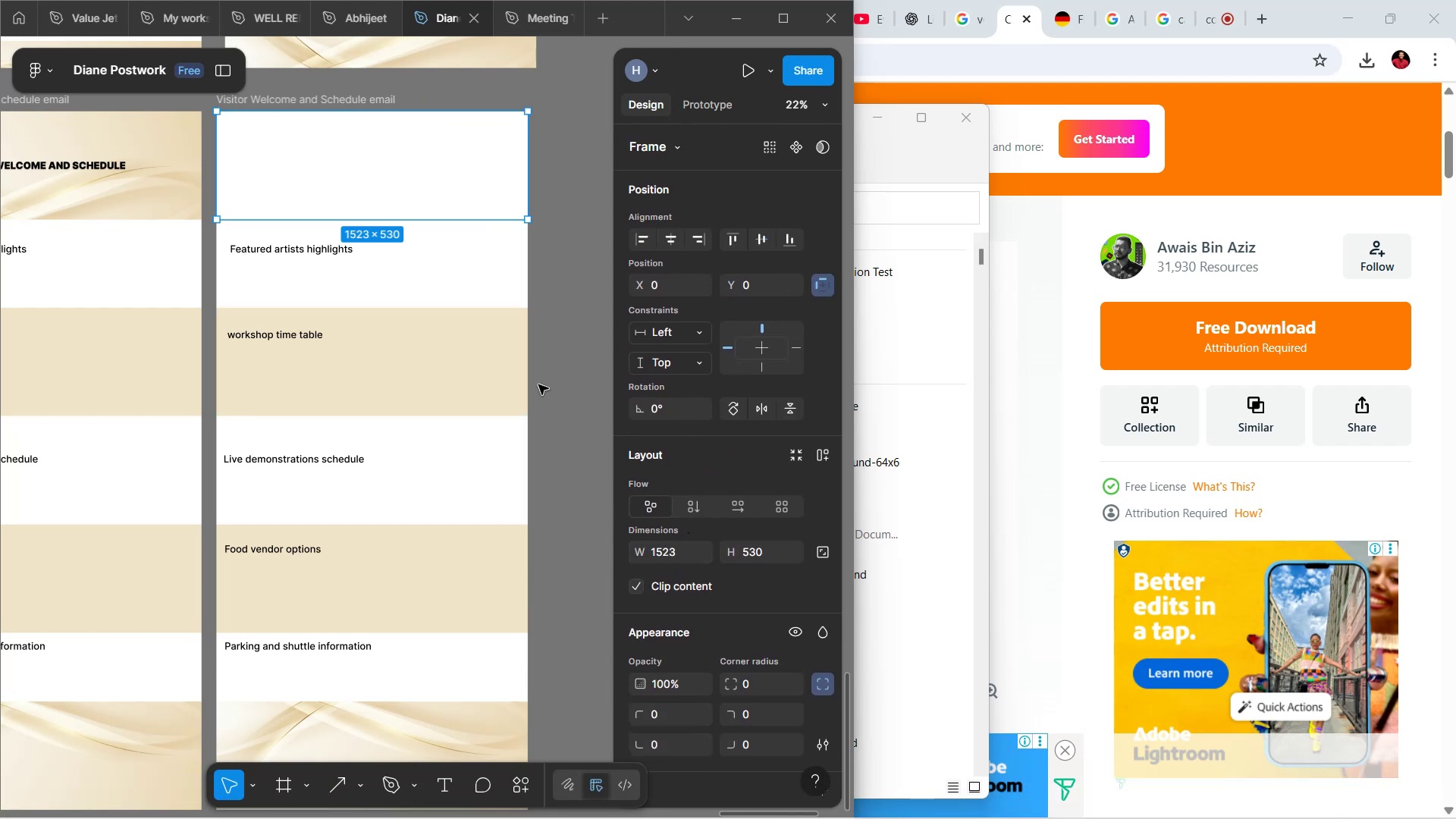 
left_click([539, 302])
 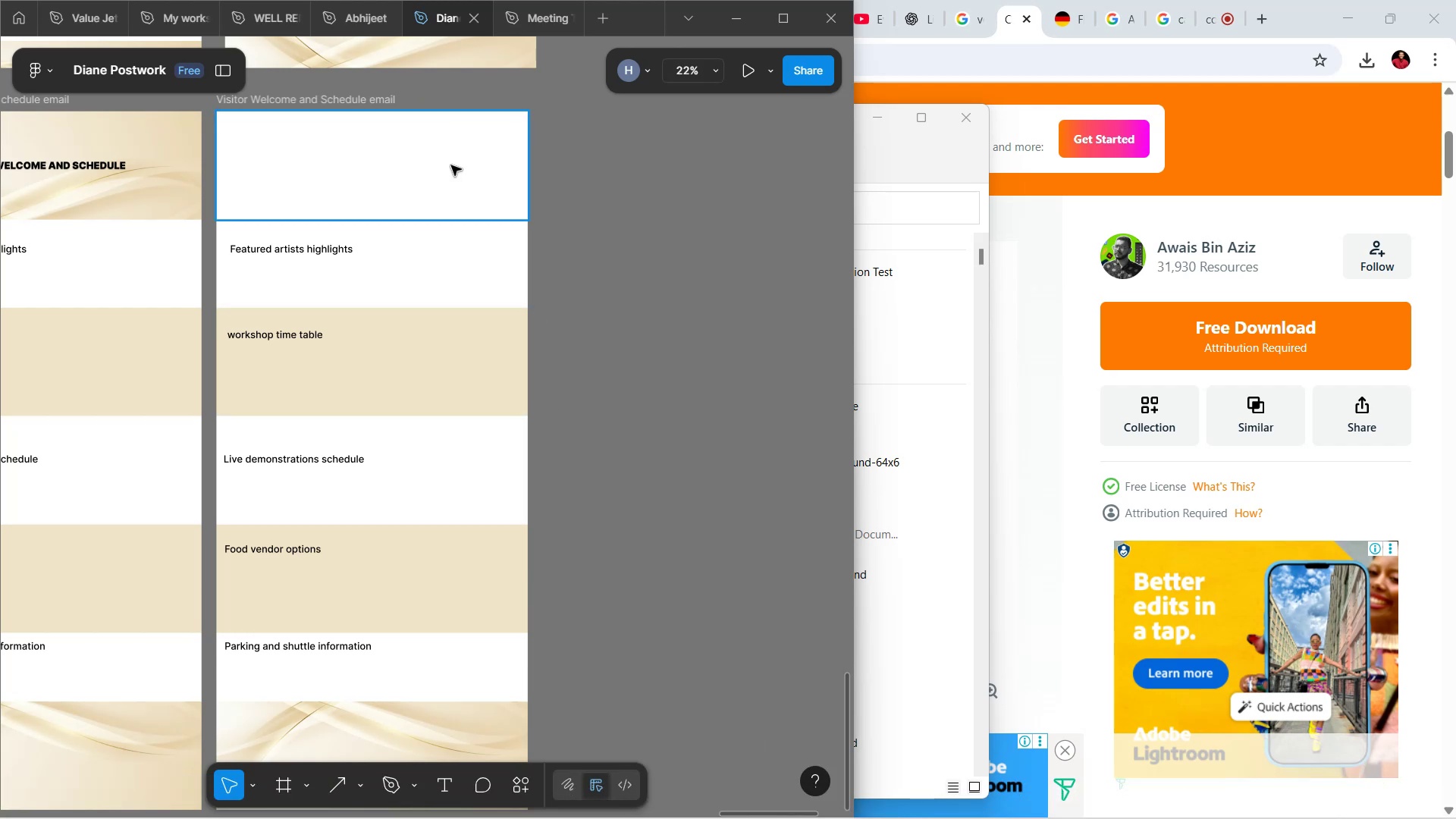 
left_click([453, 171])
 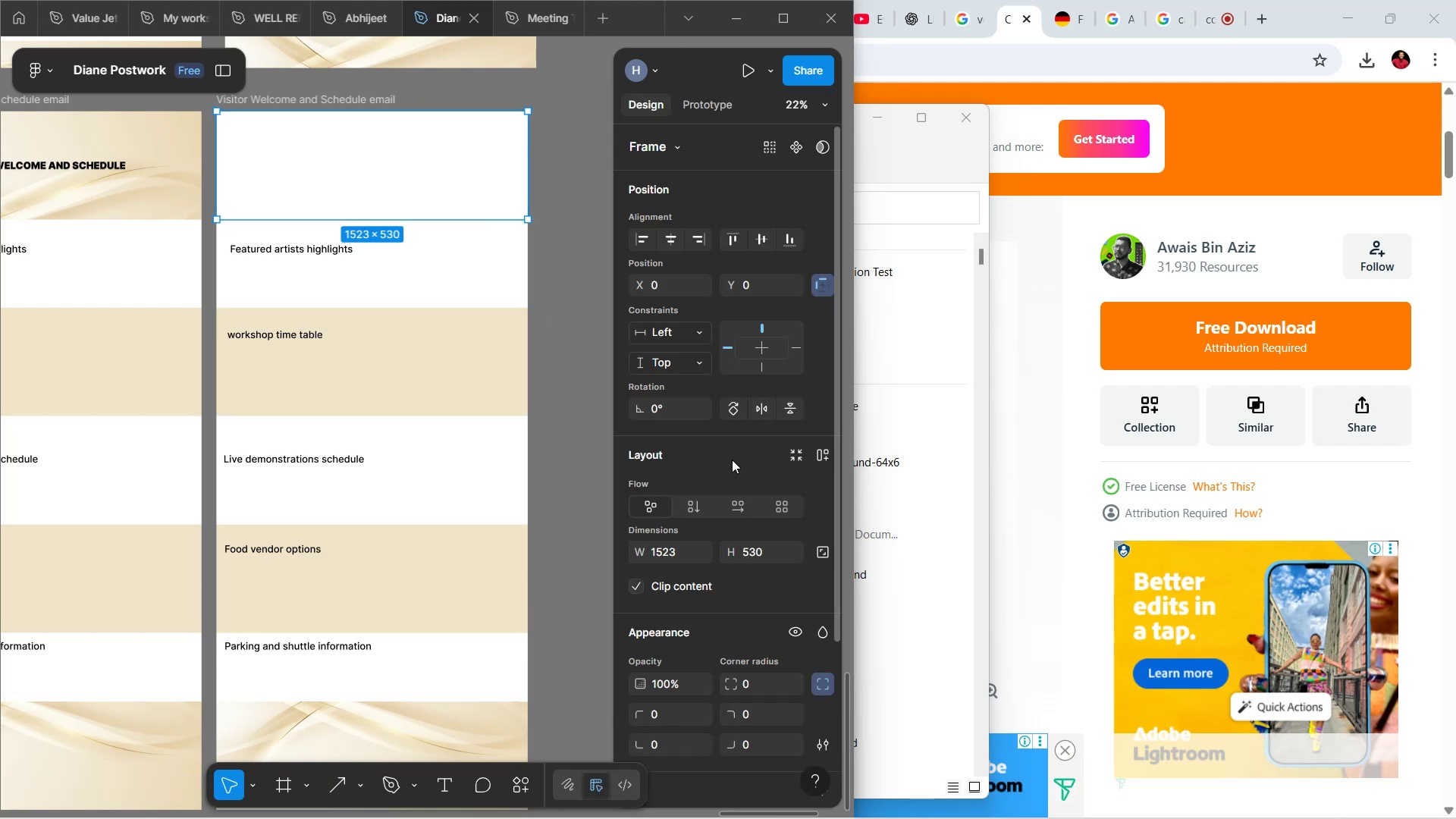 
scroll: coordinate [736, 489], scroll_direction: down, amount: 9.0
 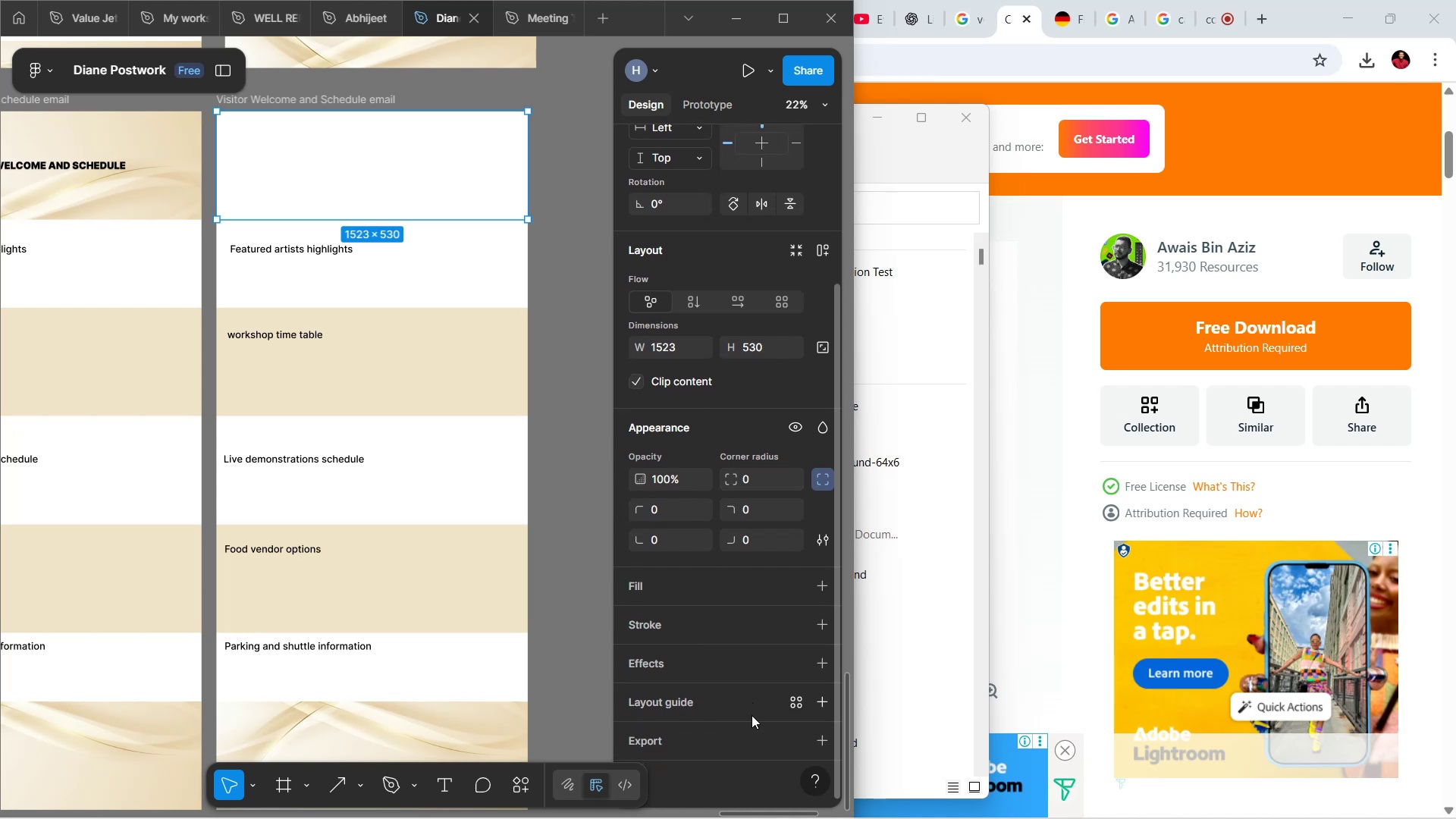 
mouse_move([711, 593])
 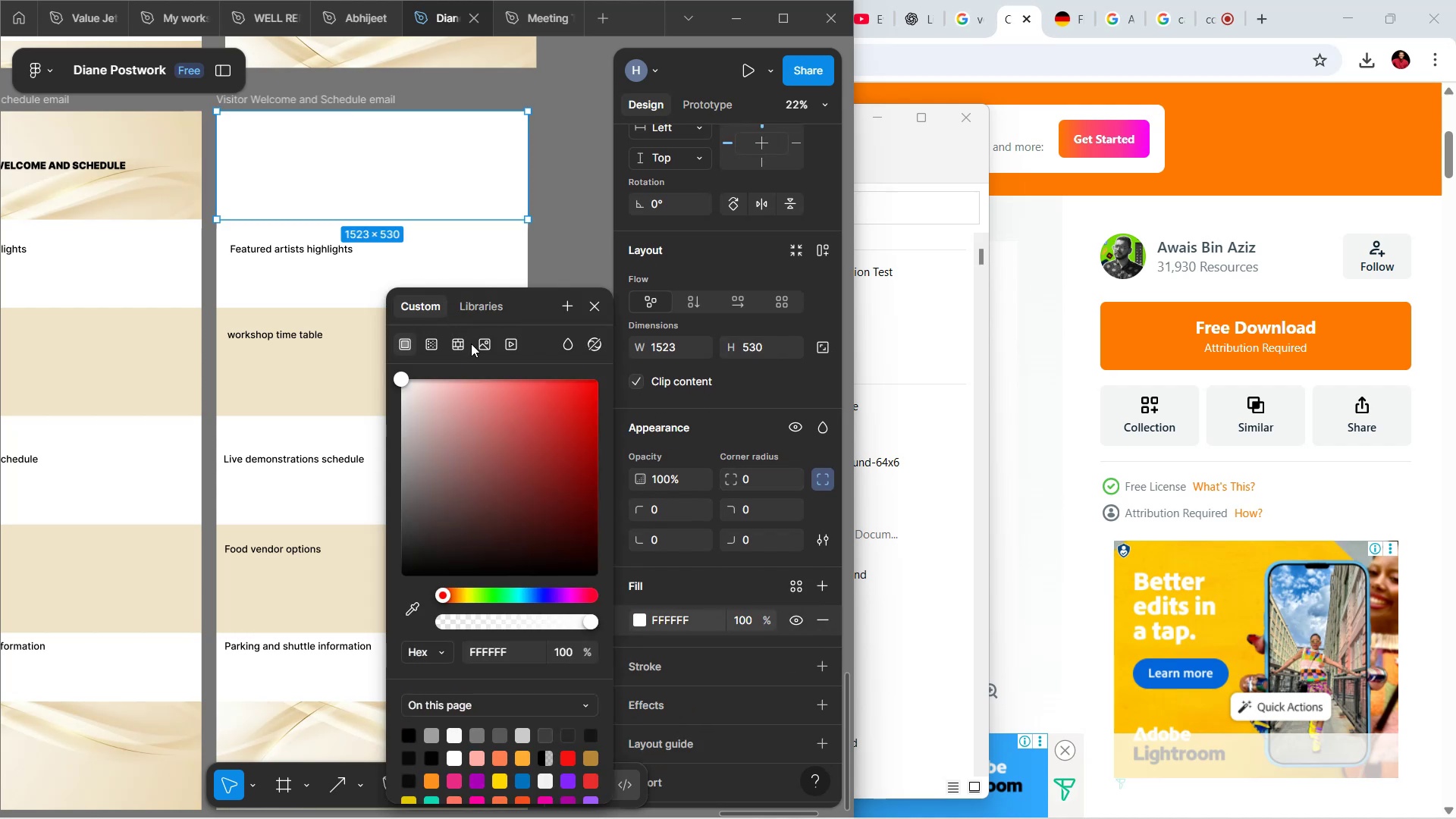 
left_click([487, 344])
 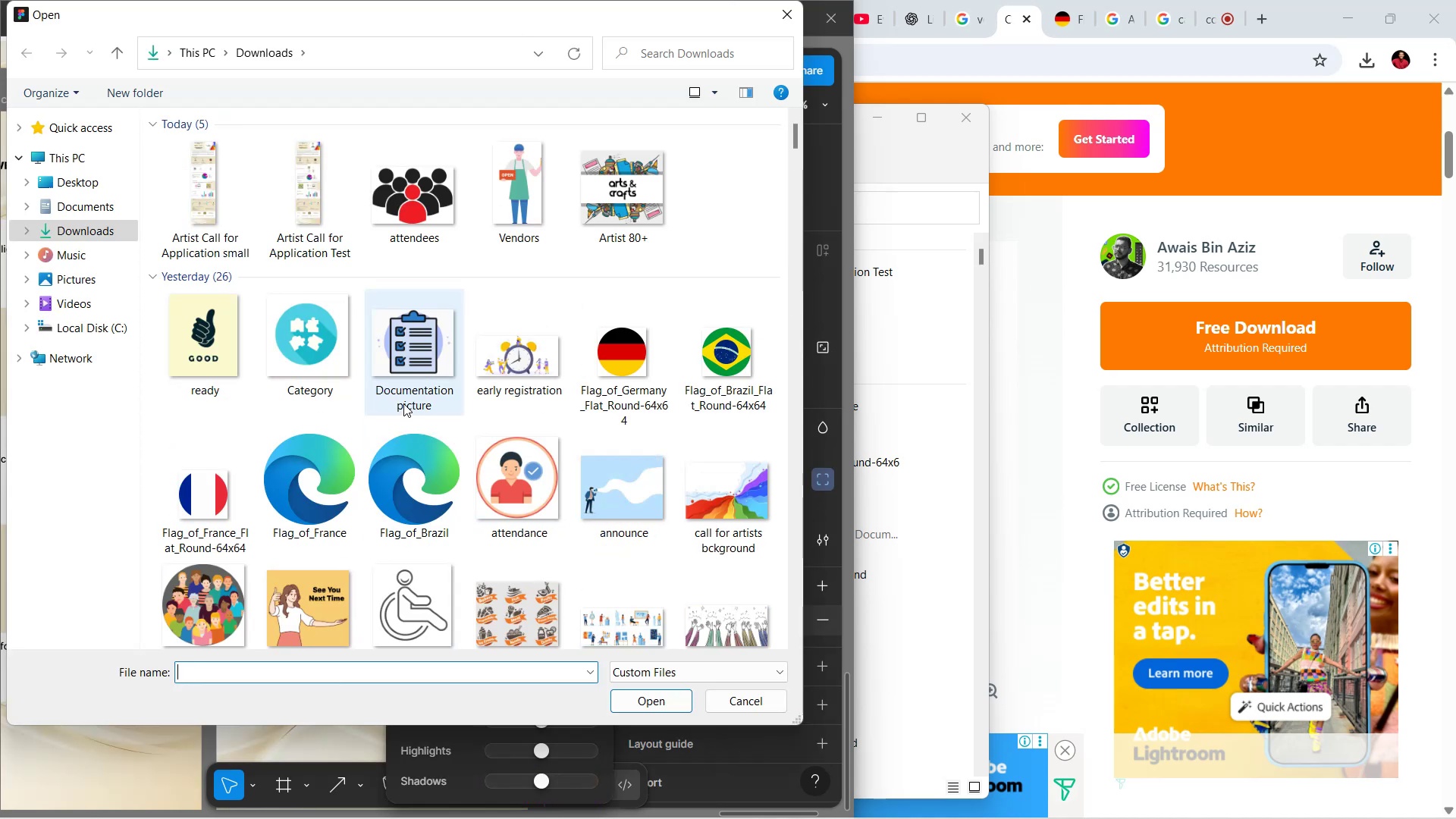 
wait(5.89)
 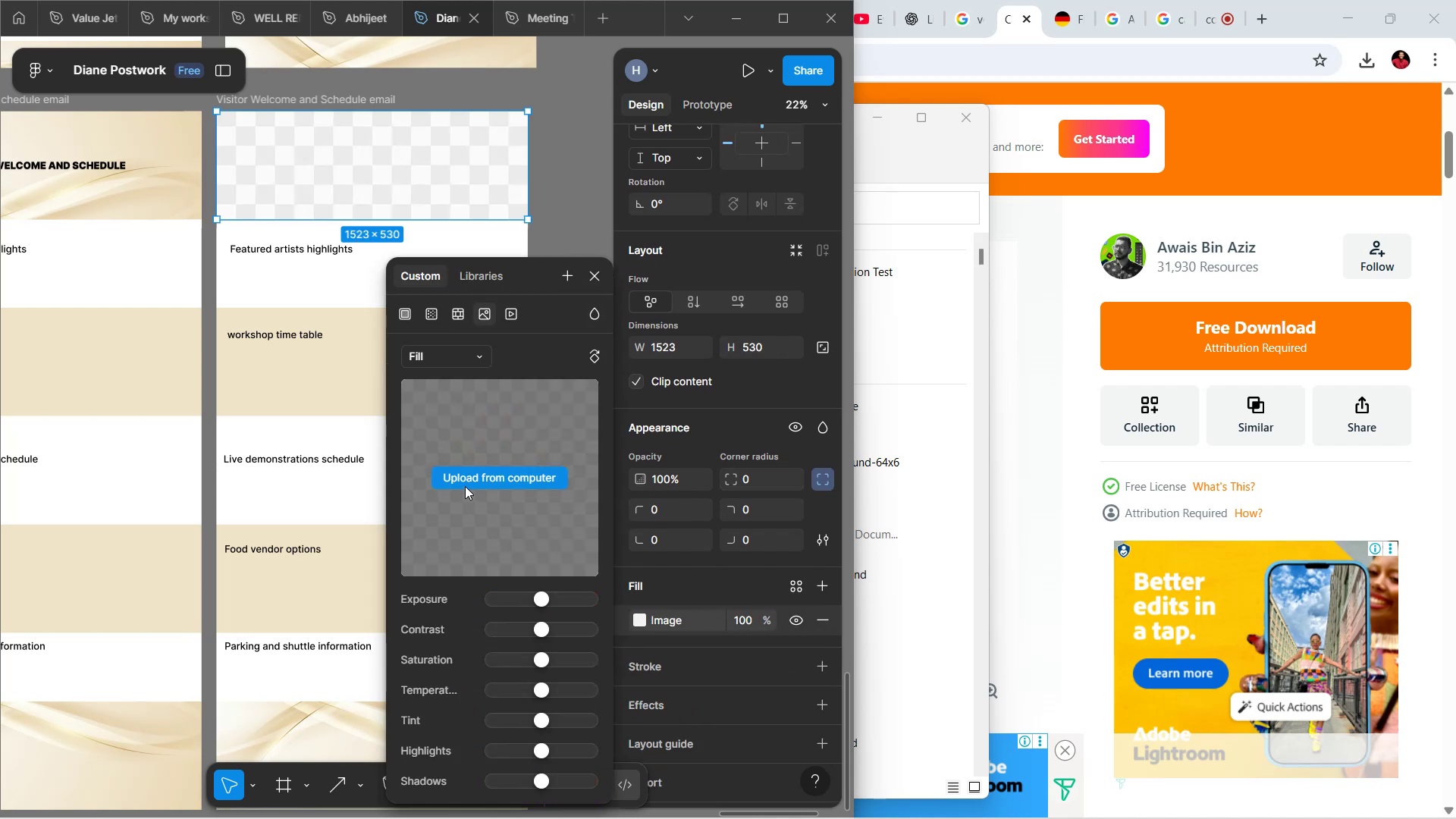 
left_click([415, 671])
 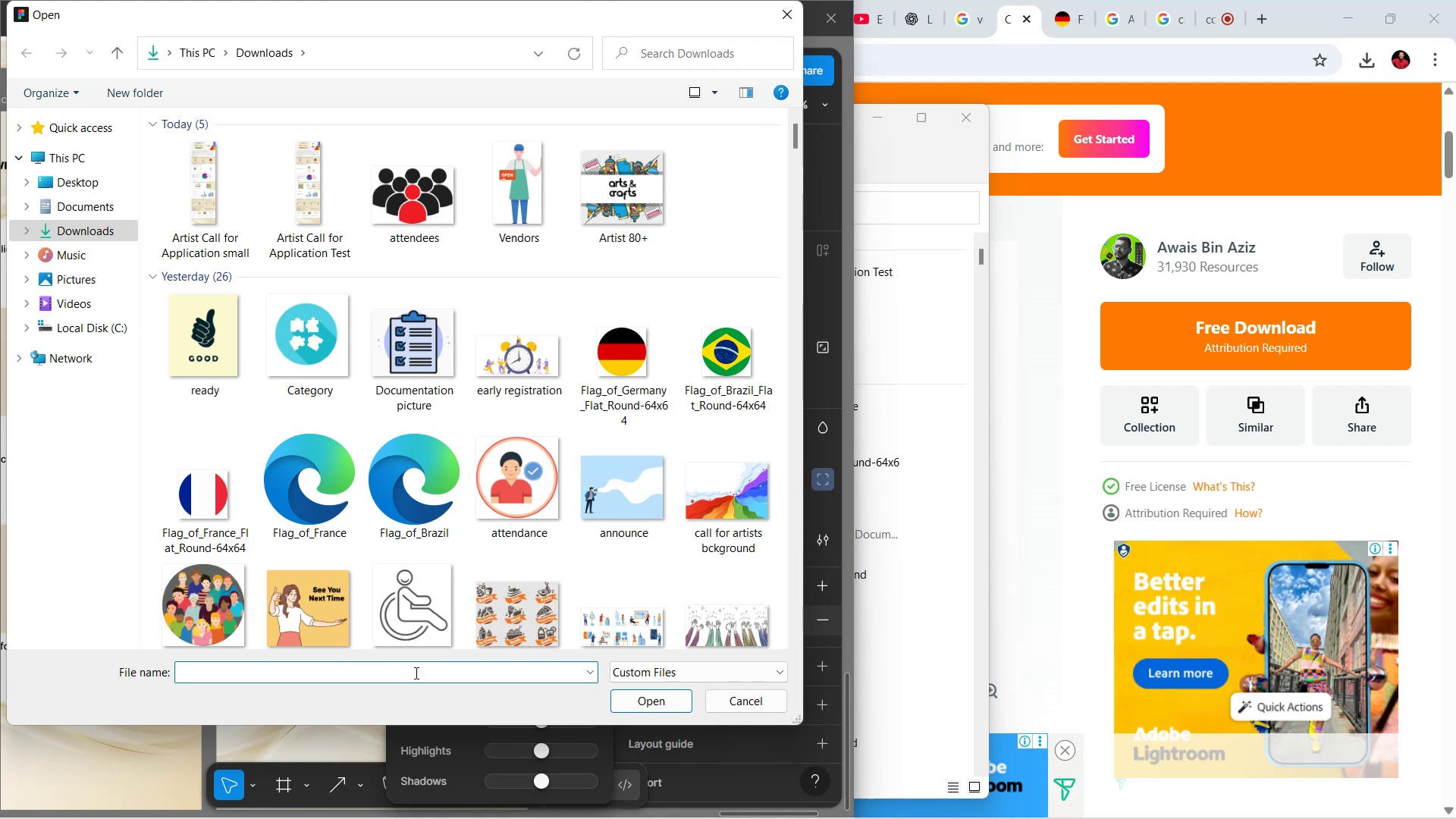 
type(vecteezy_co)
 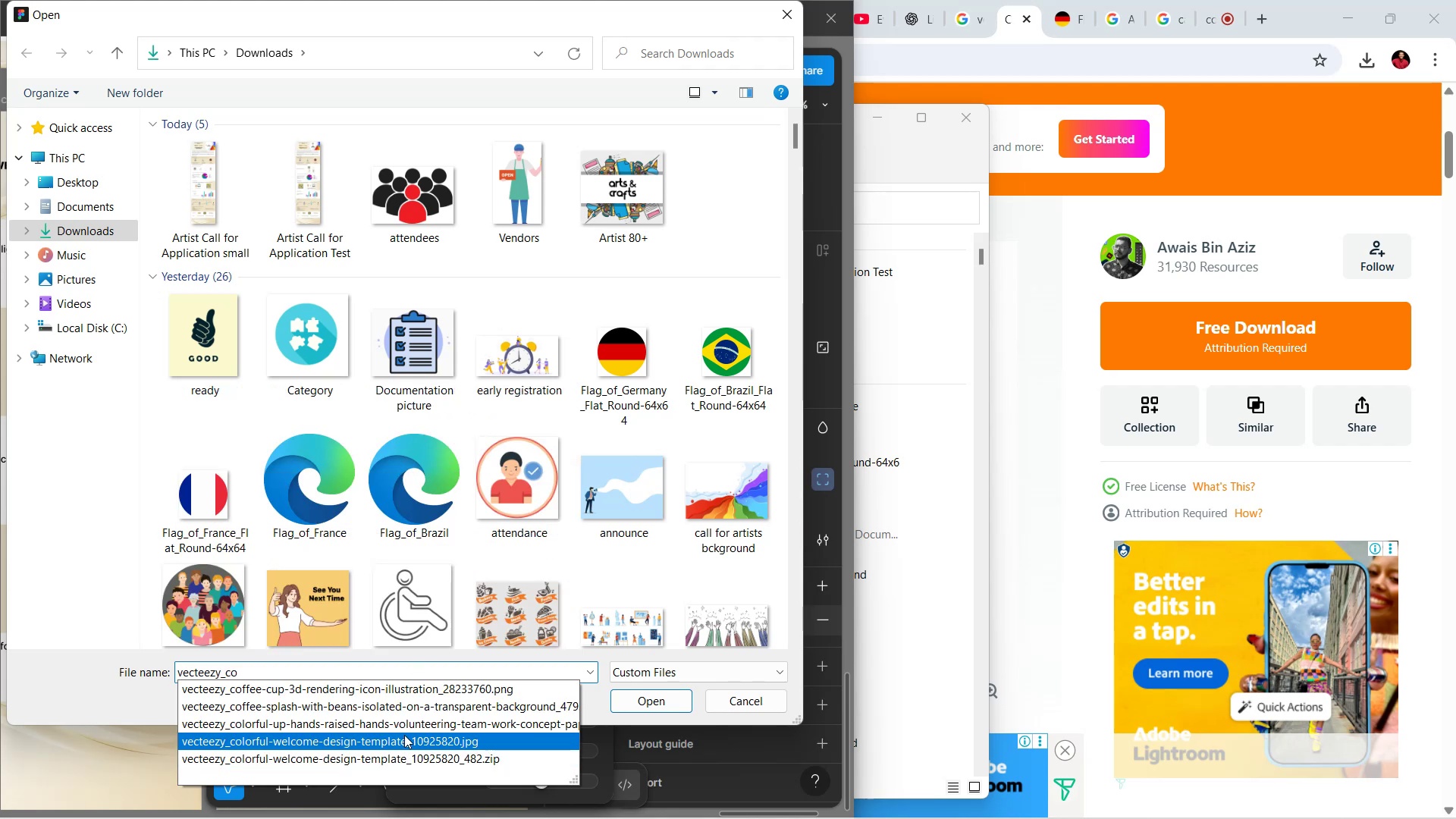 
left_click([404, 735])
 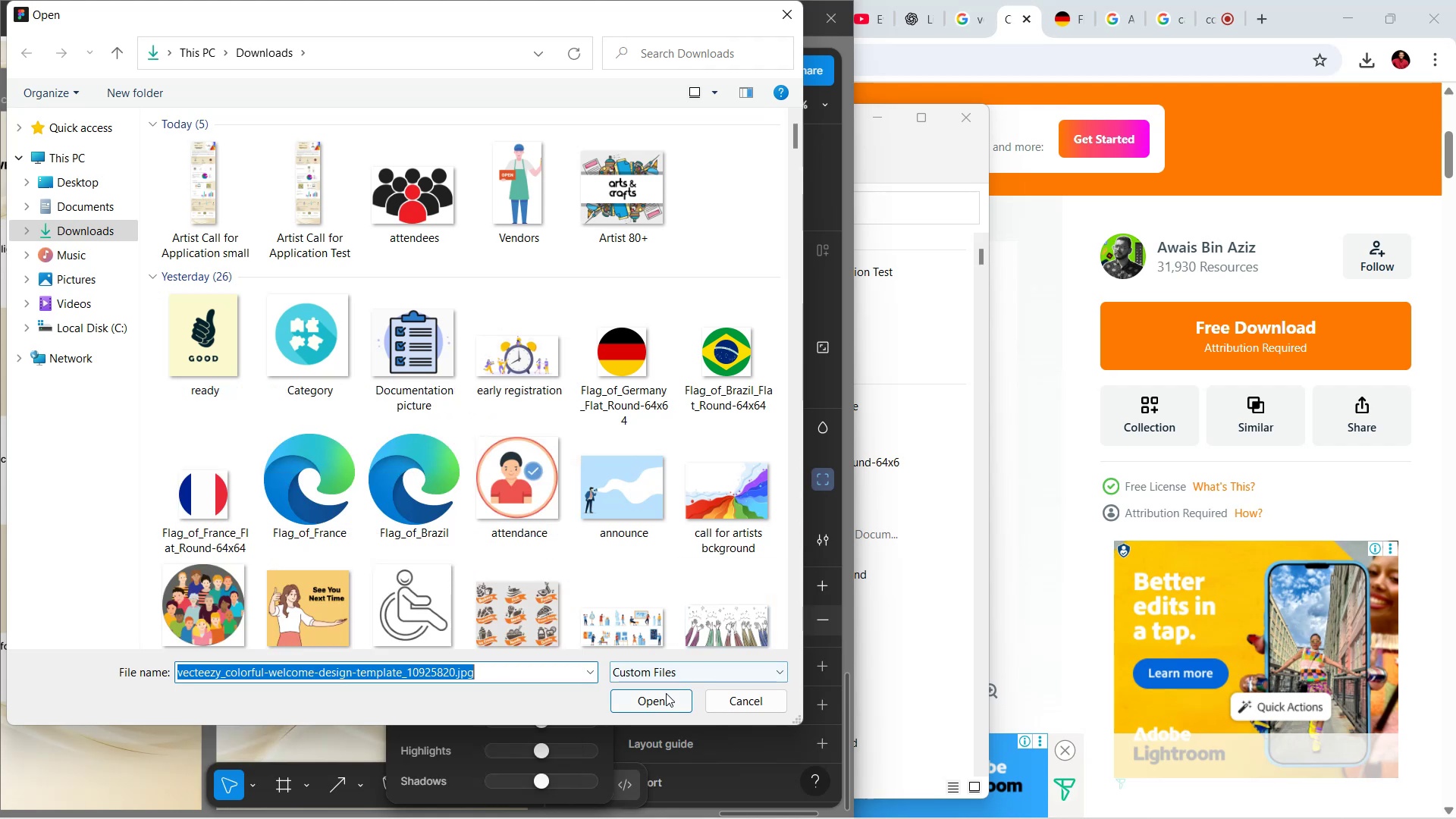 
left_click([666, 693])
 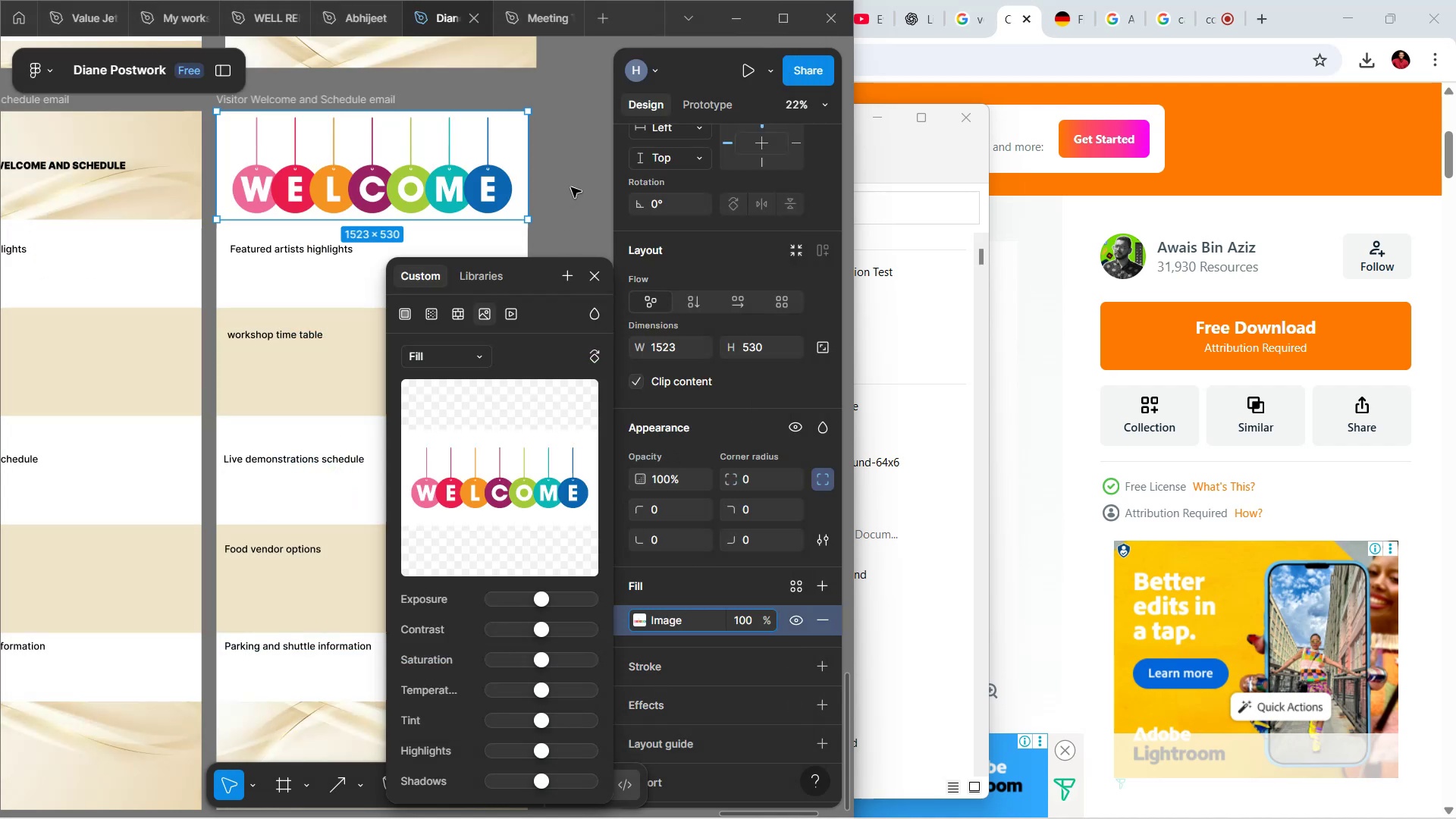 
wait(5.1)
 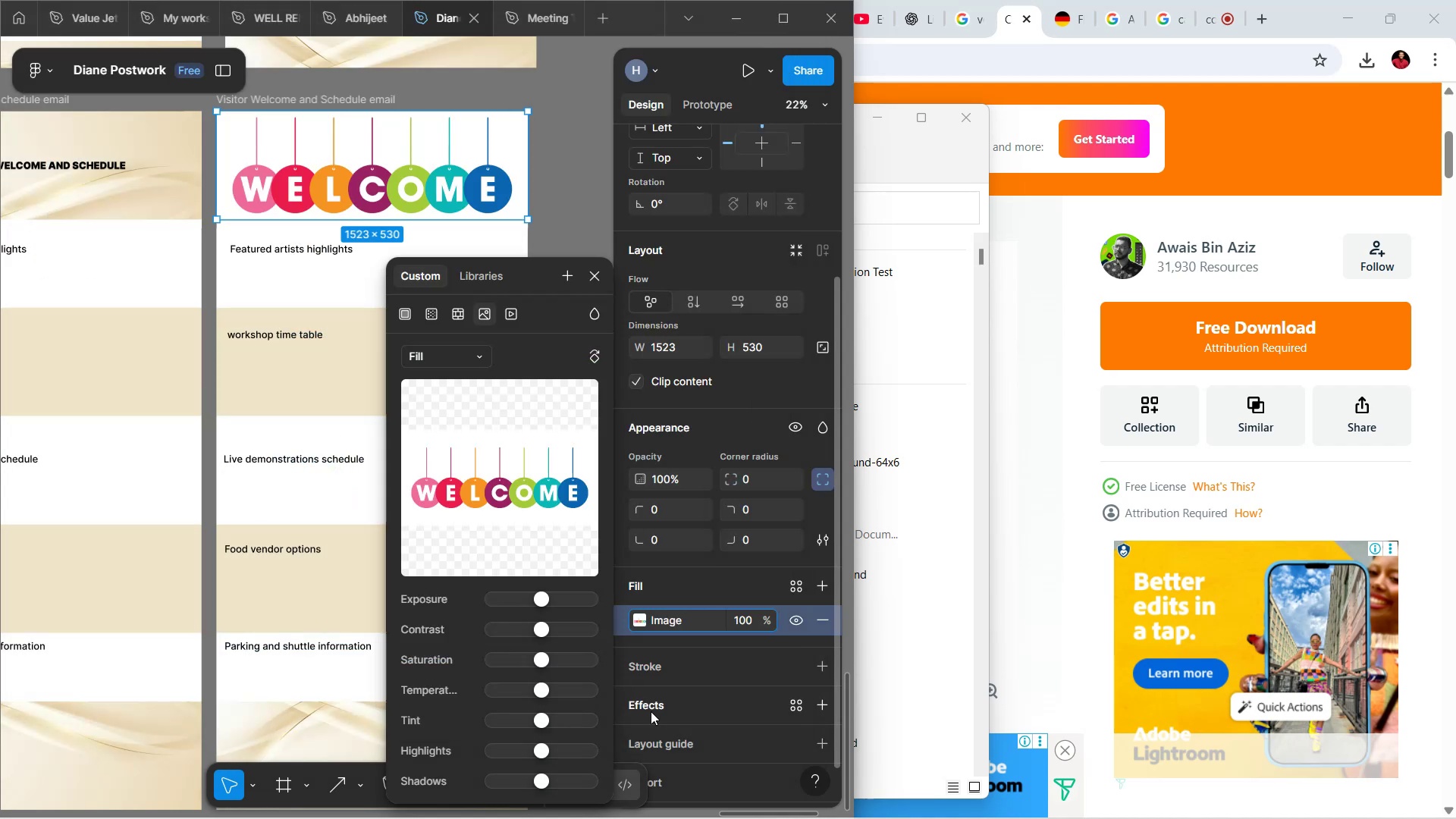 
left_click([571, 187])
 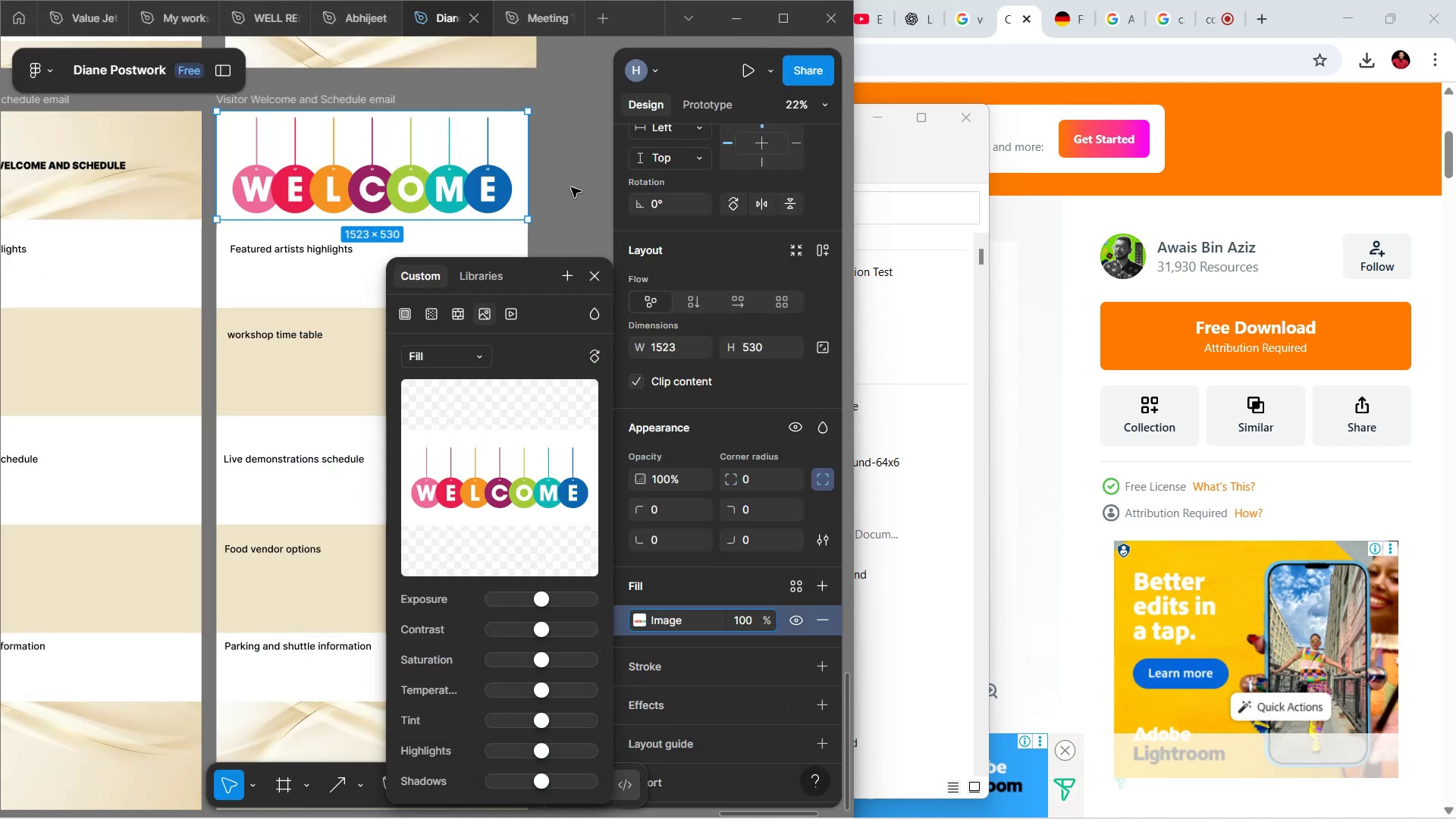 
left_click([571, 187])
 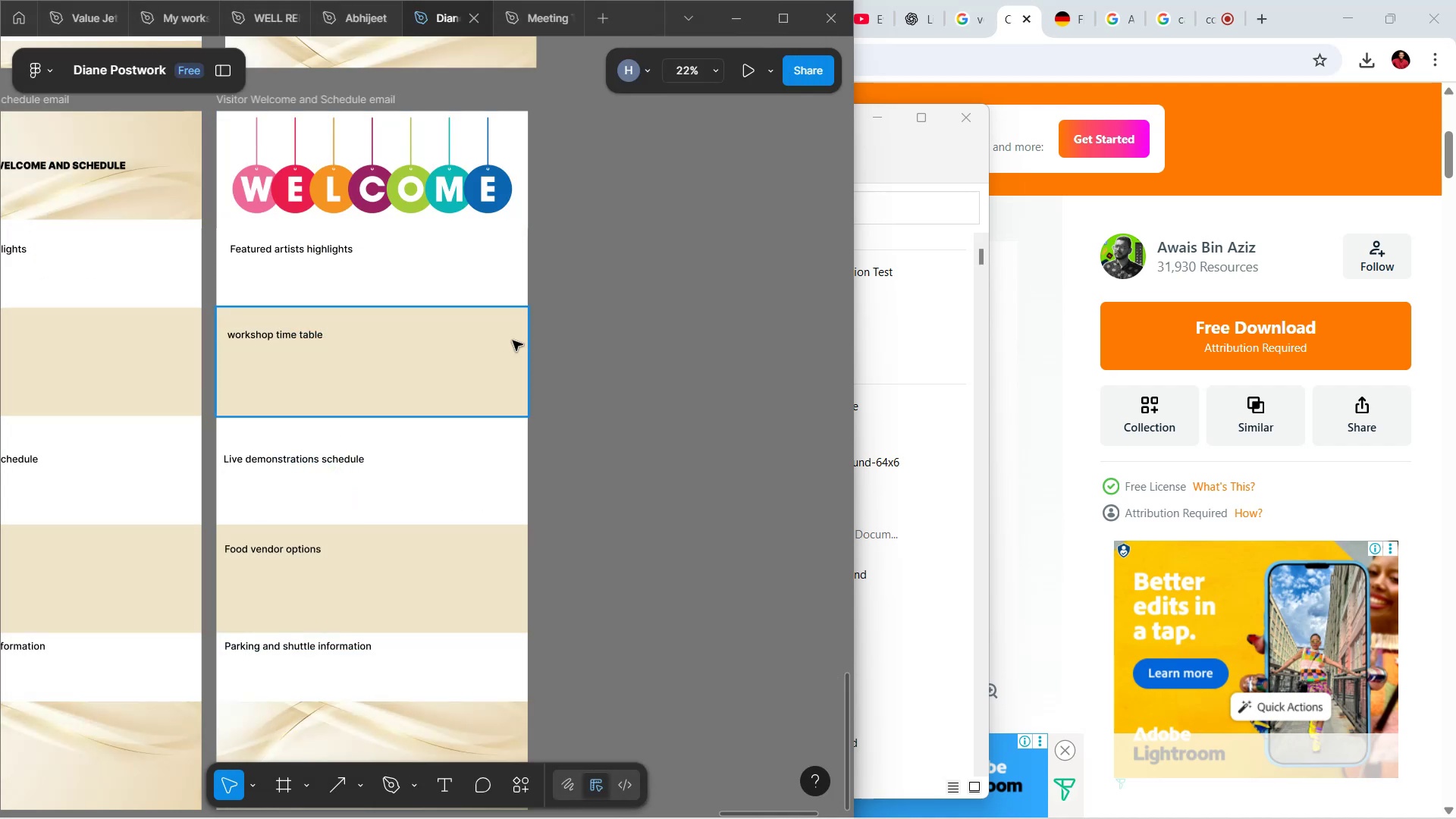 
hold_key(key=ControlLeft, duration=1.03)
scroll: coordinate [648, 259], scroll_direction: up, amount: 10.0
 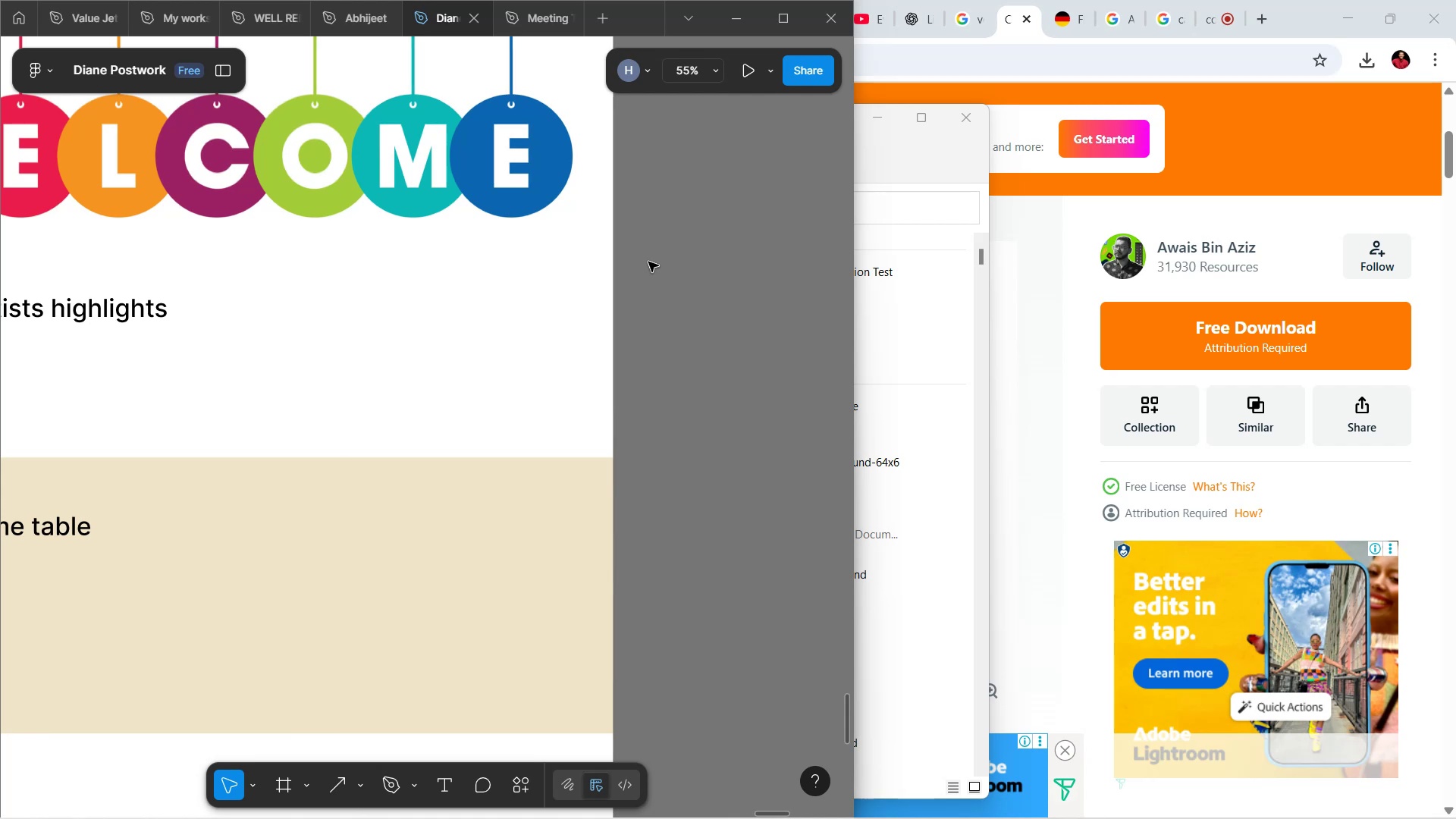 
hold_key(key=ShiftLeft, duration=0.97)
scroll: coordinate [651, 263], scroll_direction: up, amount: 7.0
 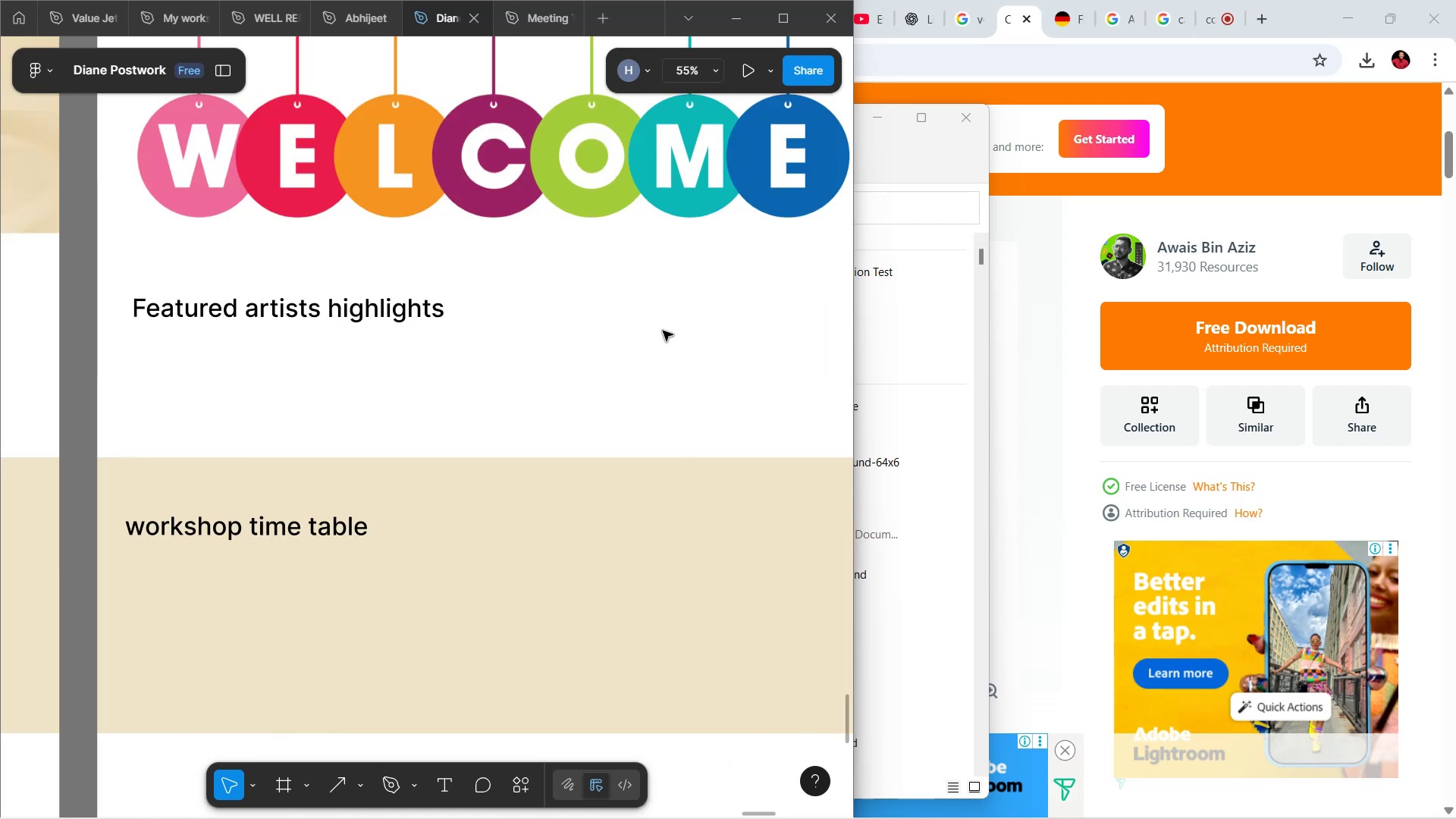 
hold_key(key=ShiftLeft, duration=0.5)
scroll: coordinate [657, 292], scroll_direction: up, amount: 4.0
 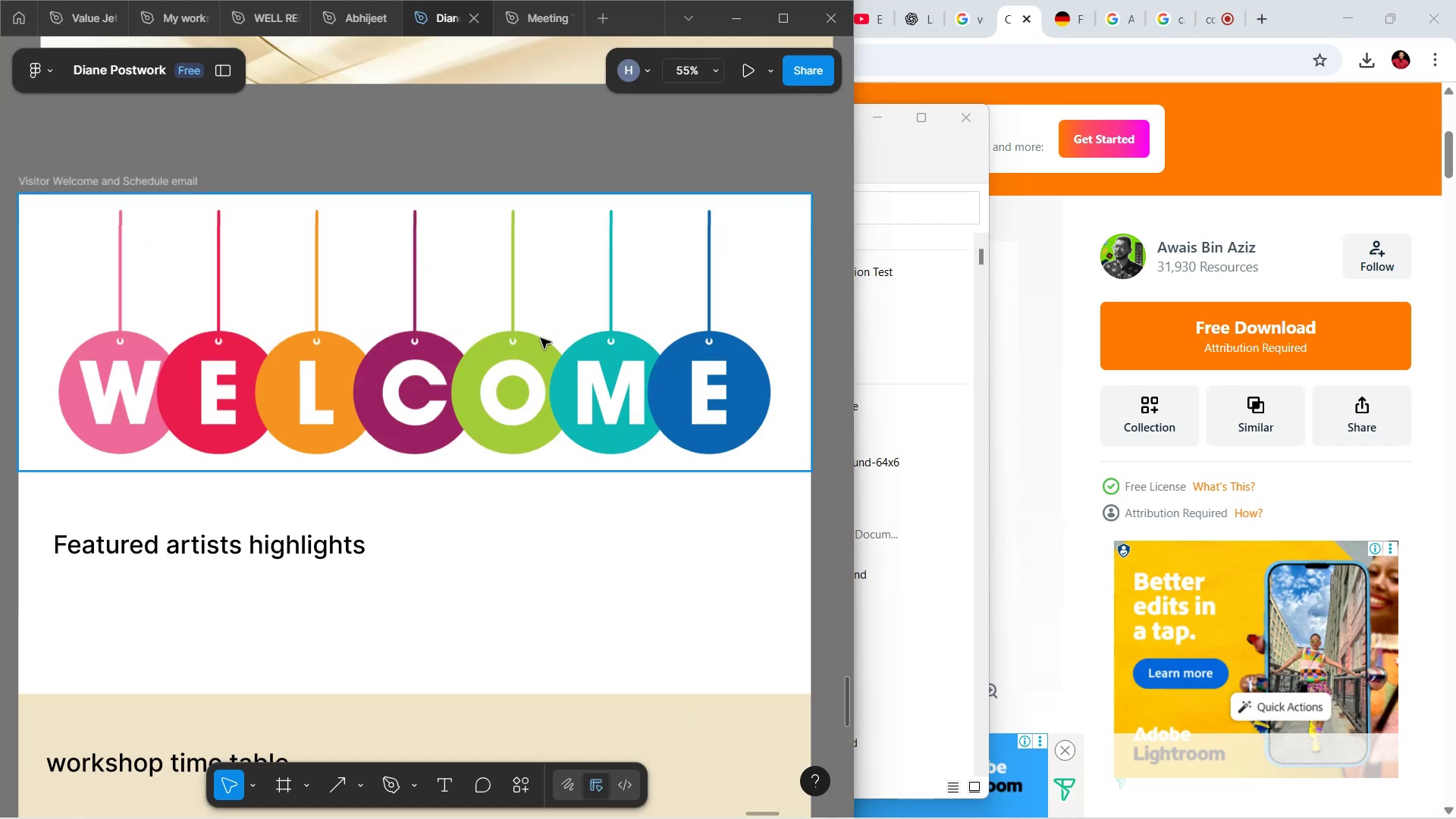 
left_click([541, 340])
 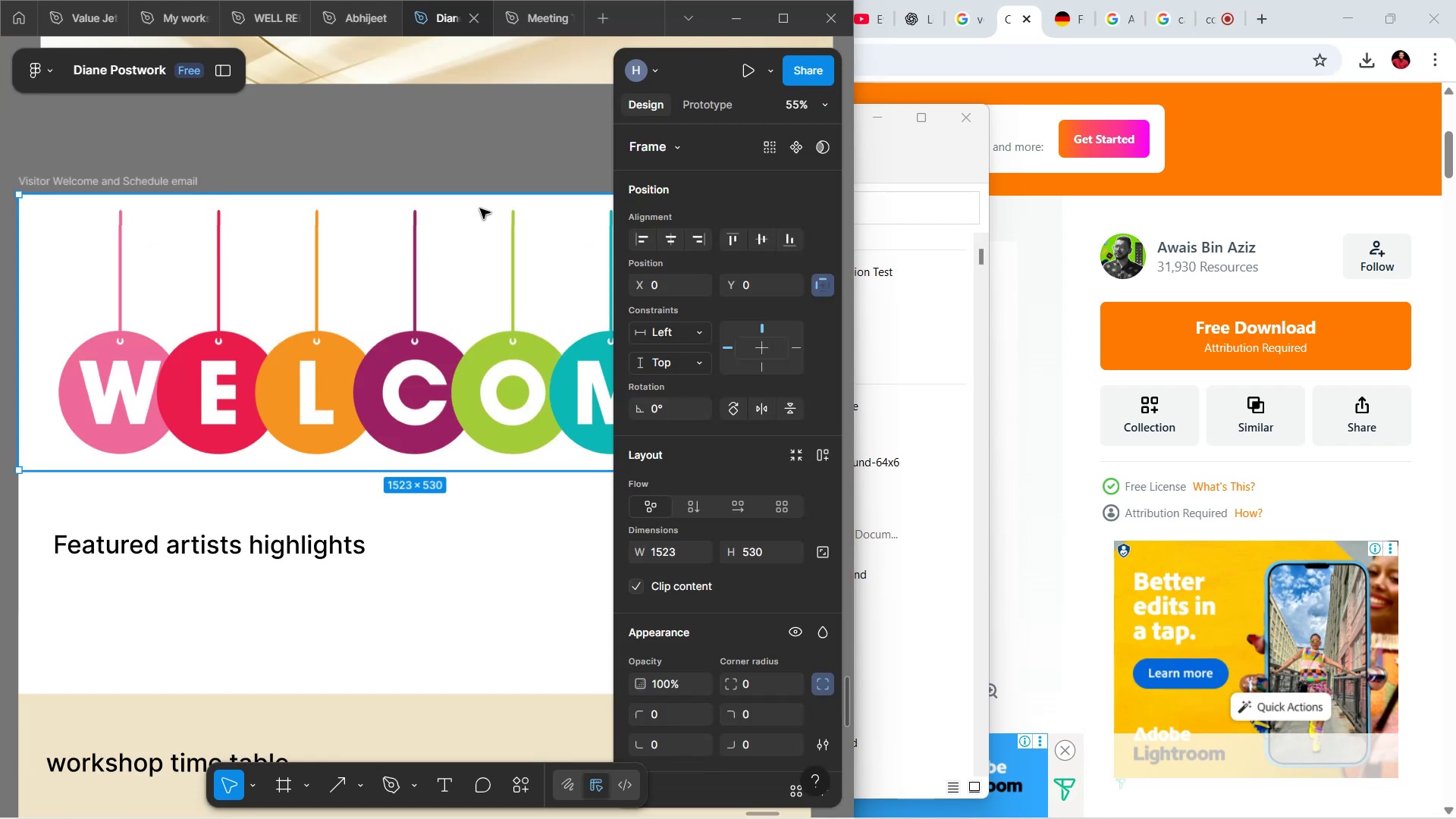 
hold_key(key=AltLeft, duration=1.29)
 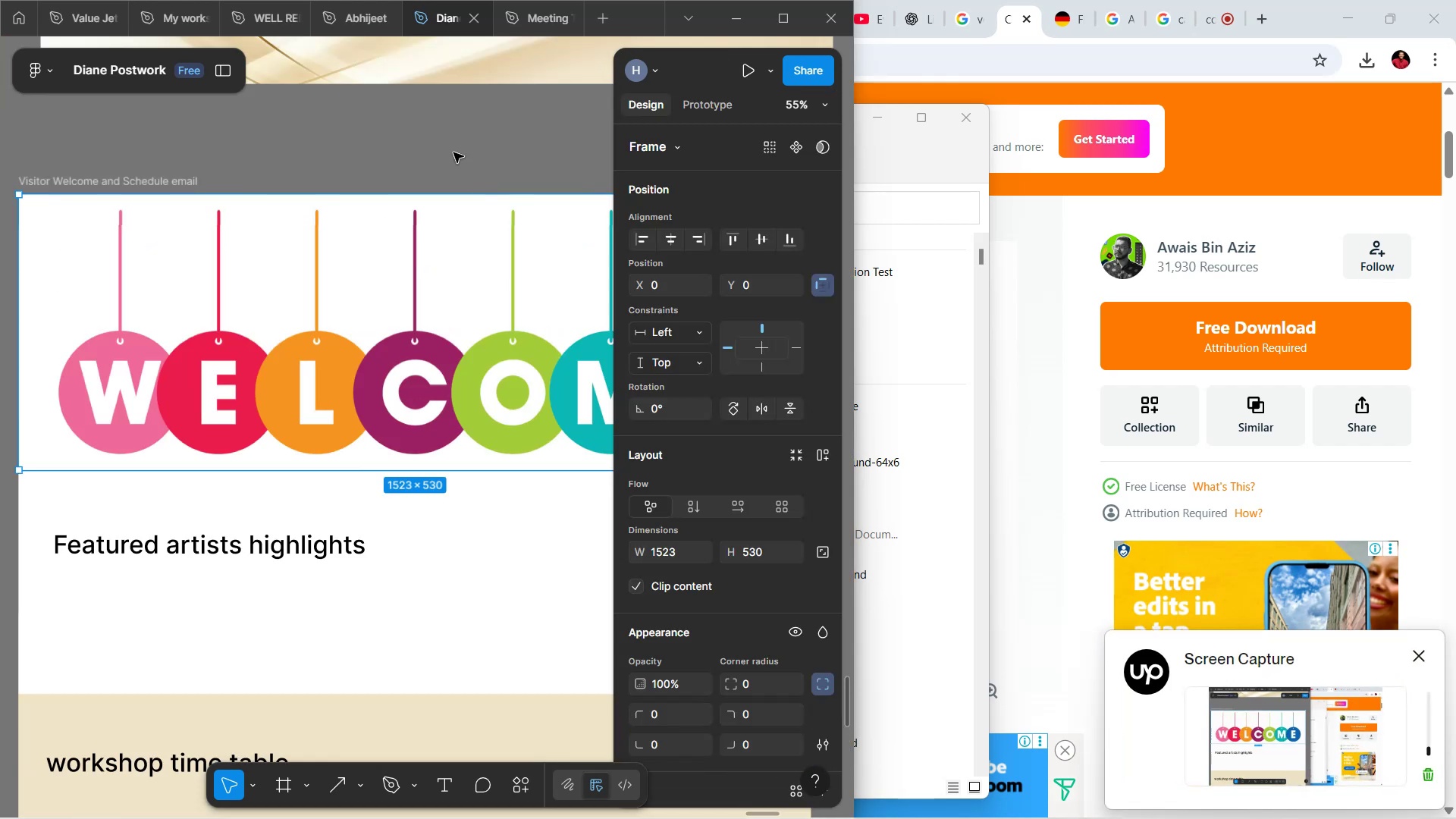 
left_click([453, 152])
 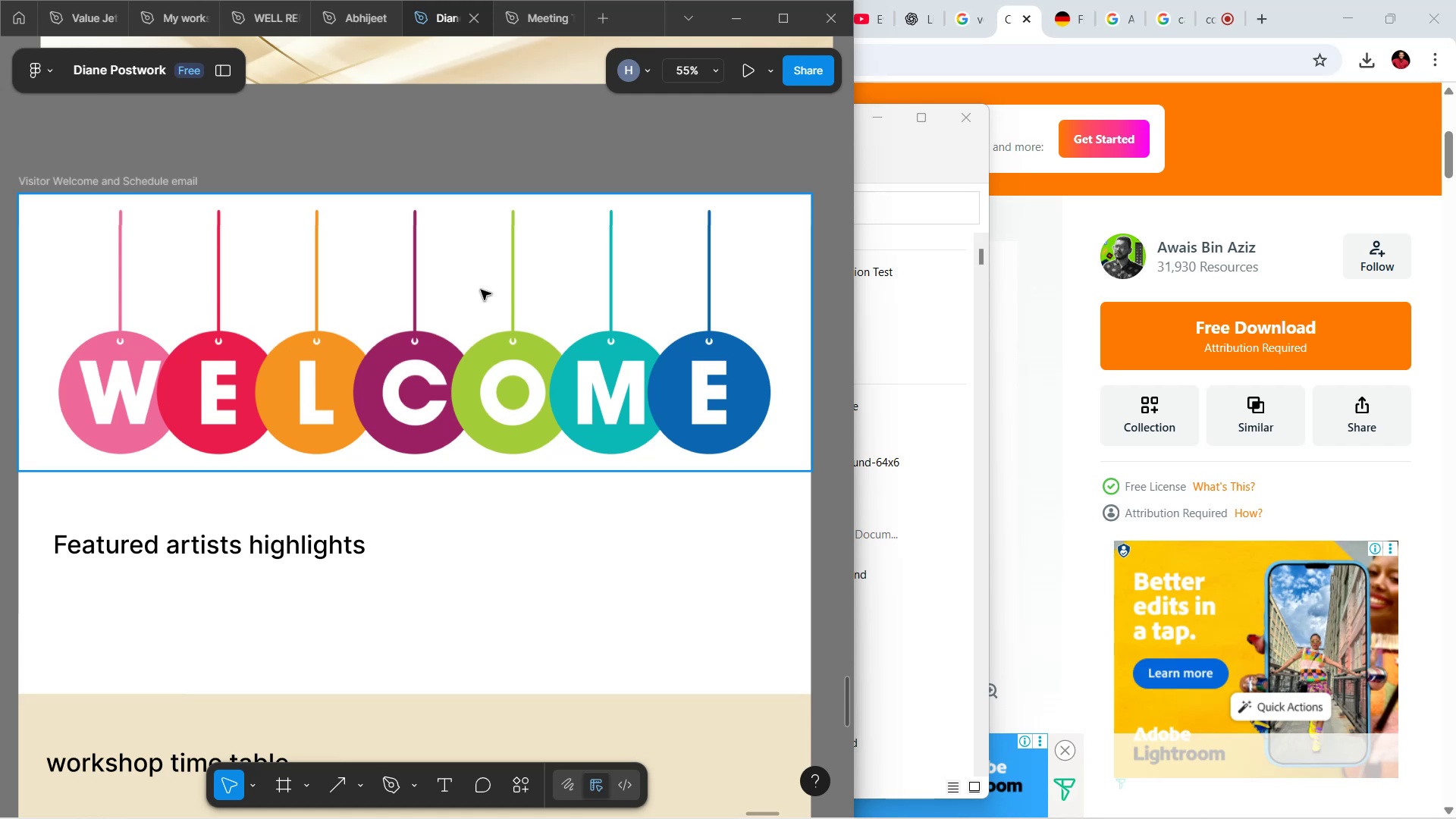 
wait(90.35)
 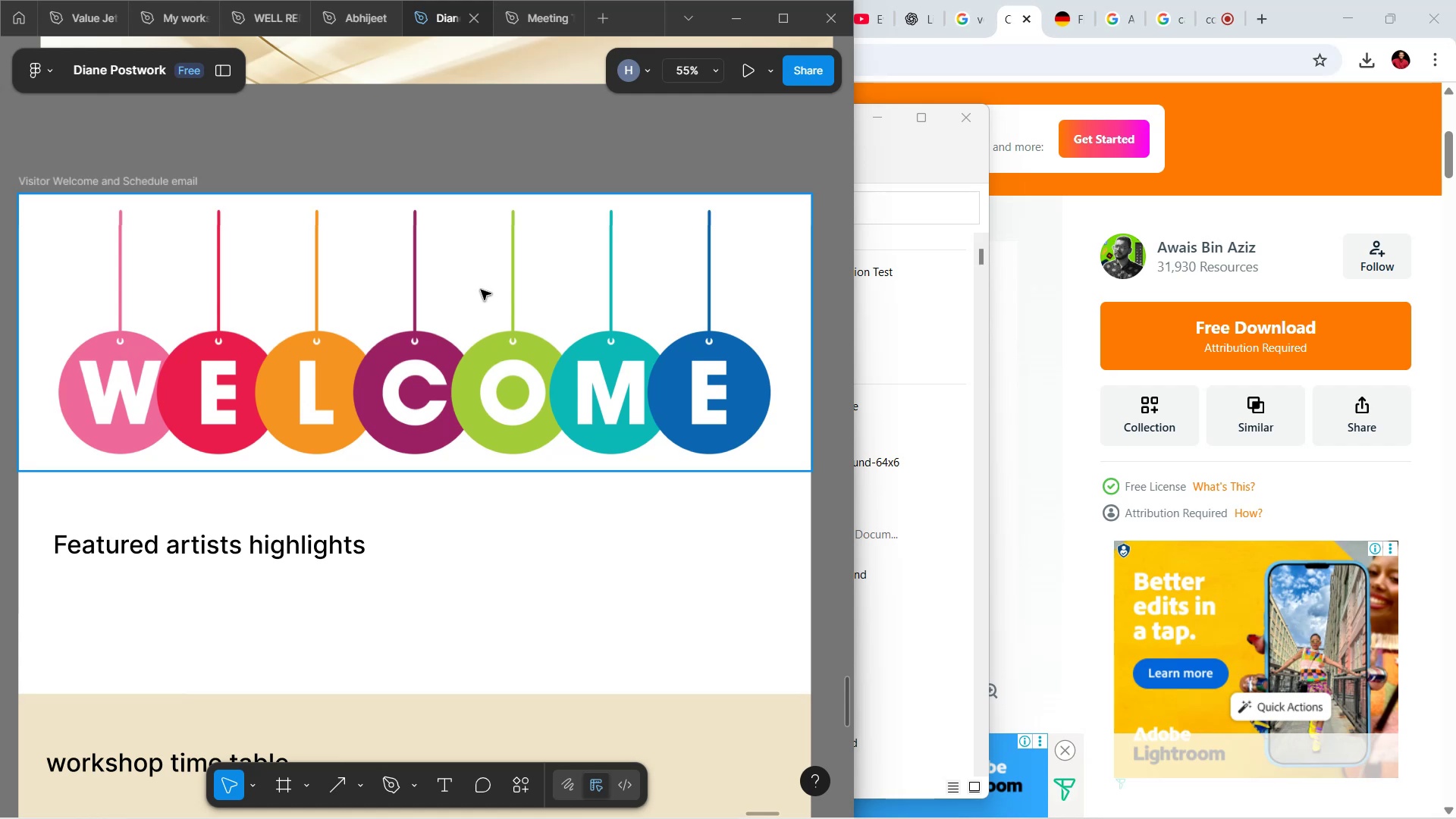 
scroll: coordinate [368, 534], scroll_direction: down, amount: 2.0
 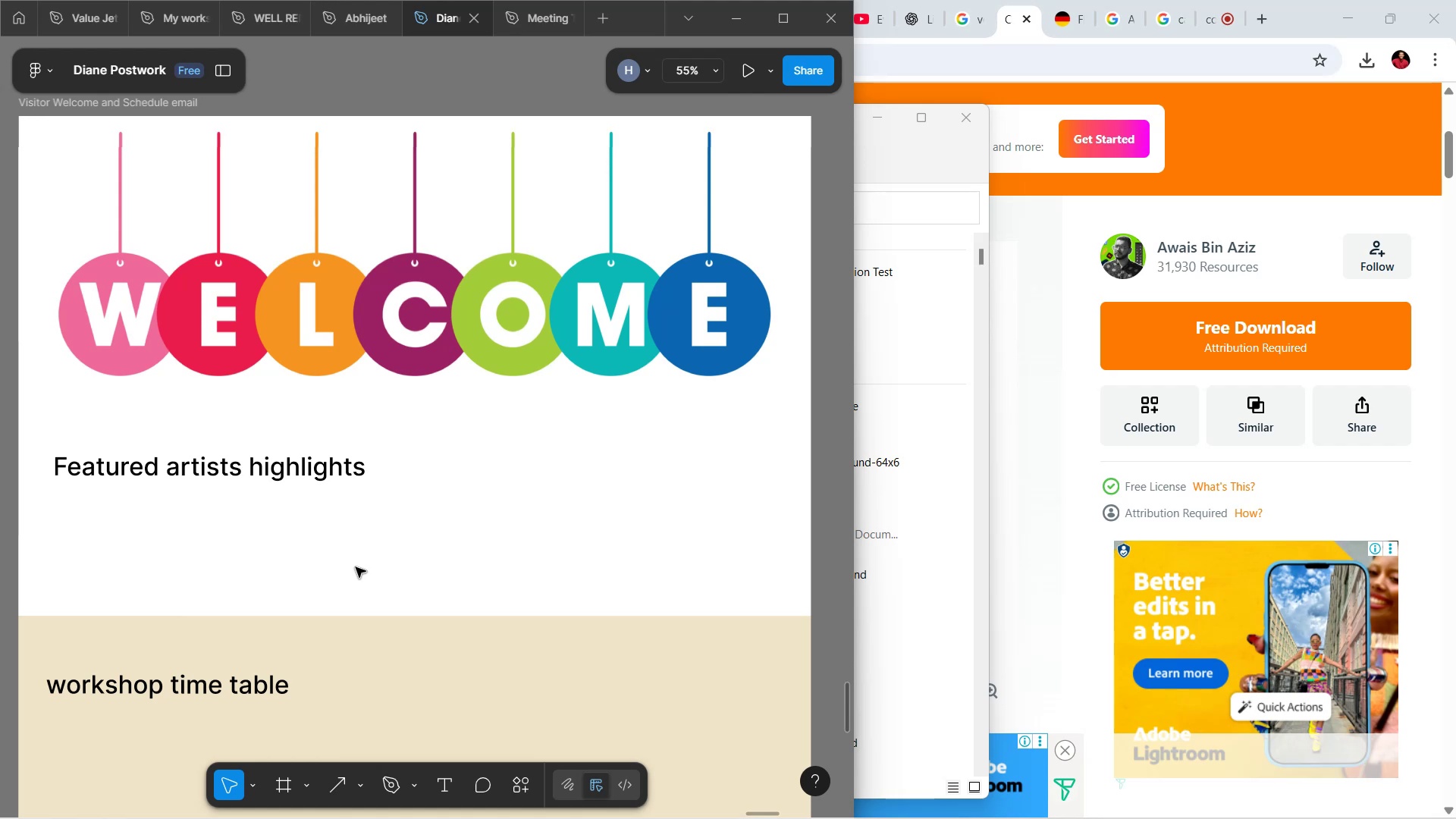 
wait(95.35)
 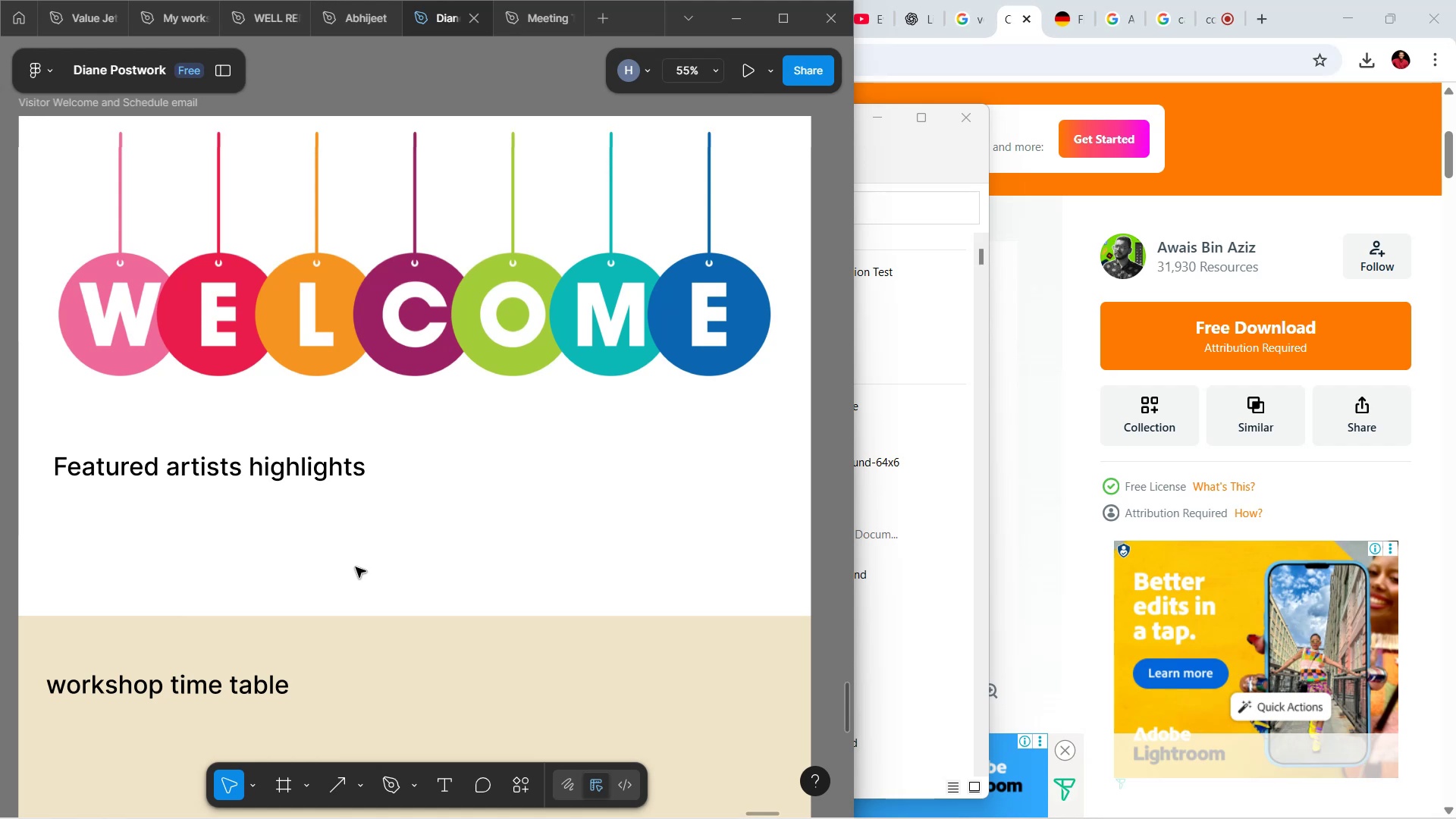 
mouse_move([1427, 846])
 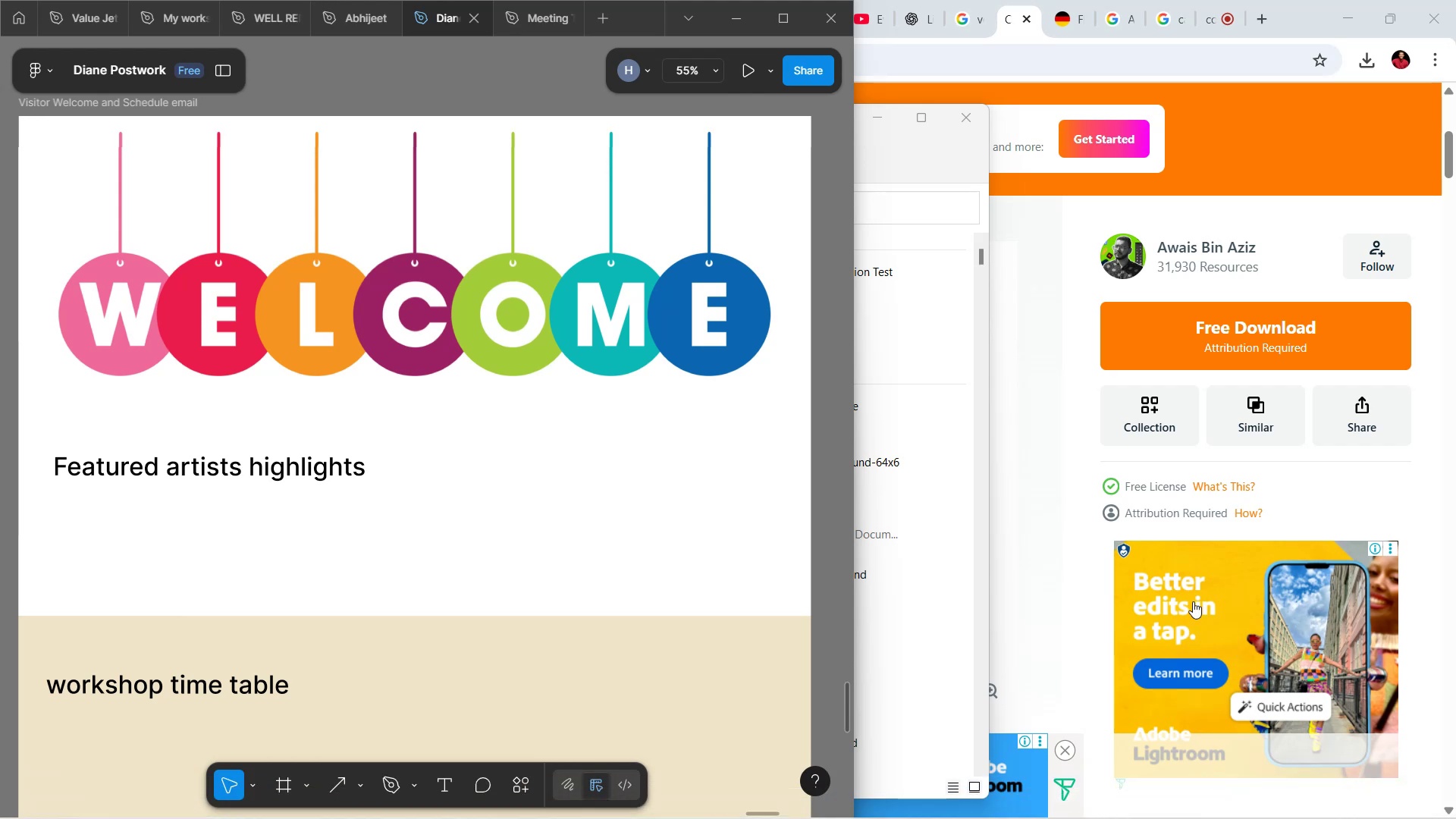 
scroll: coordinate [651, 410], scroll_direction: down, amount: 7.0
 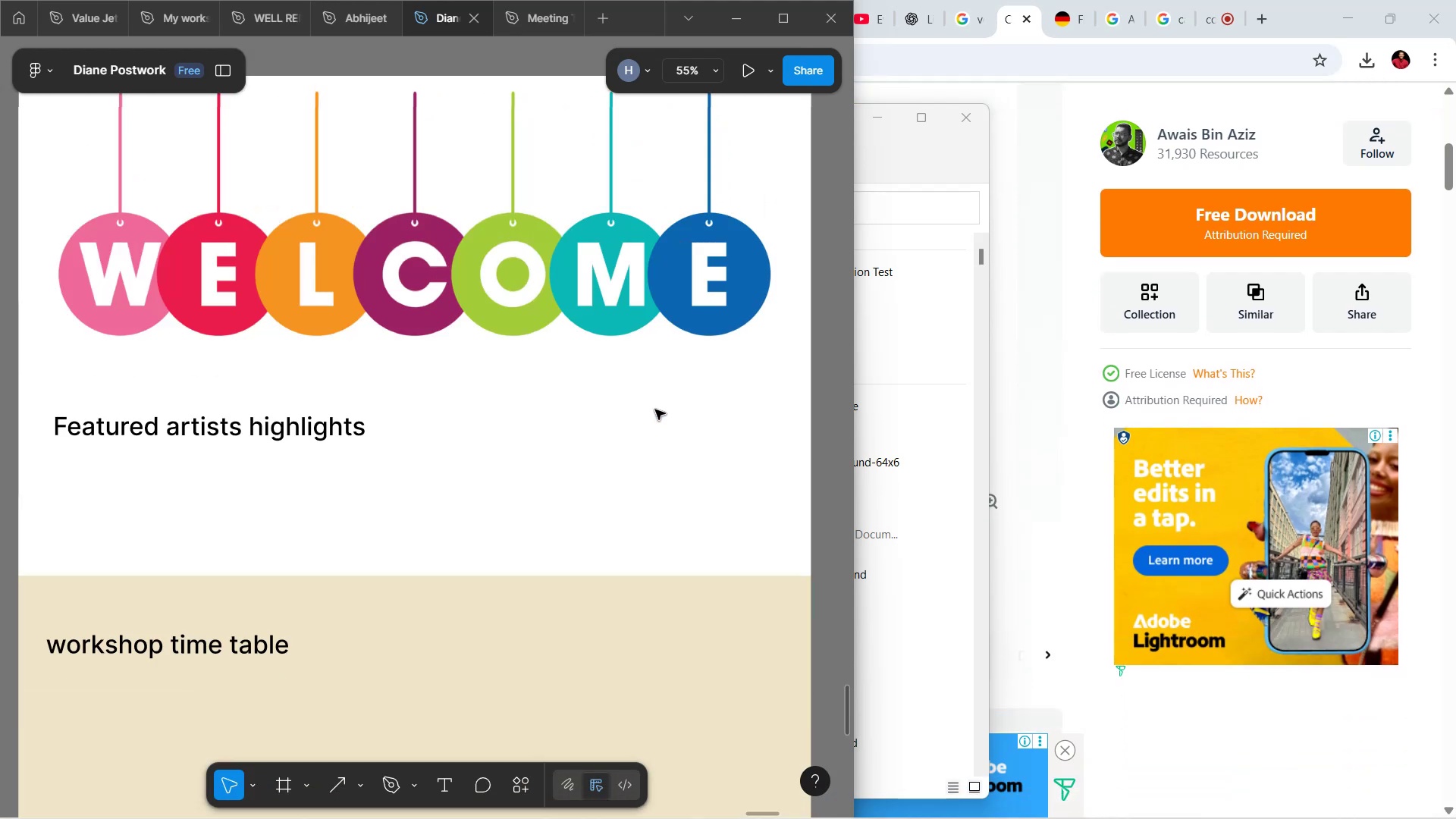 
scroll: coordinate [657, 410], scroll_direction: up, amount: 2.0
 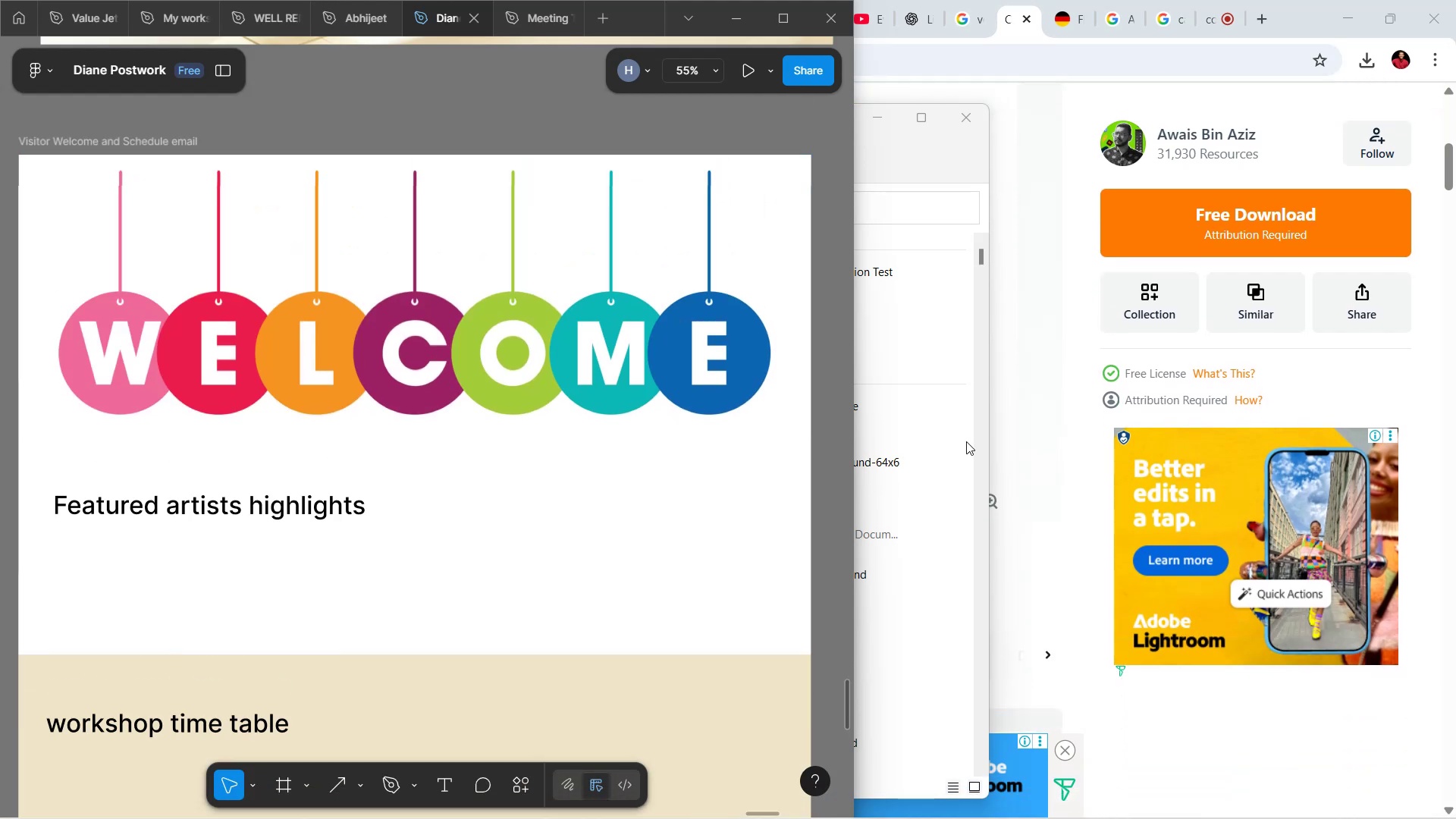 
scroll: coordinate [1011, 438], scroll_direction: down, amount: 1.0
 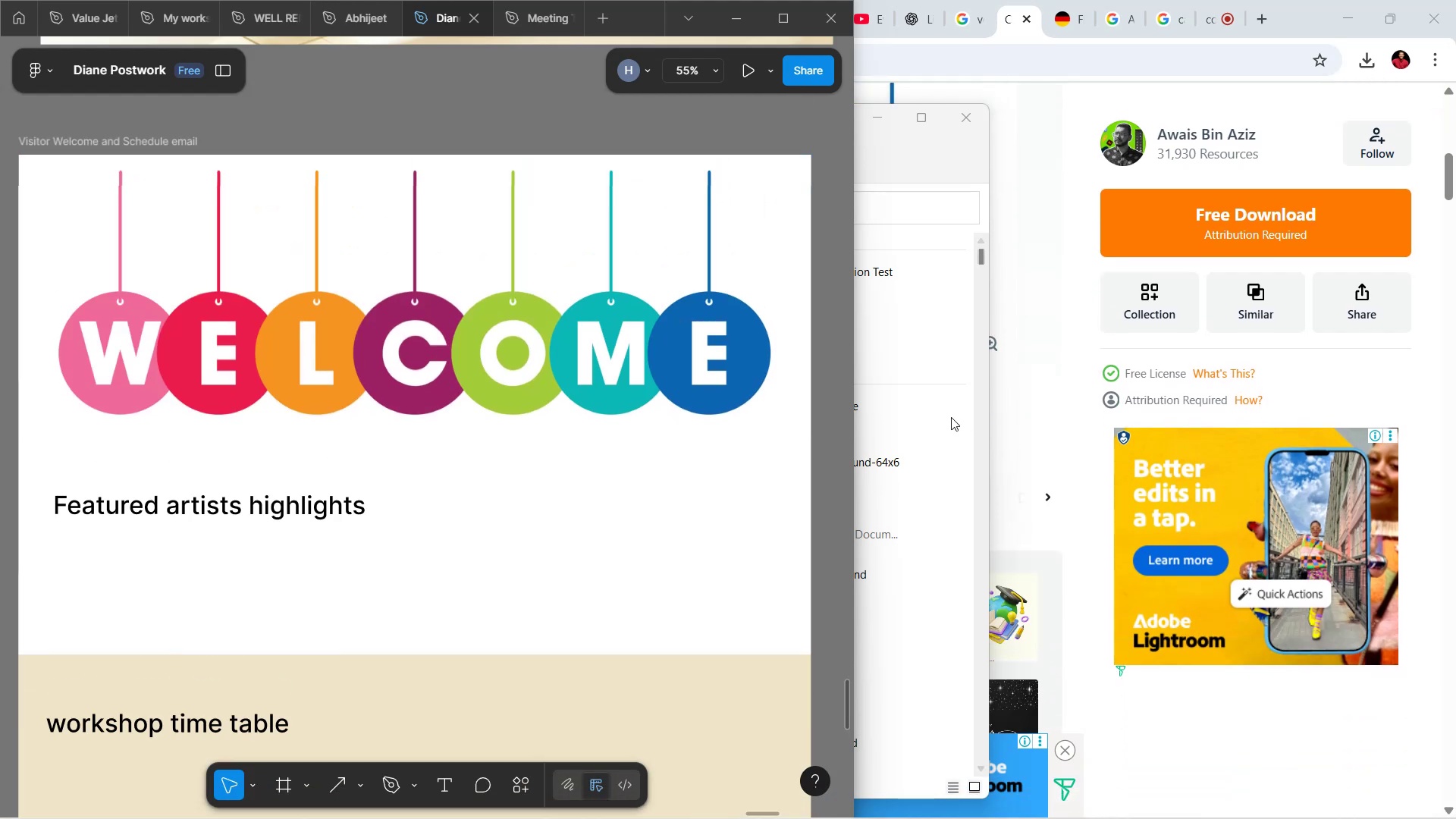 
scroll: coordinate [951, 413], scroll_direction: none, amount: 0.0
 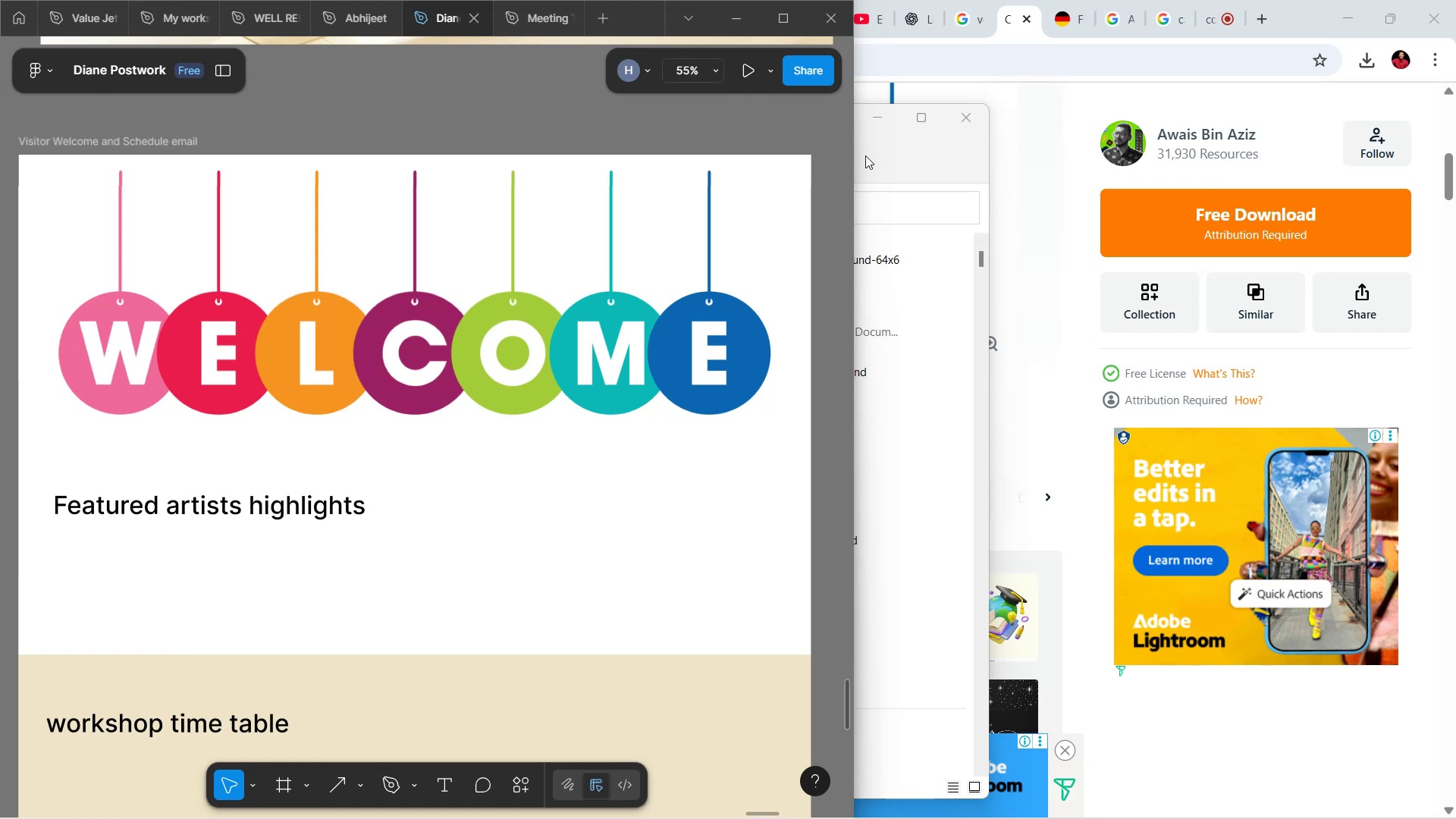 
left_click([932, 167])
 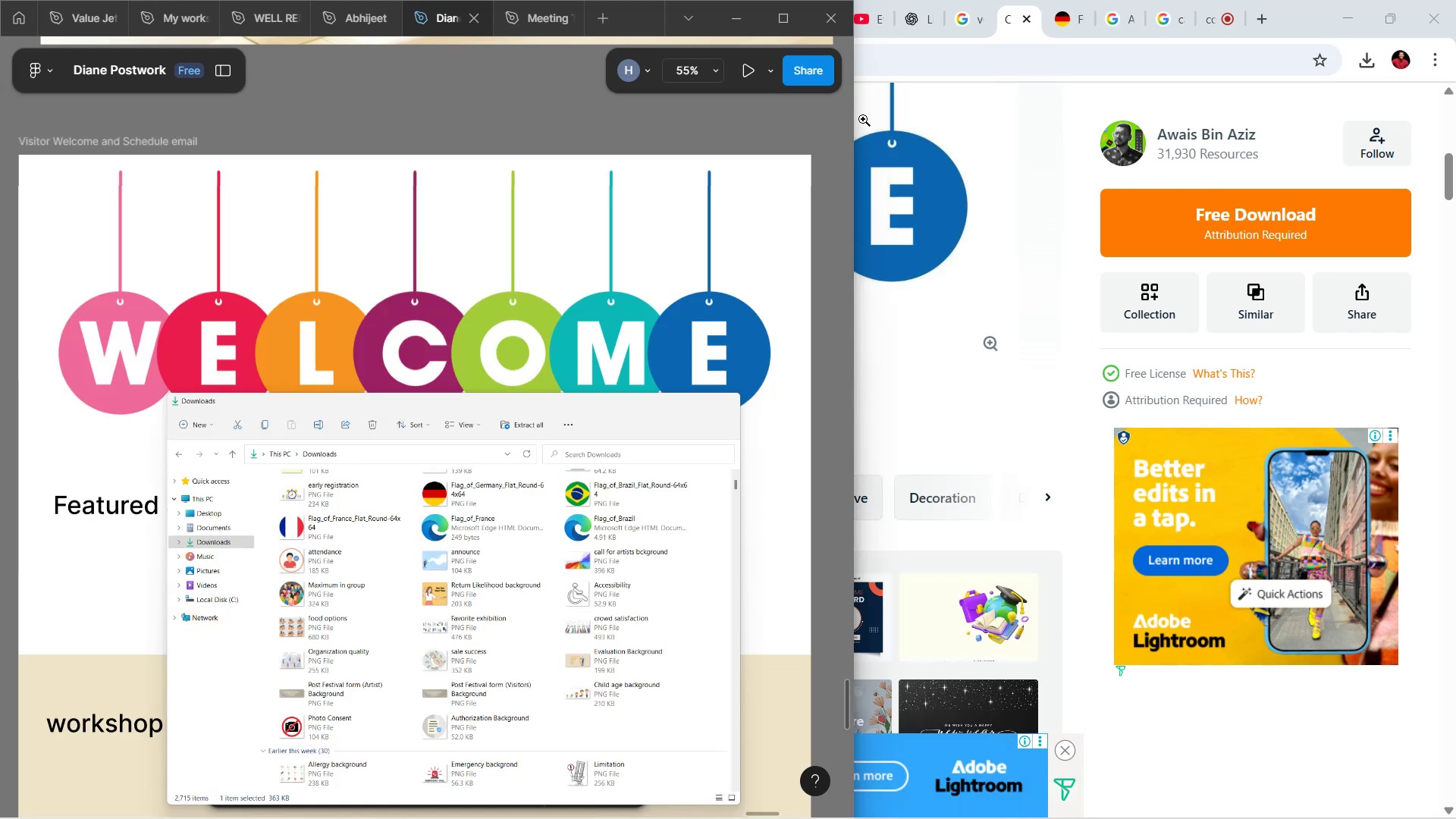 
scroll: coordinate [947, 328], scroll_direction: down, amount: 6.0
 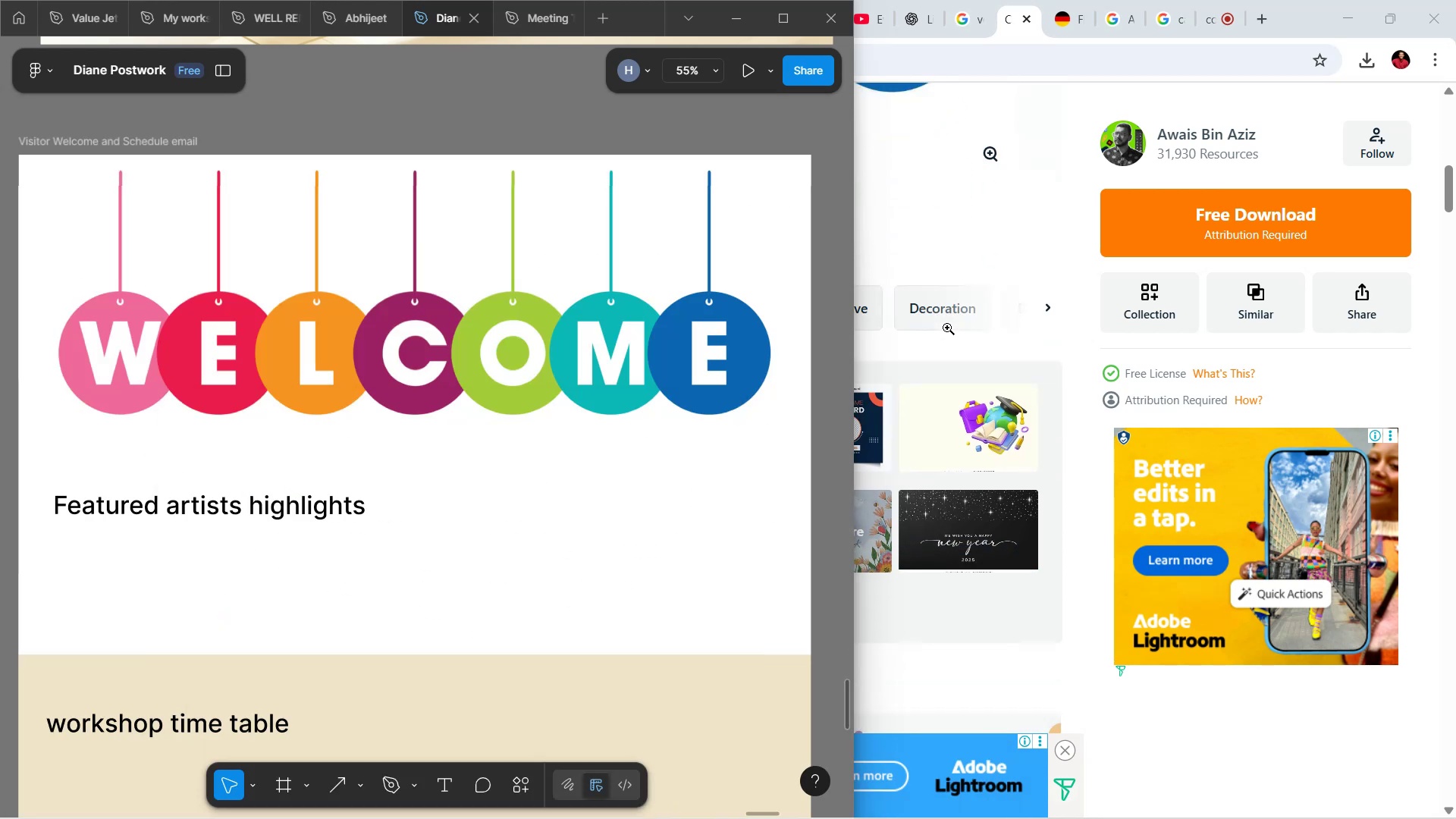 
scroll: coordinate [946, 322], scroll_direction: up, amount: 14.0
 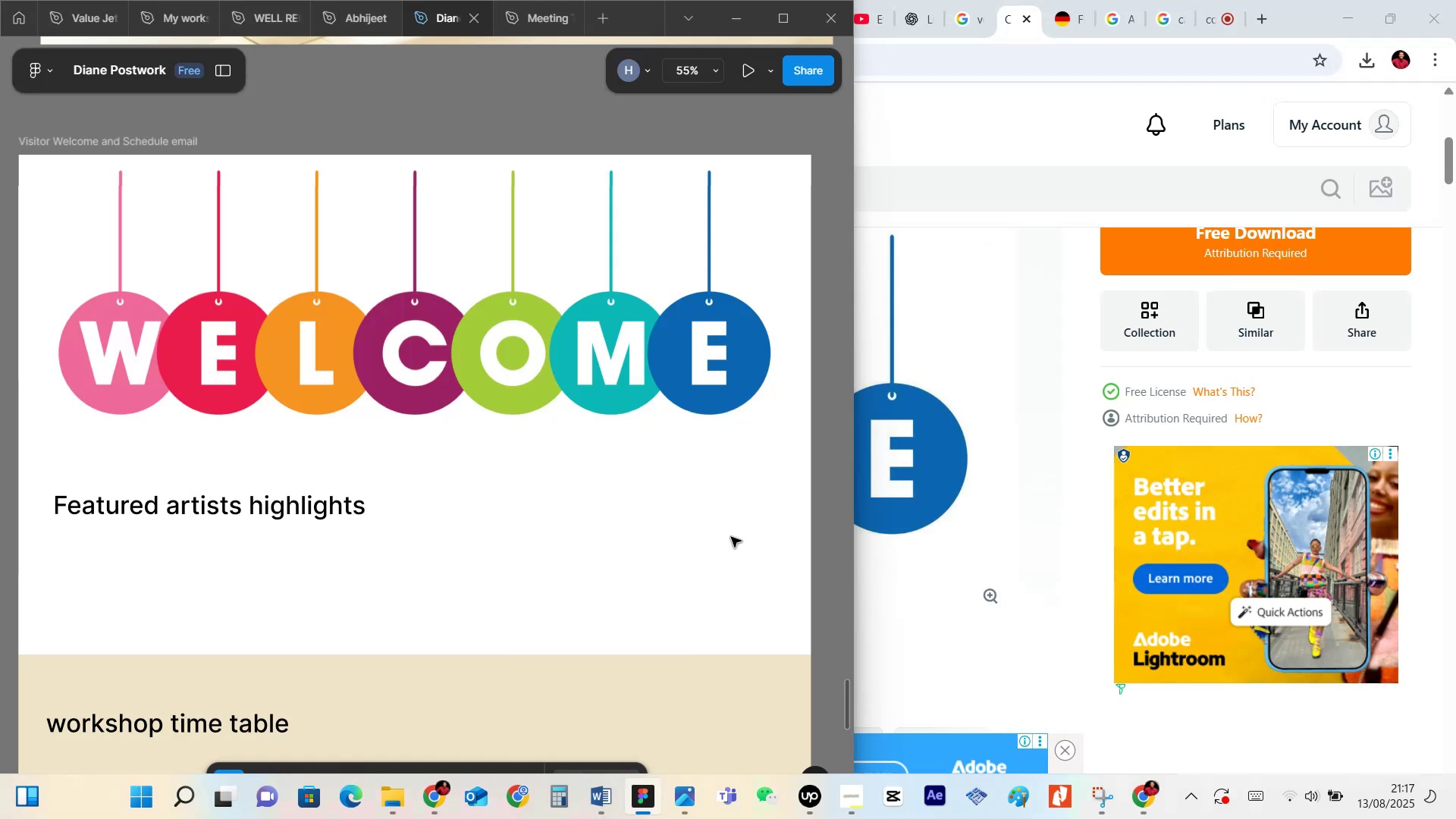 
wait(24.65)
 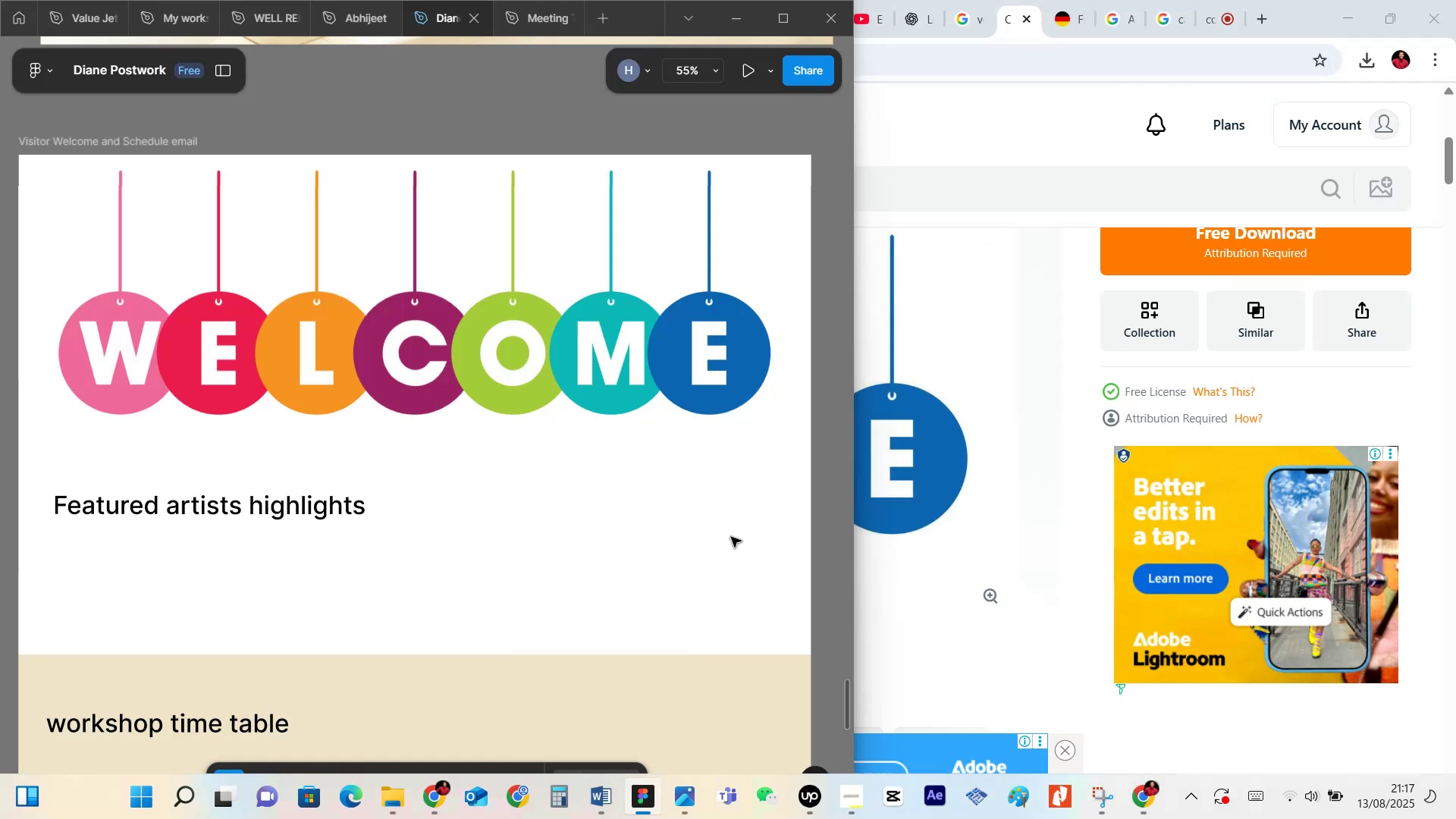 
mouse_move([54, 5])
 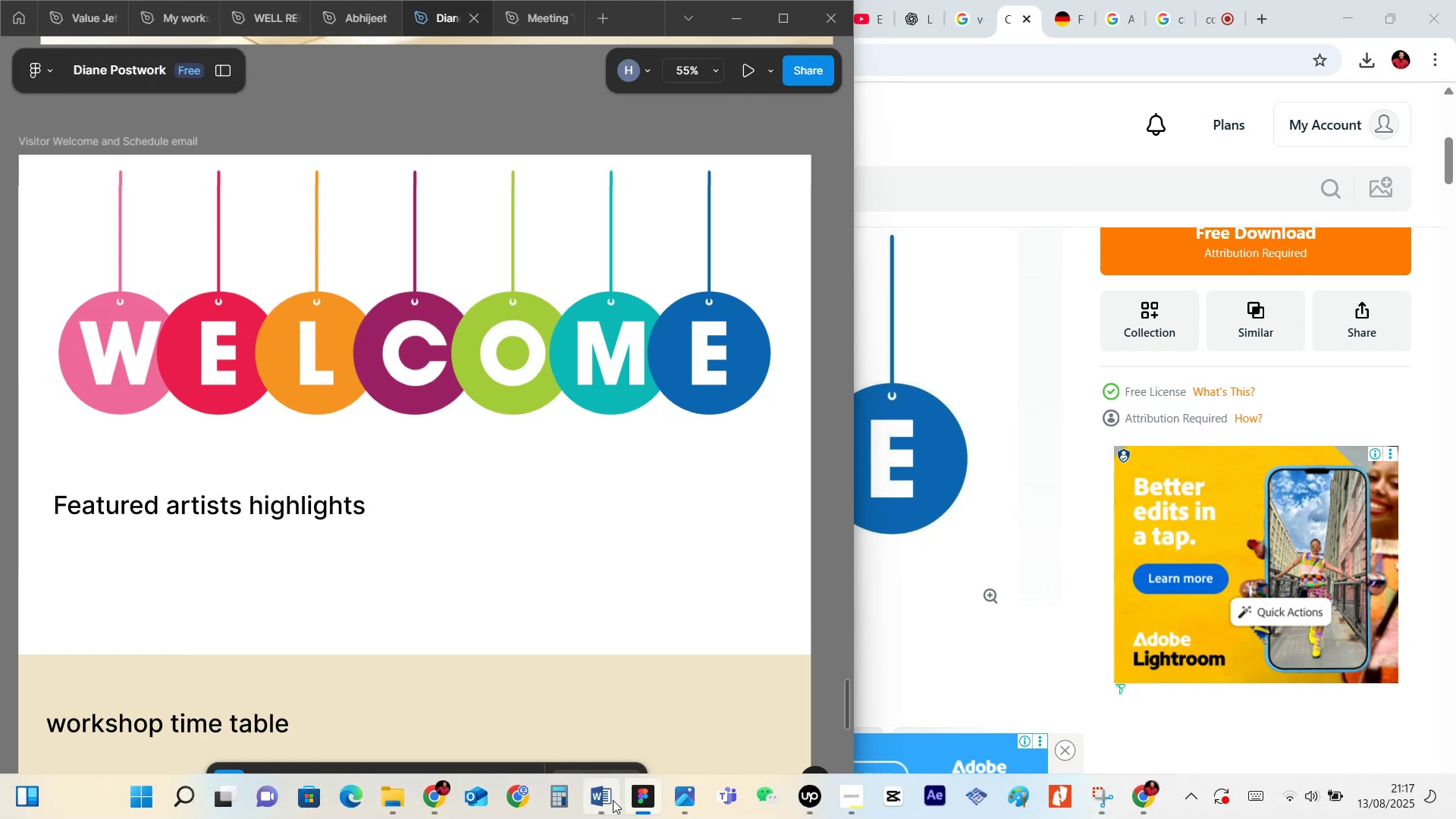 
left_click([613, 799])
 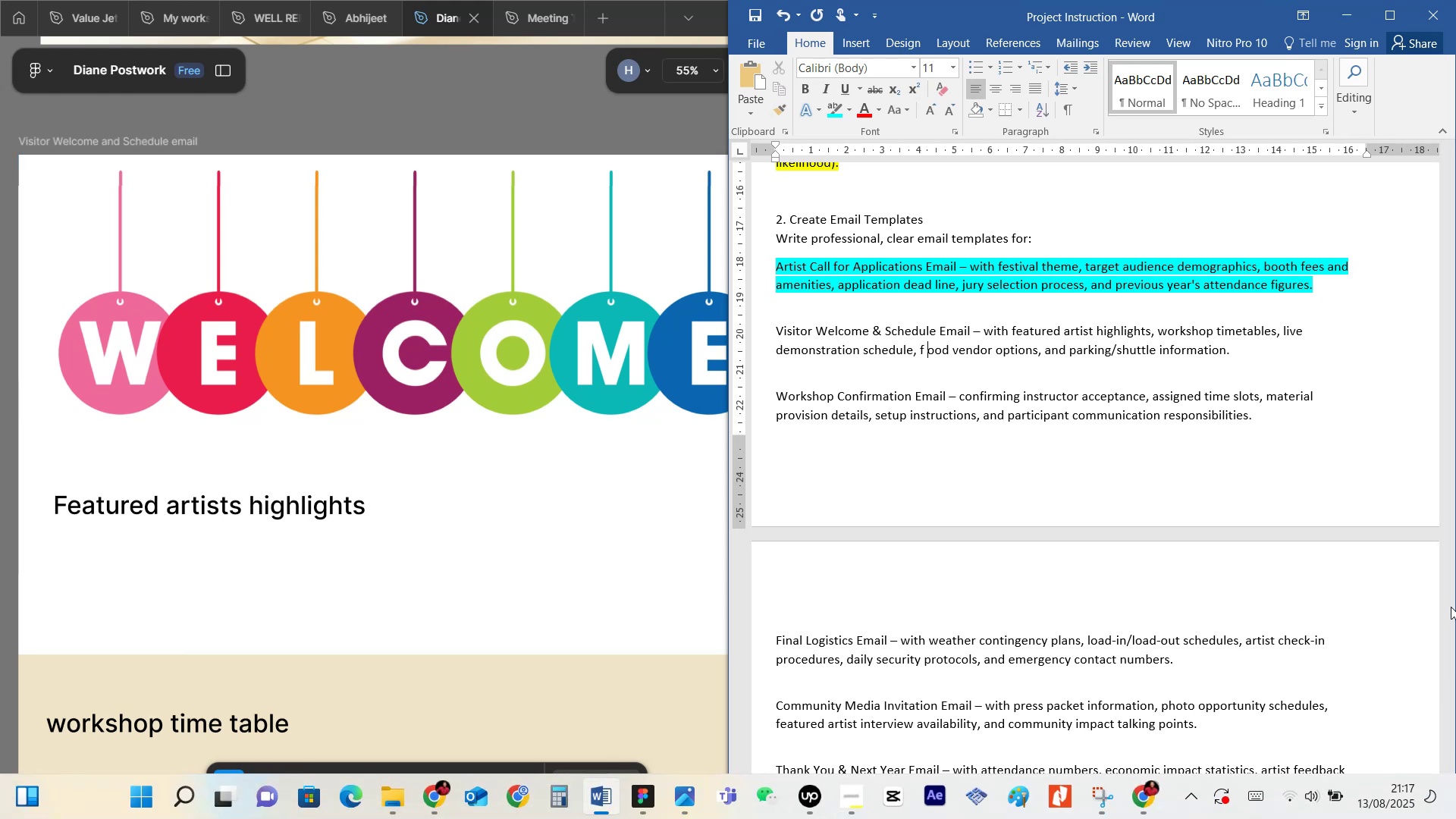 
scroll: coordinate [1116, 434], scroll_direction: down, amount: 2.0
 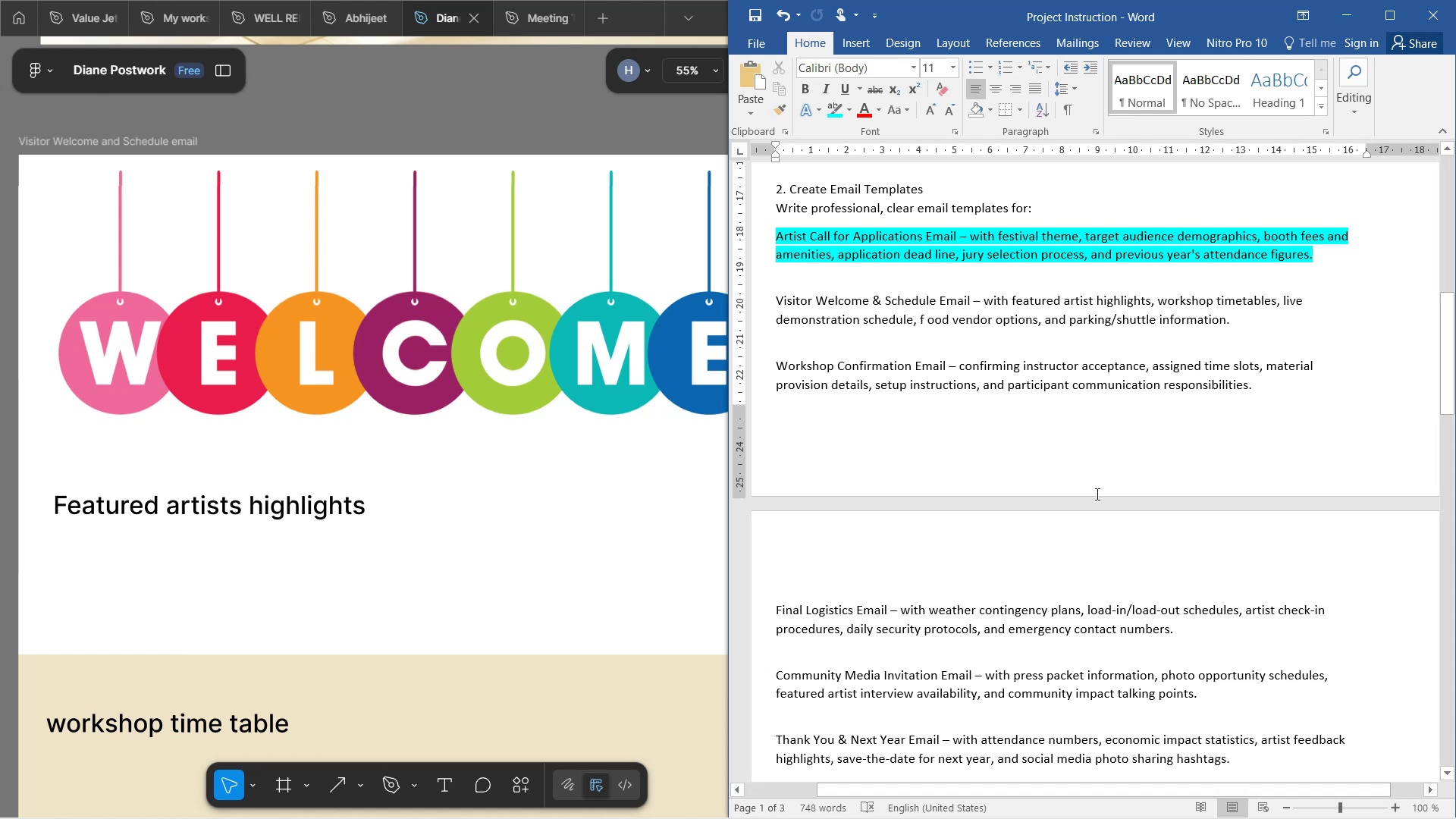 
wait(93.85)
 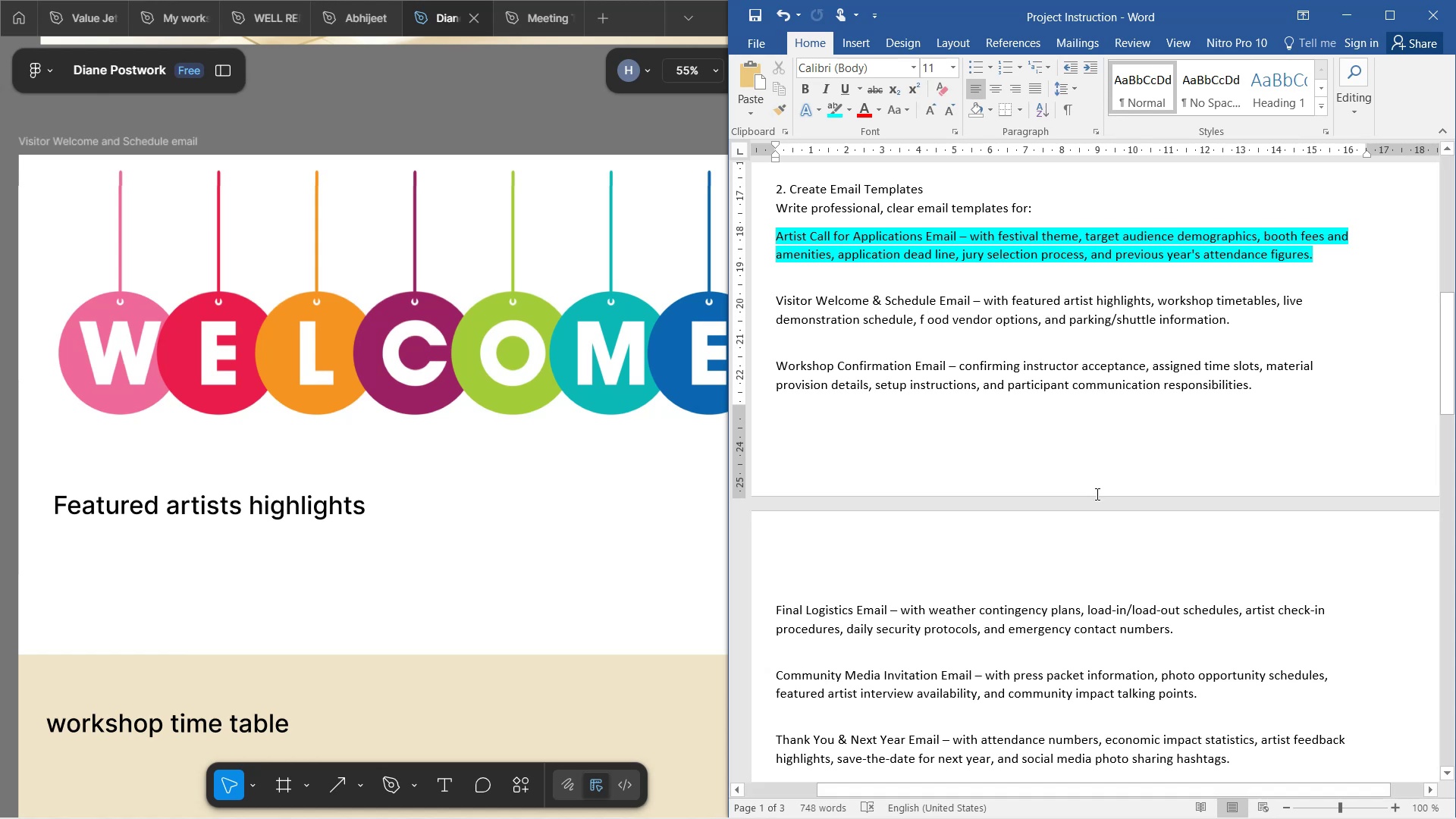 
scroll: coordinate [1094, 469], scroll_direction: up, amount: 1.0
 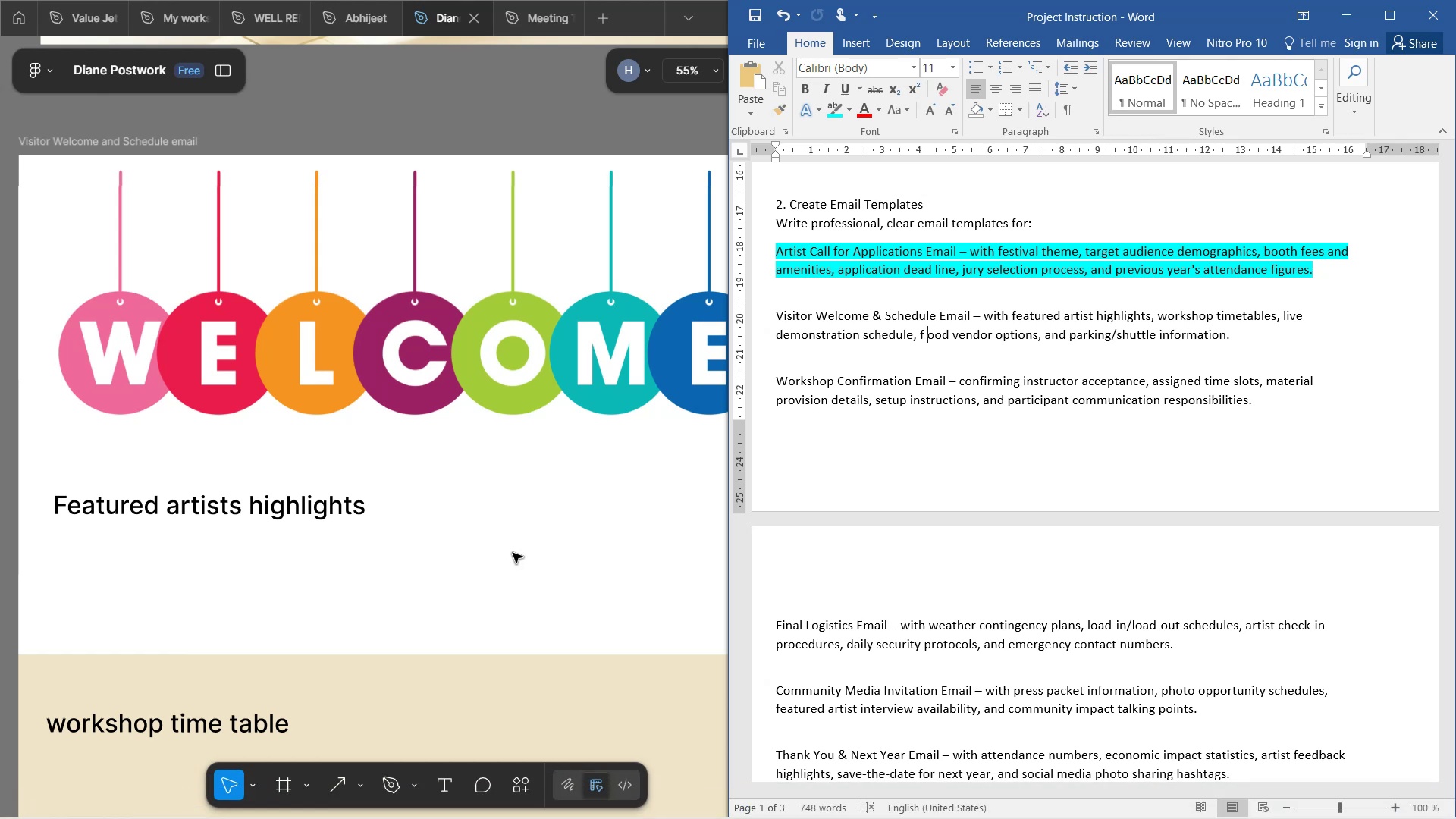 
wait(6.41)
 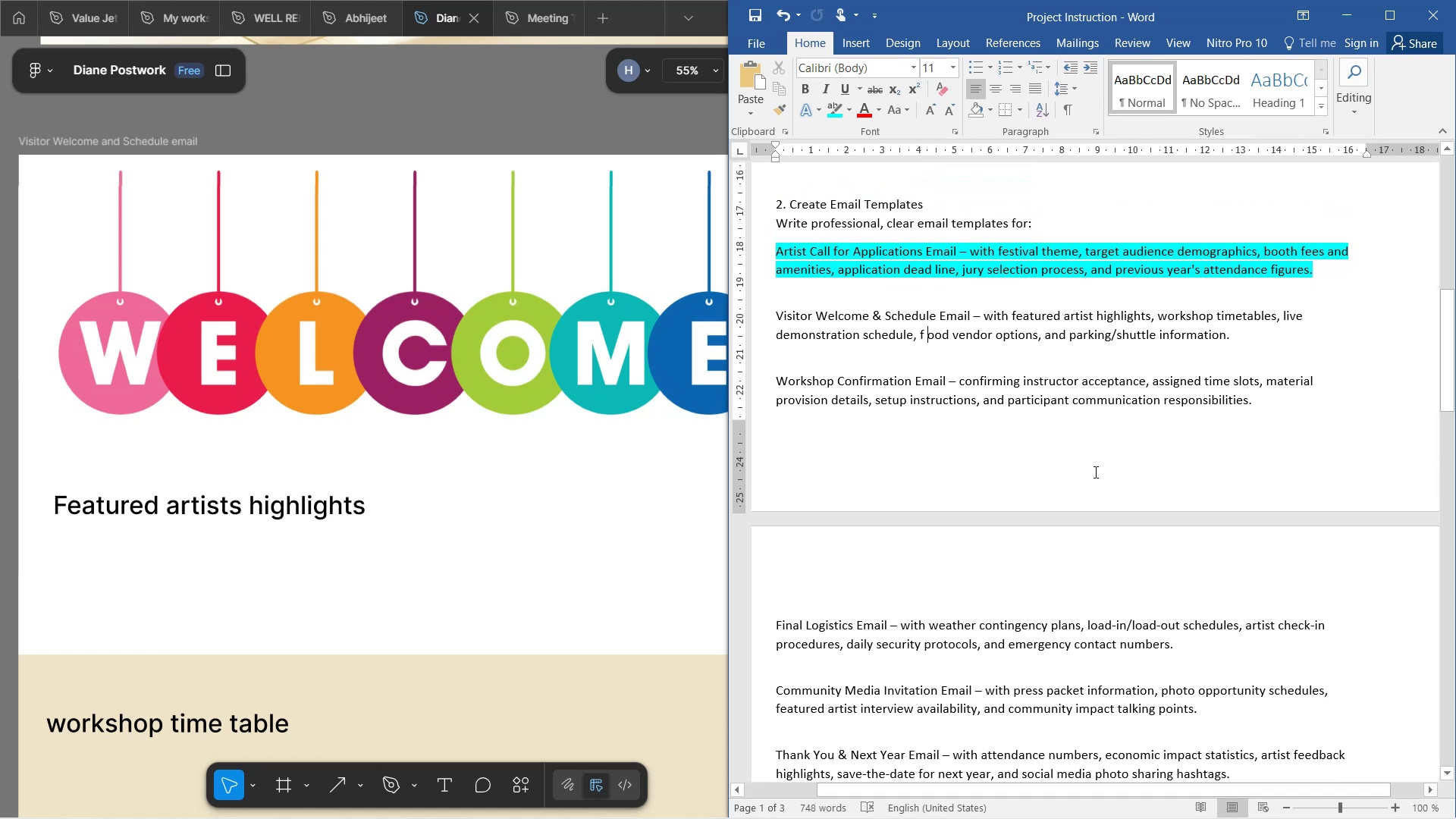 
scroll: coordinate [516, 540], scroll_direction: up, amount: 4.0
 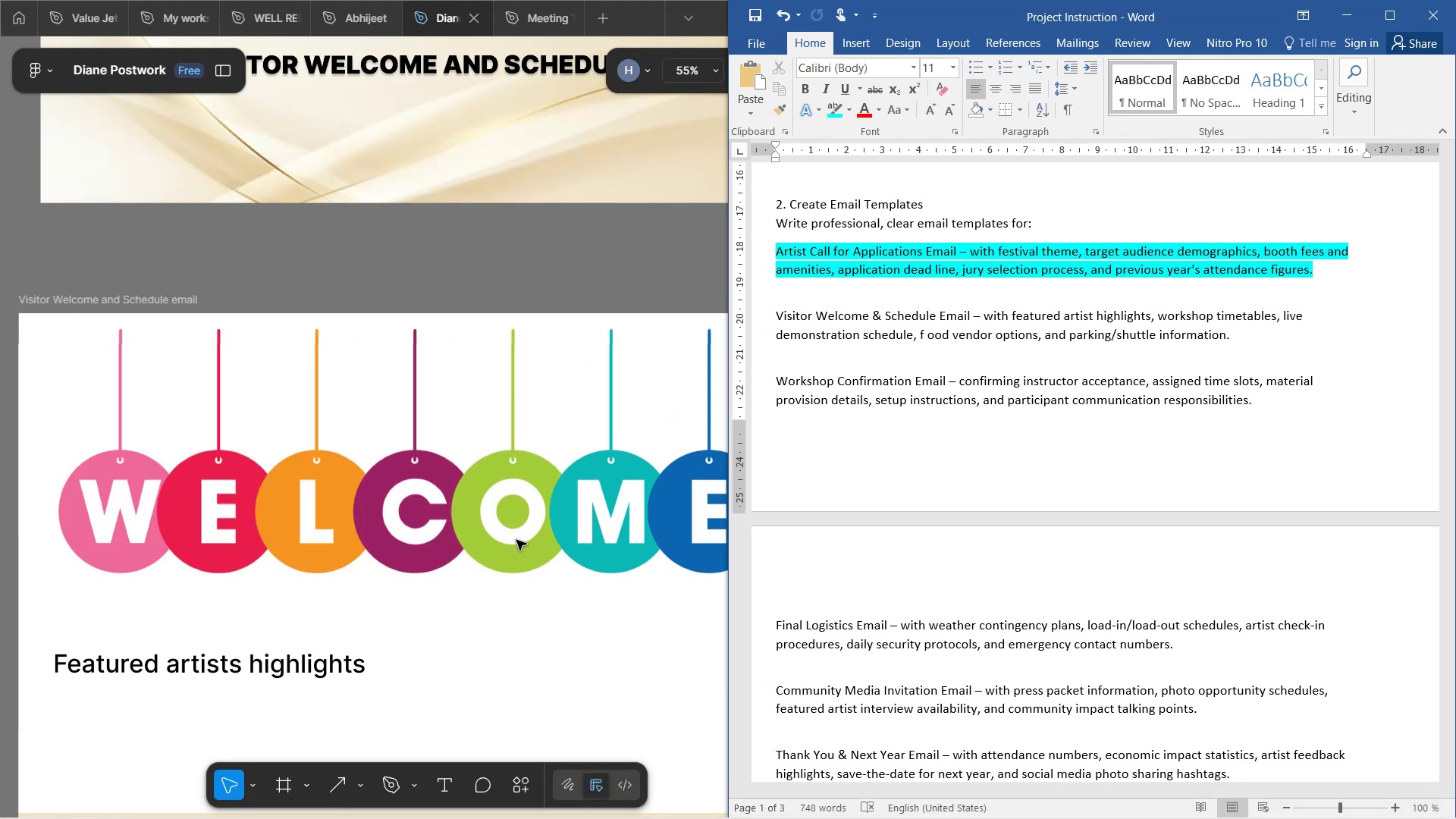 
scroll: coordinate [468, 555], scroll_direction: down, amount: 5.0
 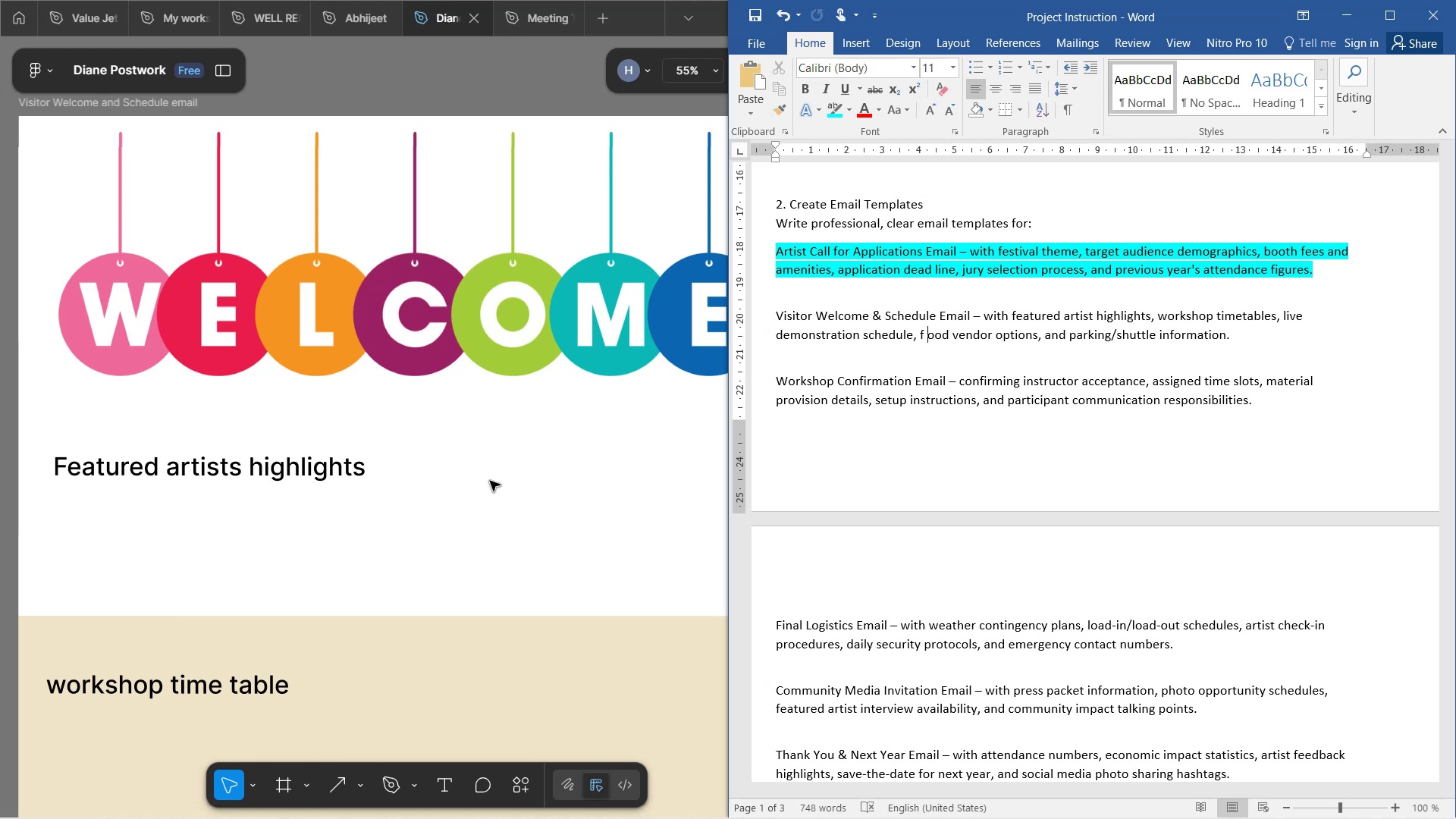 
wait(37.34)
 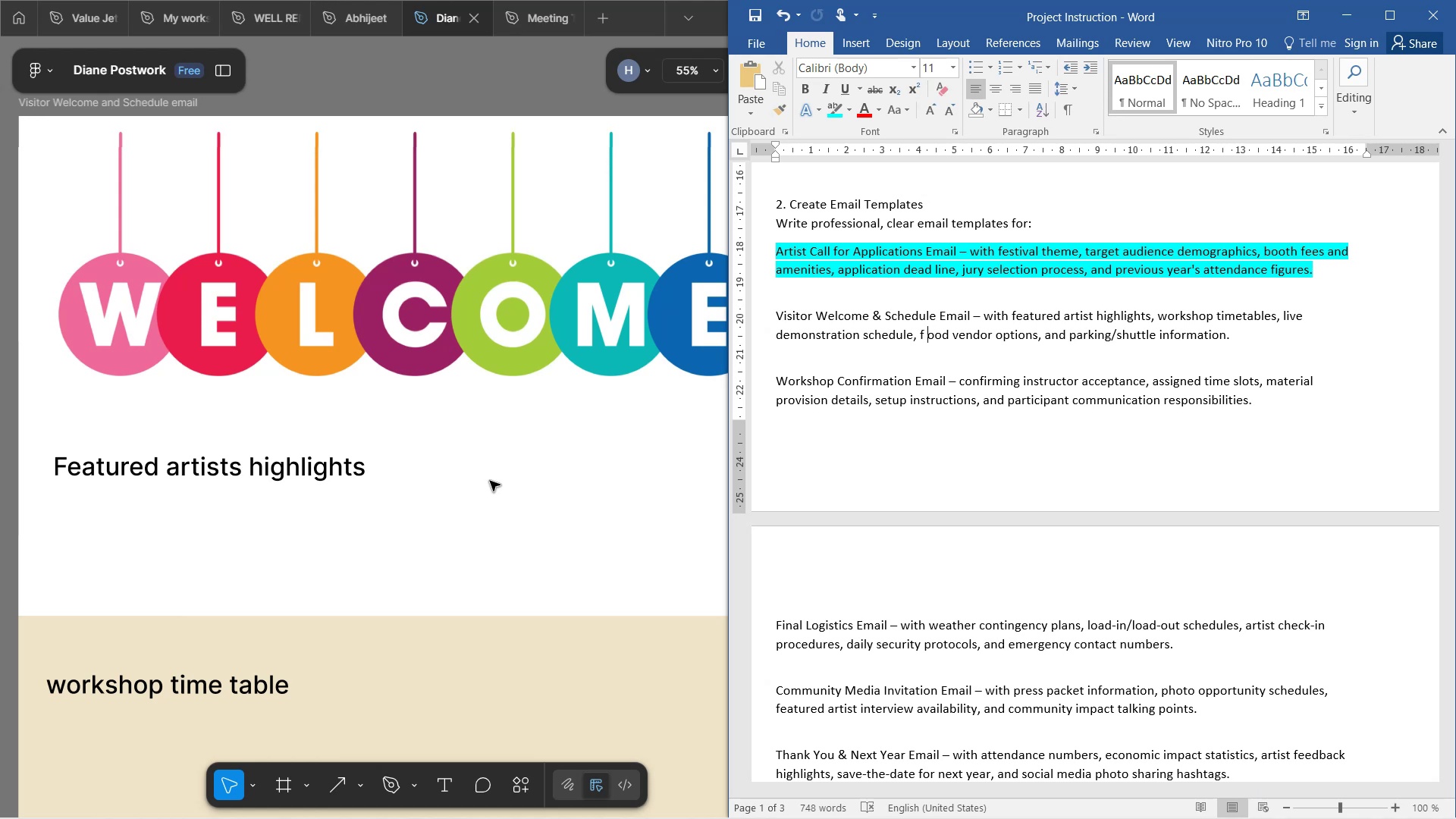 
scroll: coordinate [532, 496], scroll_direction: down, amount: 4.0
 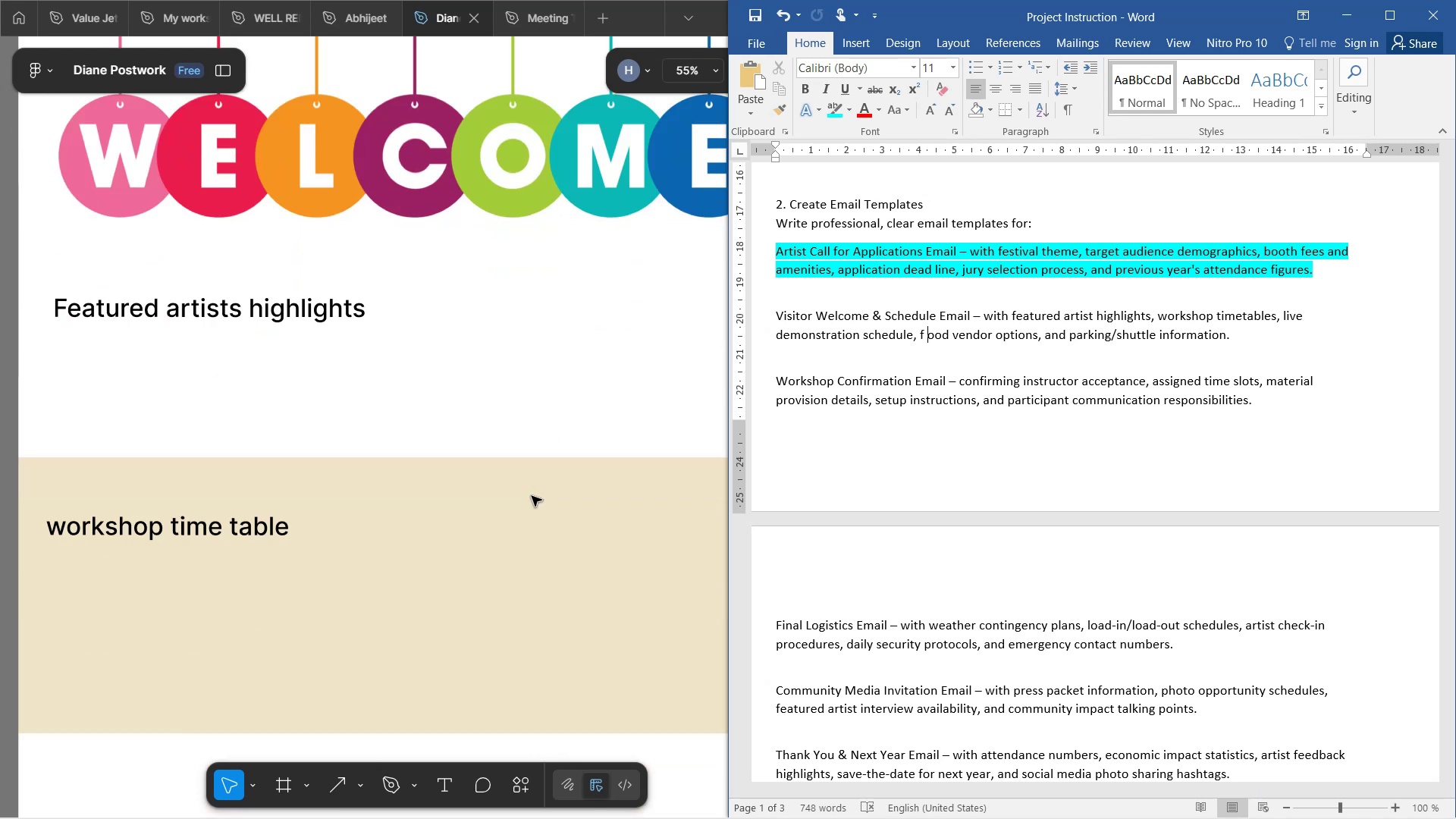 
scroll: coordinate [532, 496], scroll_direction: up, amount: 3.0
 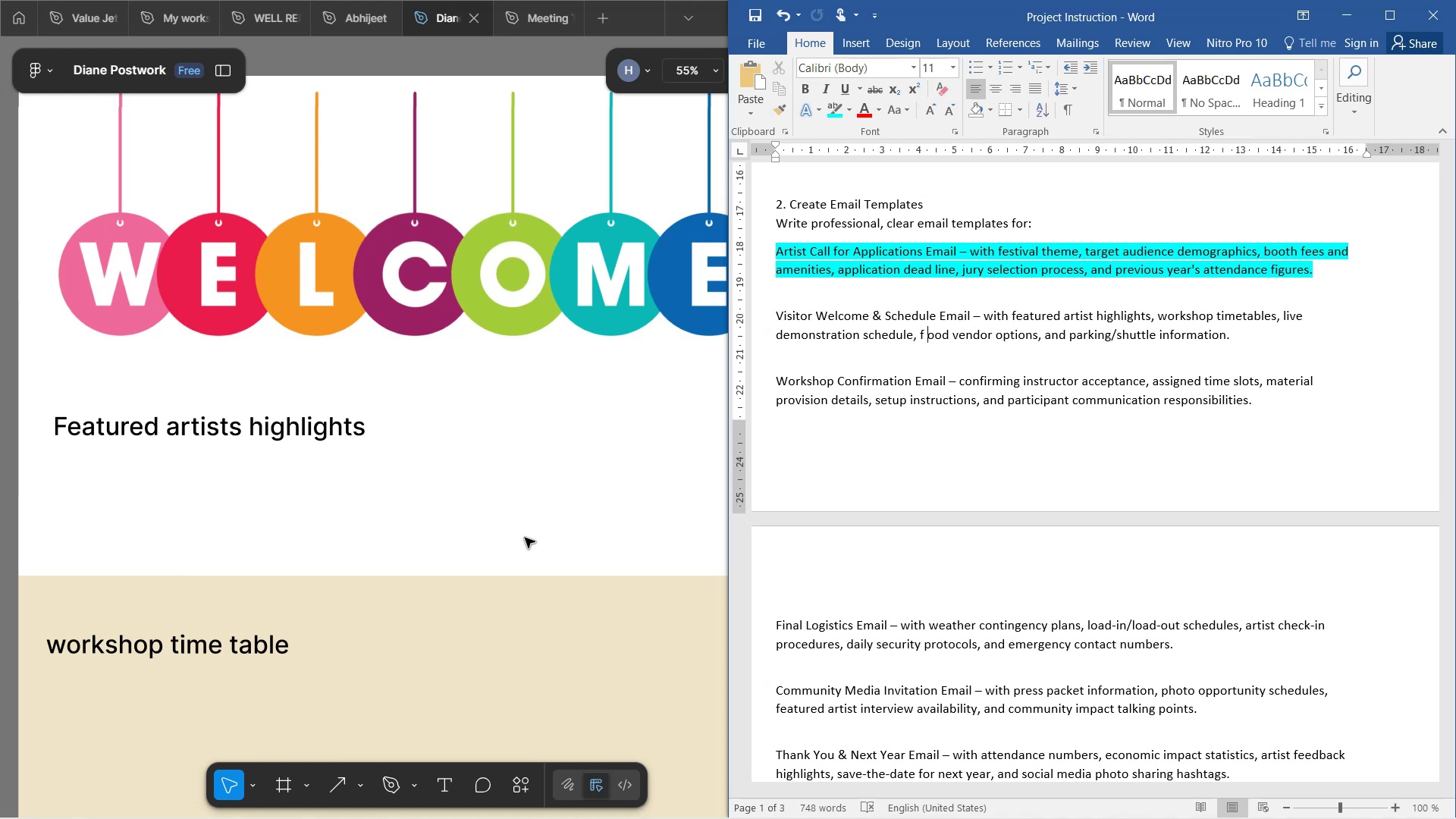 
wait(32.62)
 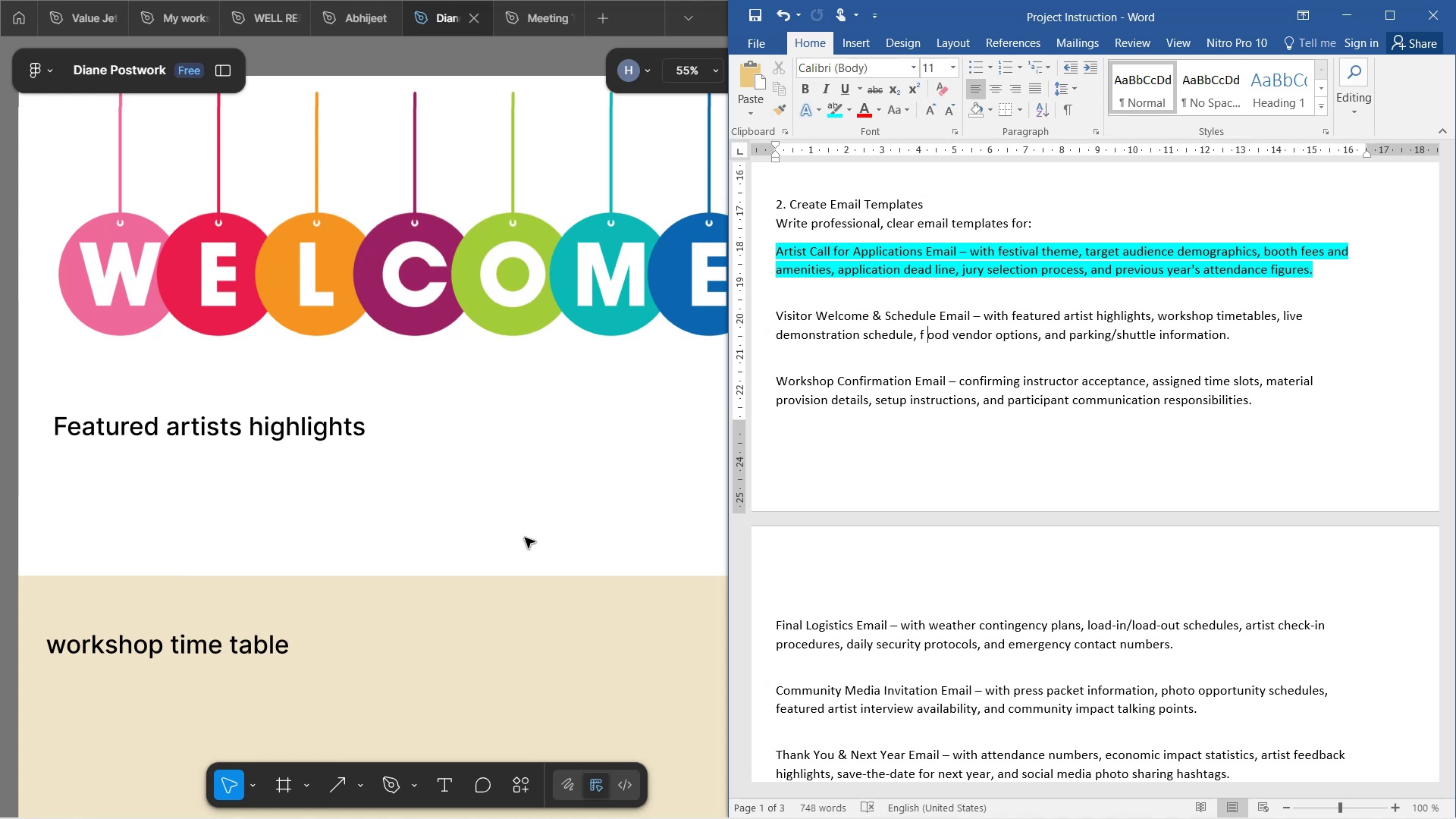 
scroll: coordinate [518, 507], scroll_direction: down, amount: 1.0
 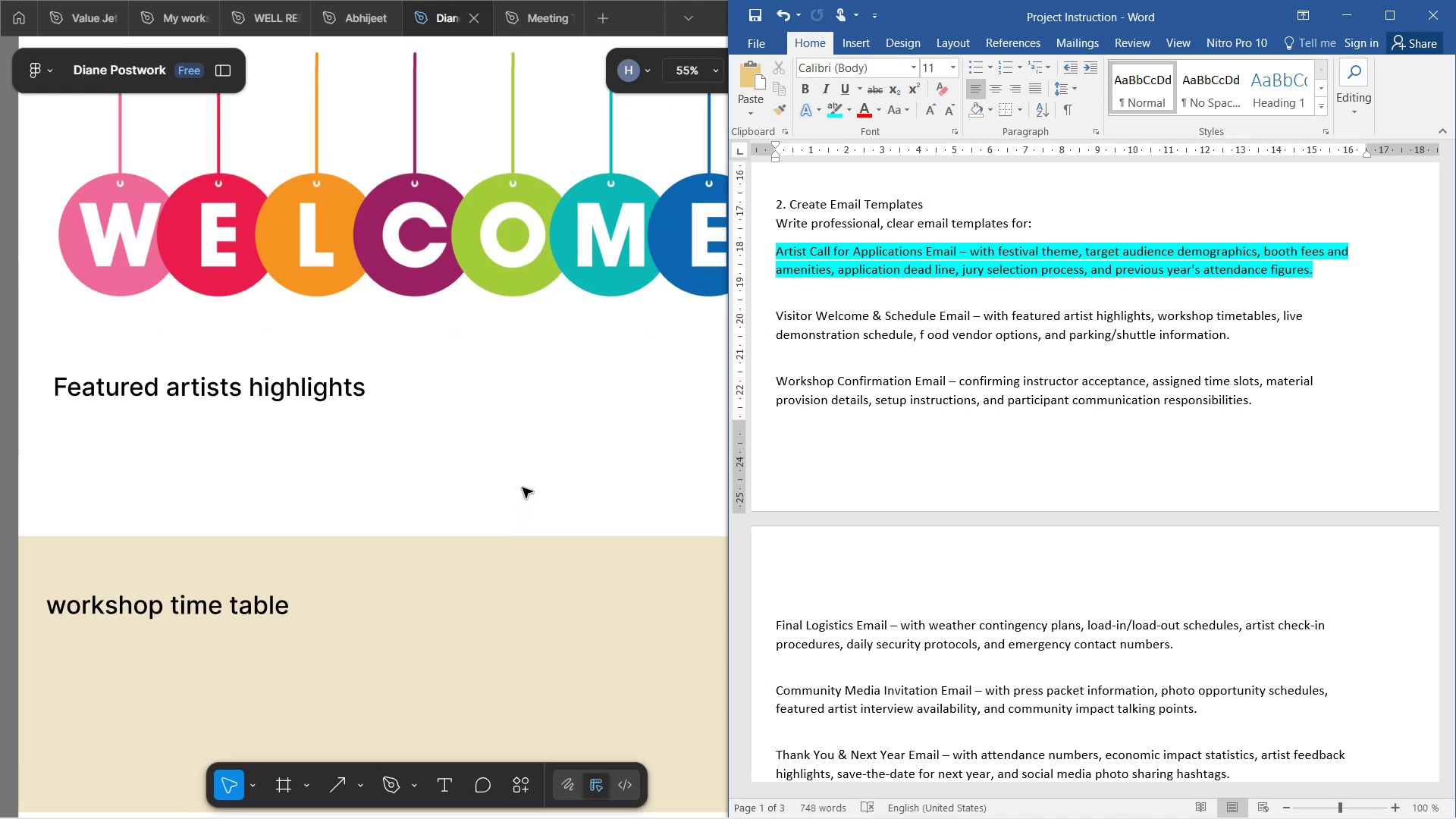 
wait(5.91)
 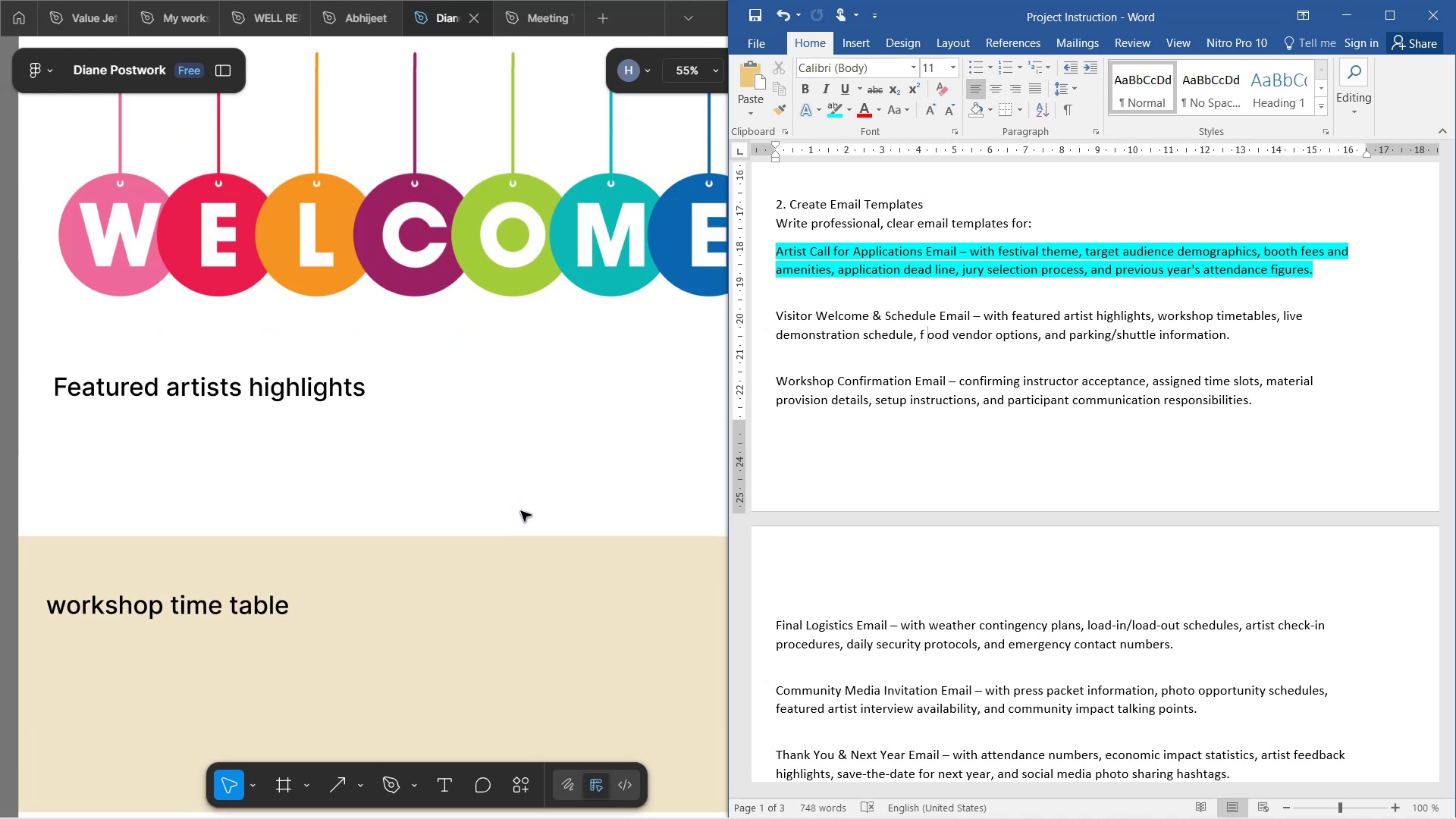 
hold_key(key=ControlLeft, duration=1.28)
scroll: coordinate [479, 450], scroll_direction: down, amount: 3.0
 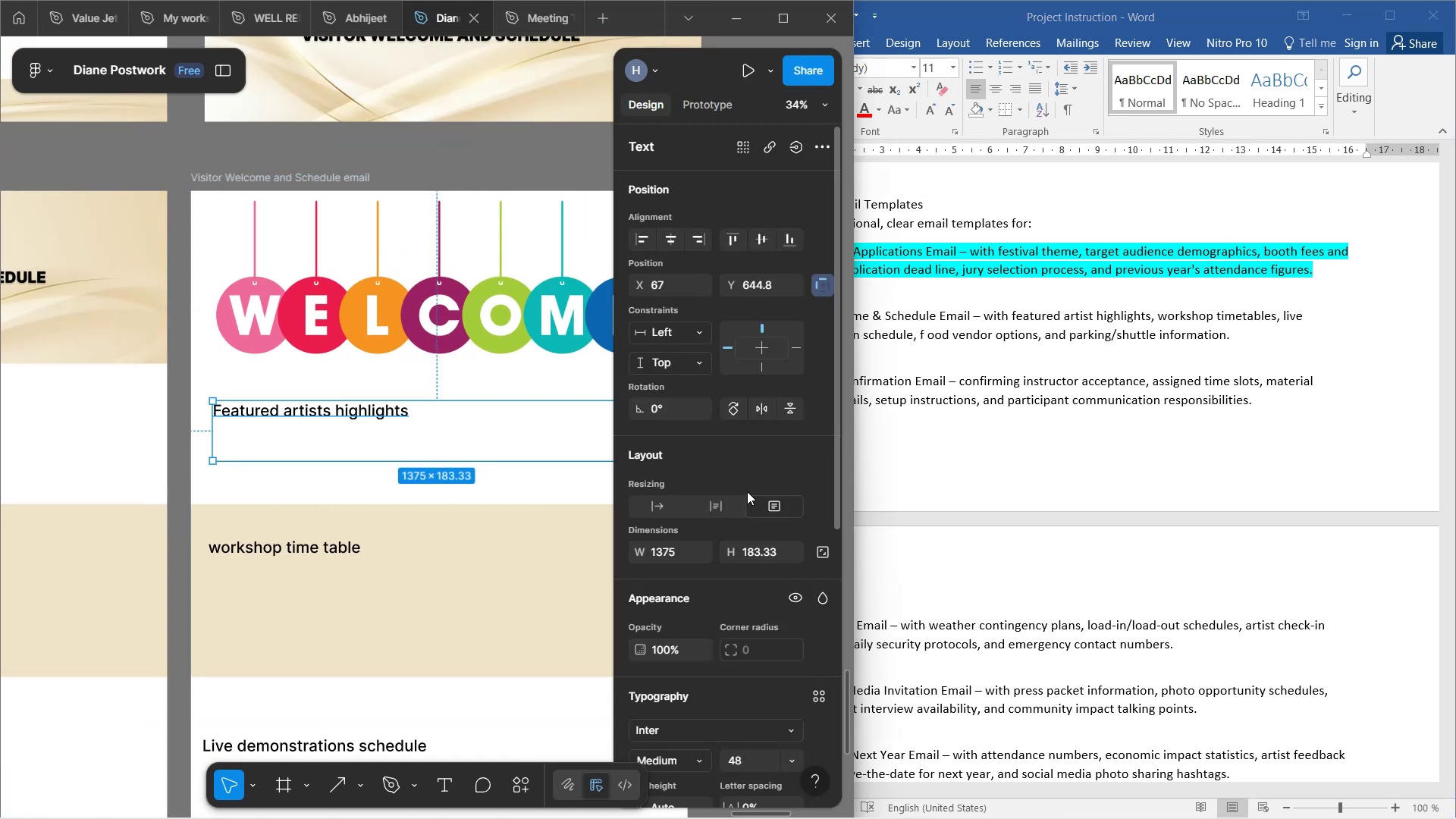 
left_click([663, 500])
 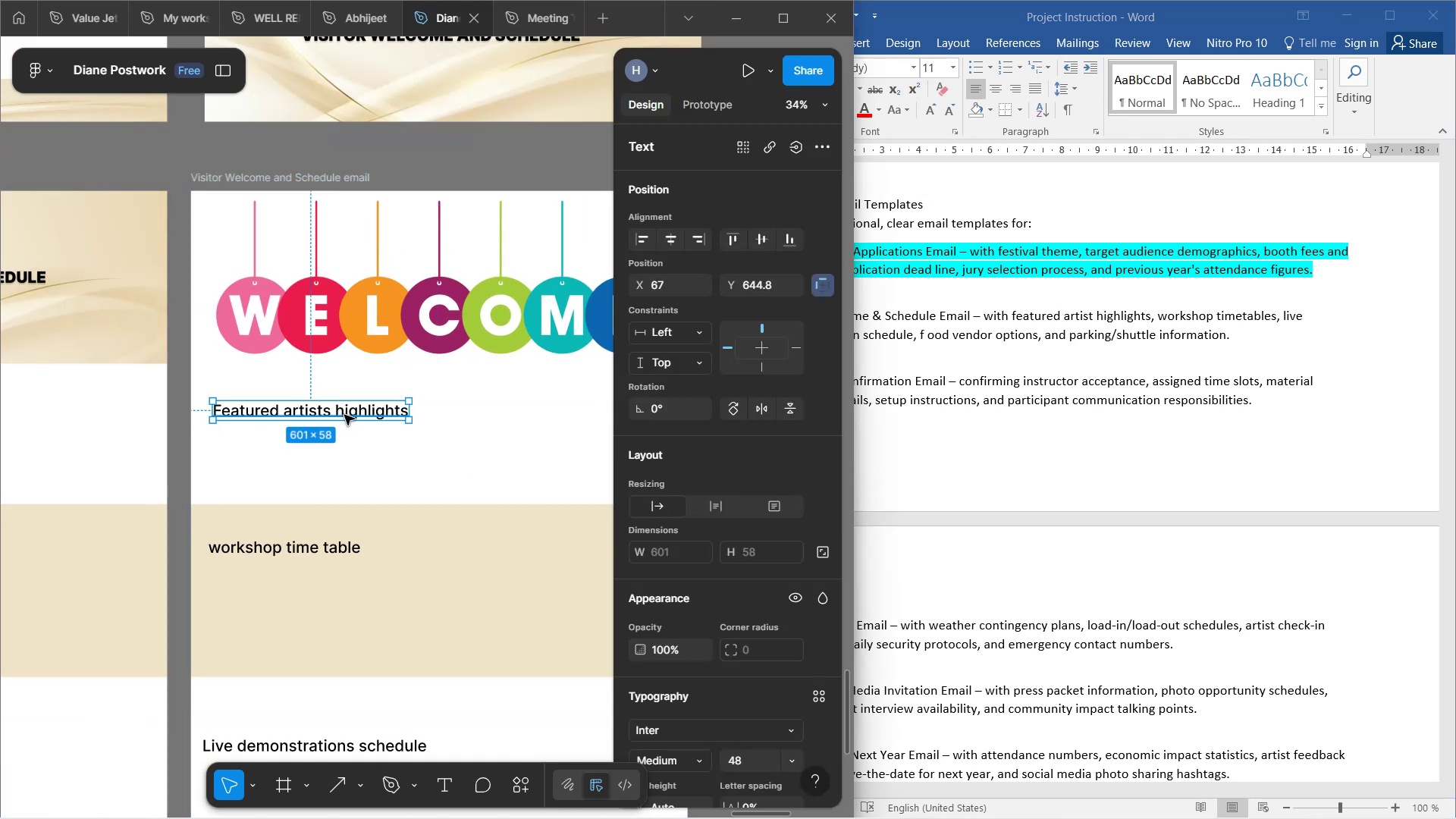 
left_click_drag(start_coordinate=[350, 408], to_coordinate=[350, 454])
 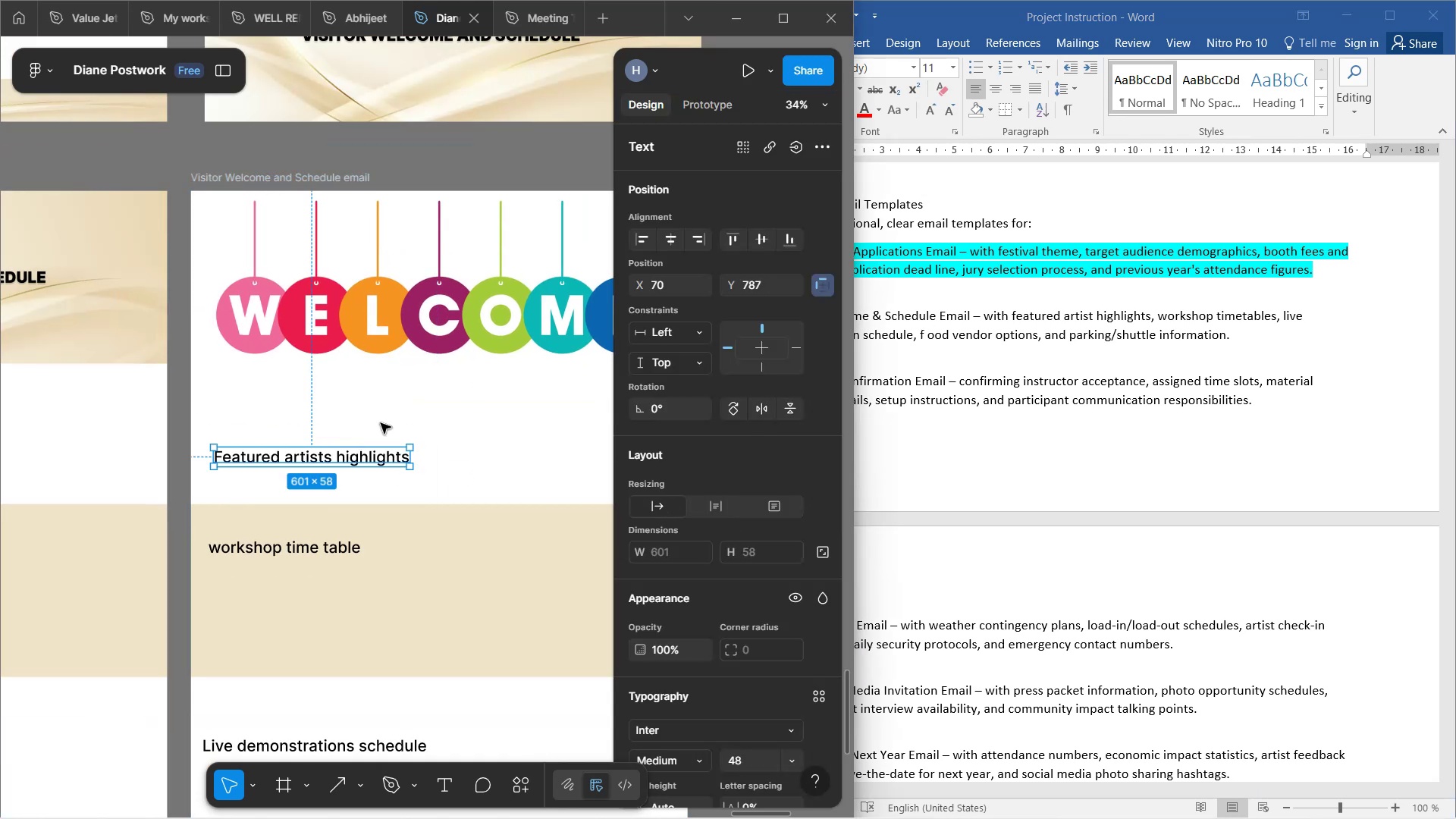 
hold_key(key=ShiftLeft, duration=1.32)
scroll: coordinate [400, 404], scroll_direction: down, amount: 4.0
 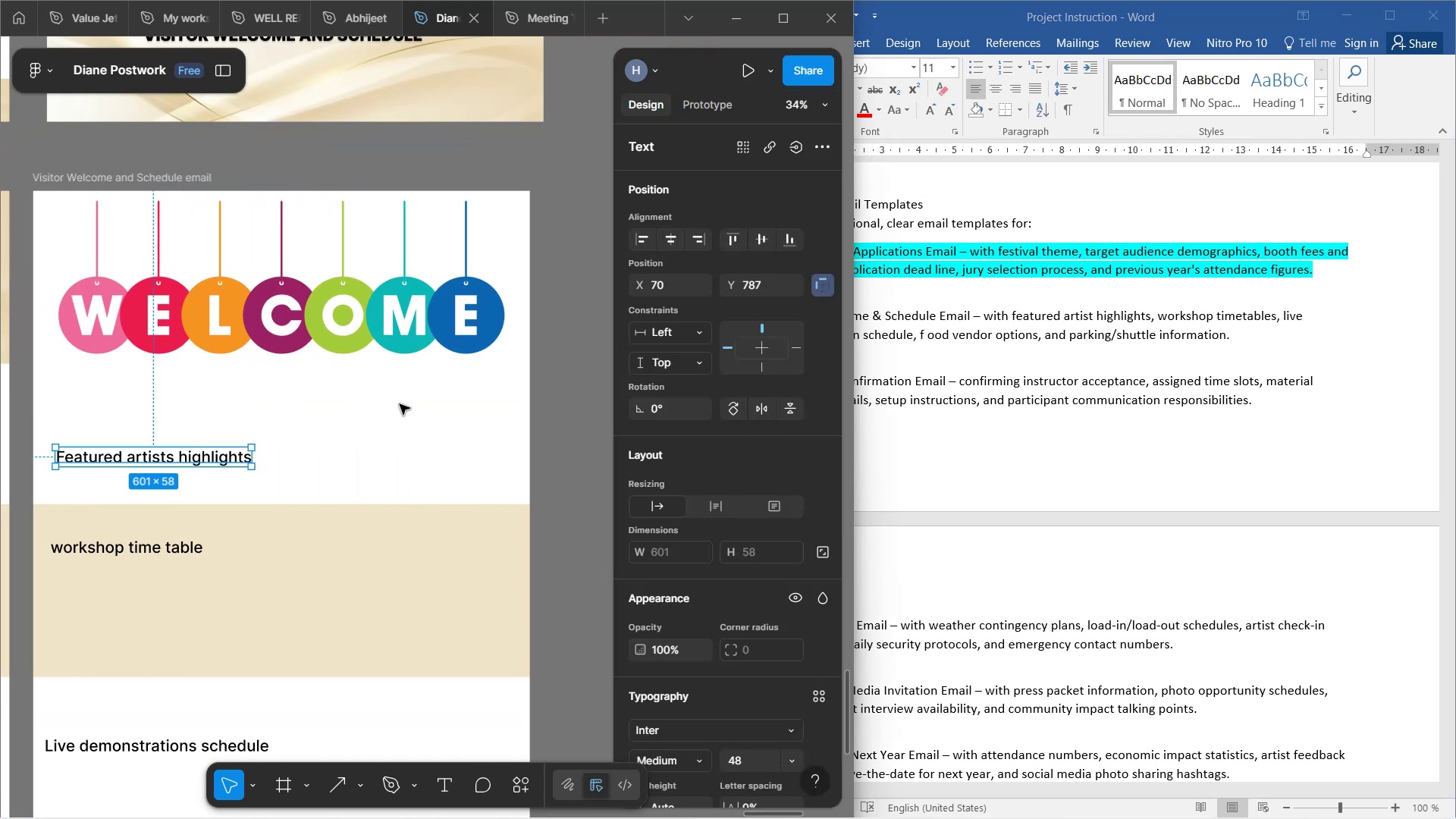 
scroll: coordinate [400, 404], scroll_direction: up, amount: 3.0
 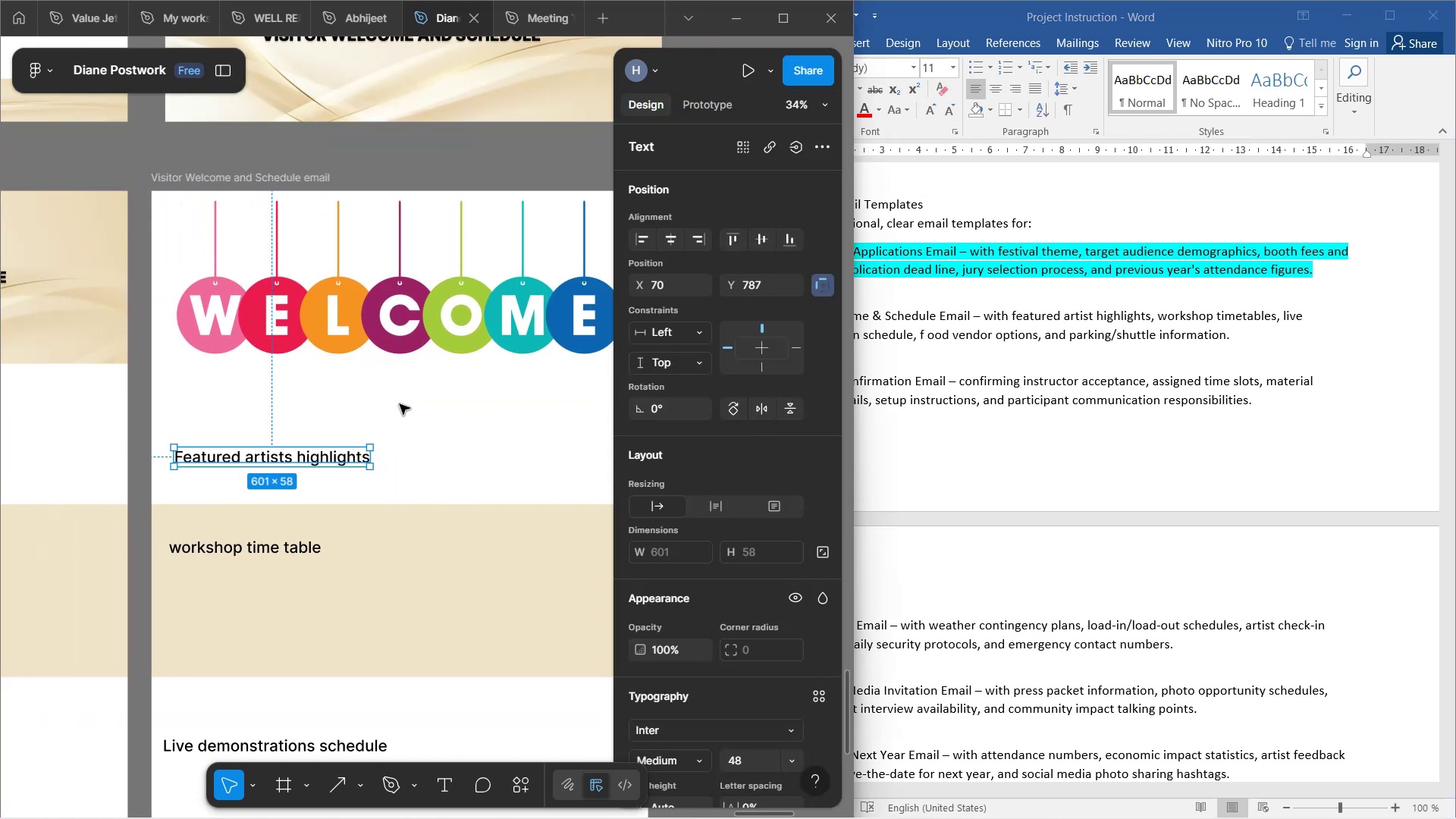 
left_click([400, 404])
 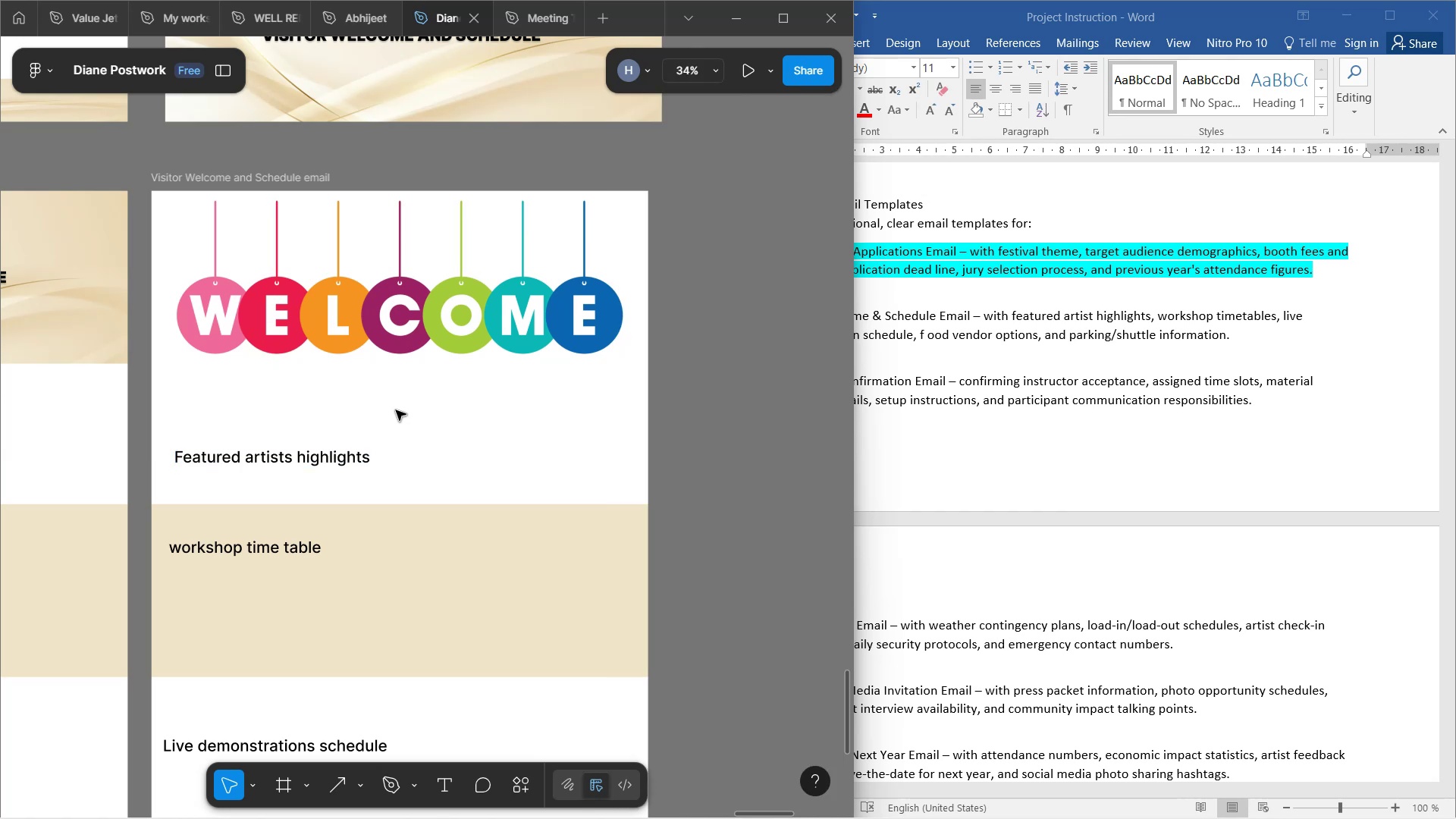 
wait(5.71)
 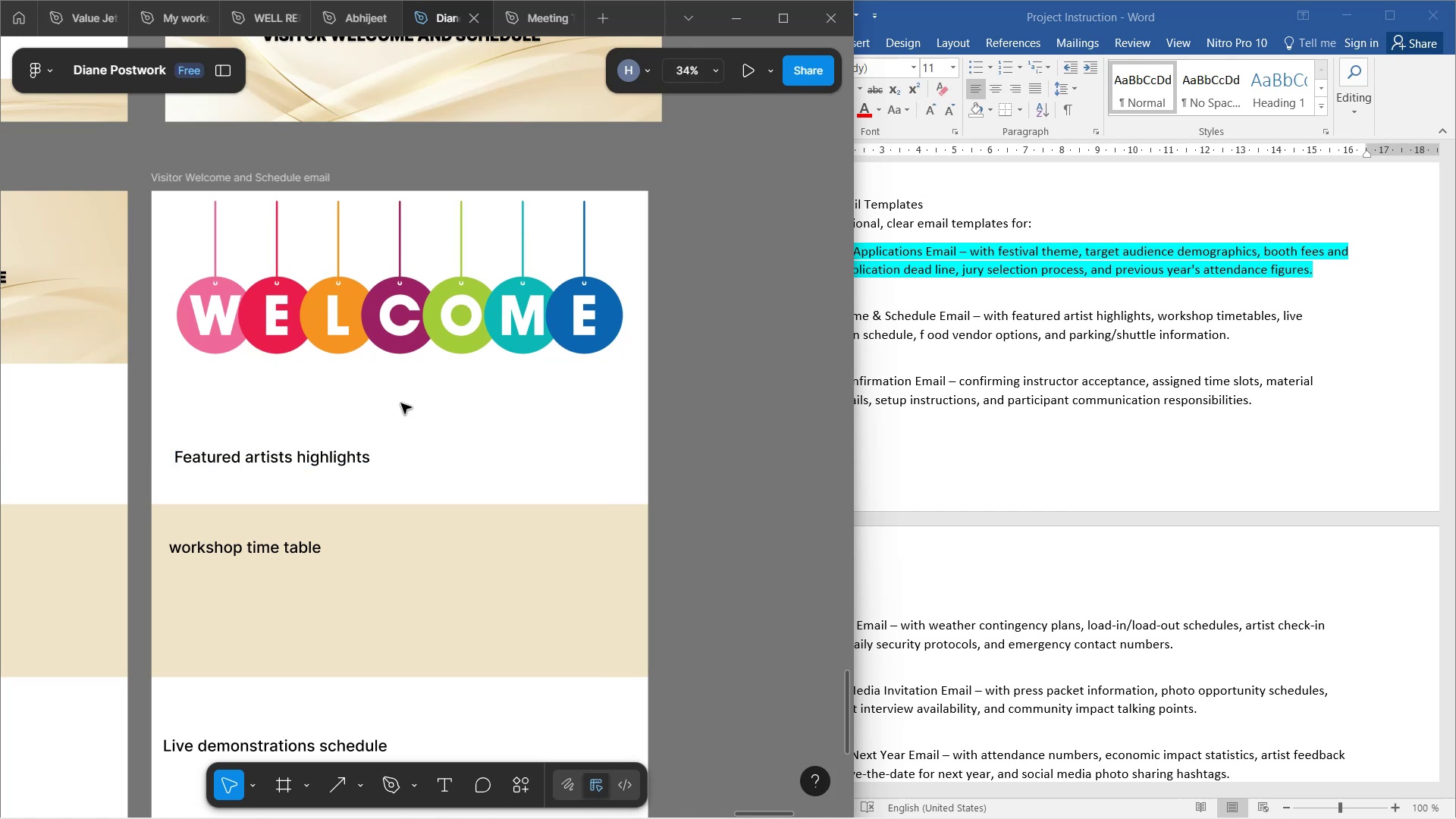 
hold_key(key=ControlLeft, duration=0.86)
scroll: coordinate [394, 405], scroll_direction: down, amount: 1.0
 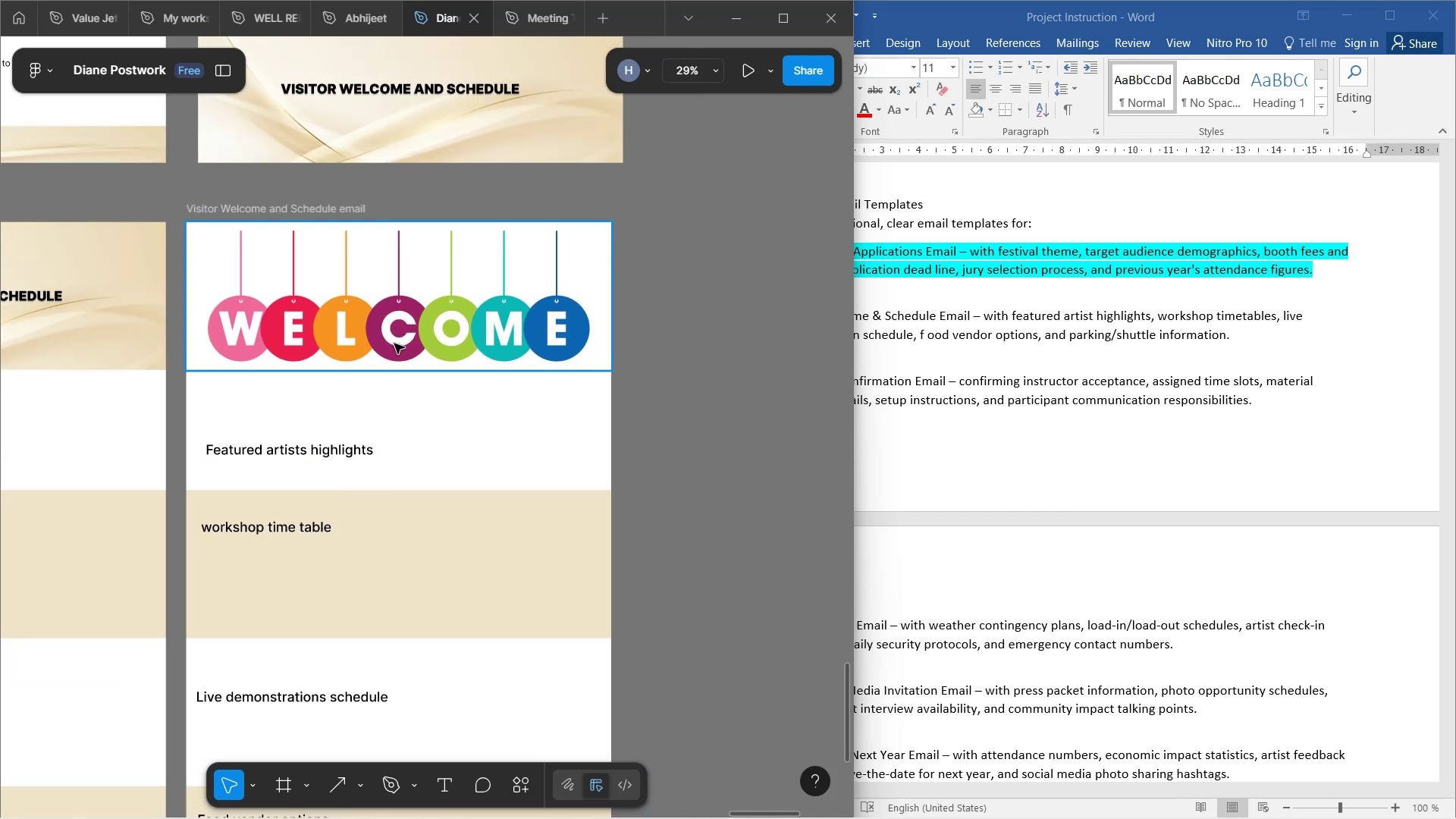 
hold_key(key=ControlLeft, duration=0.73)
scroll: coordinate [394, 343], scroll_direction: down, amount: 3.0
 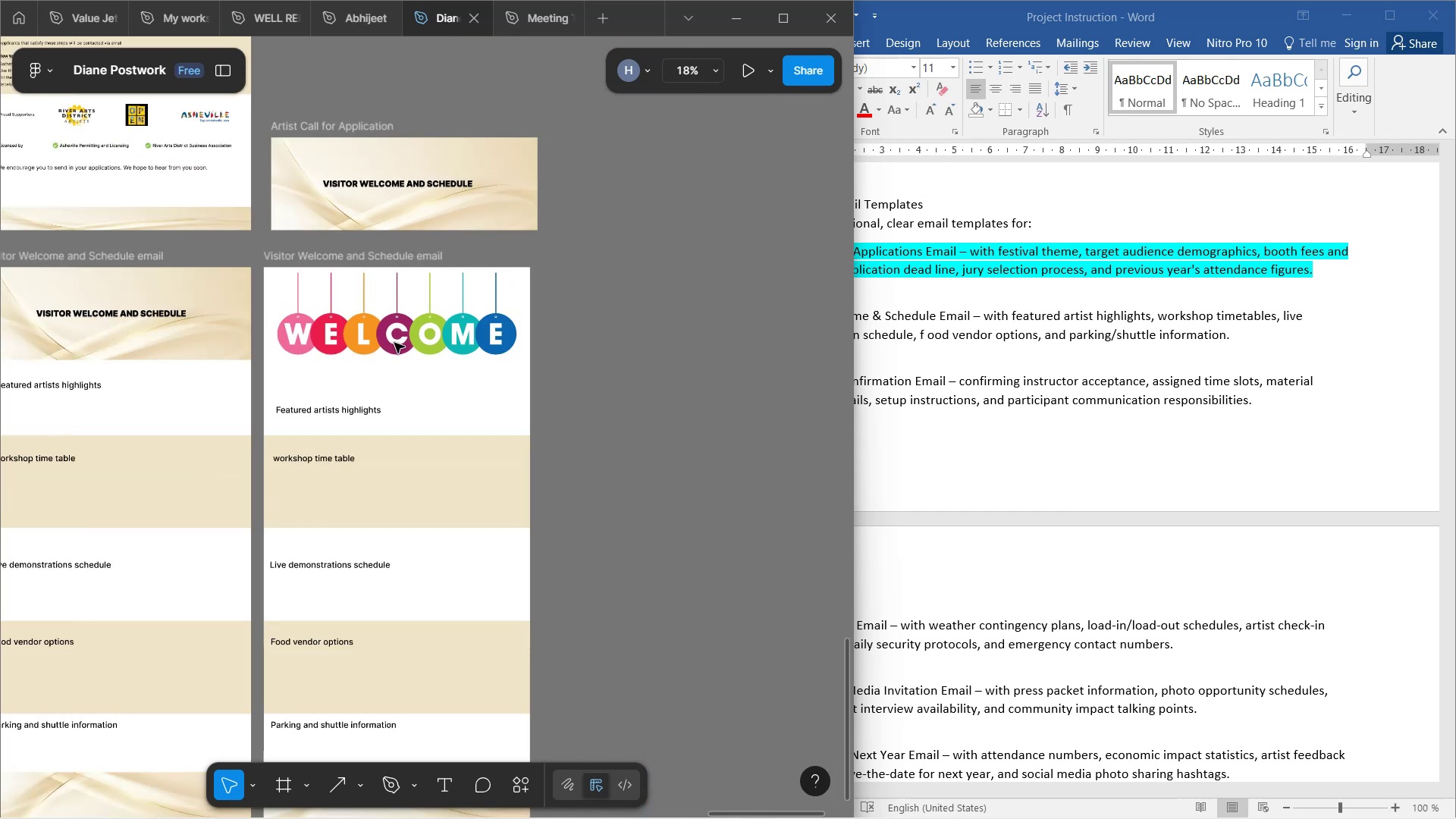 
scroll: coordinate [366, 318], scroll_direction: up, amount: 21.0
 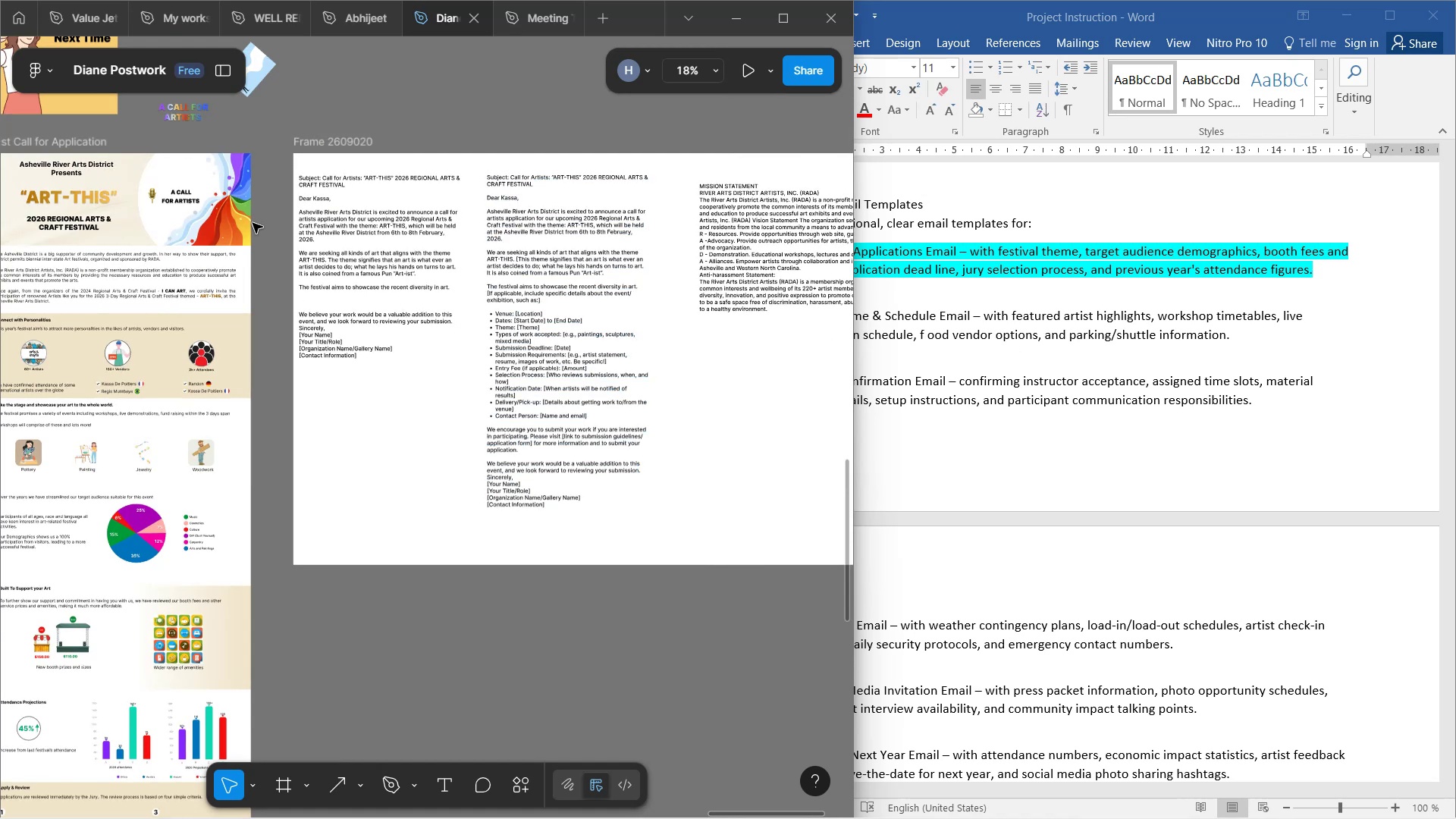 
double_click([213, 222])
 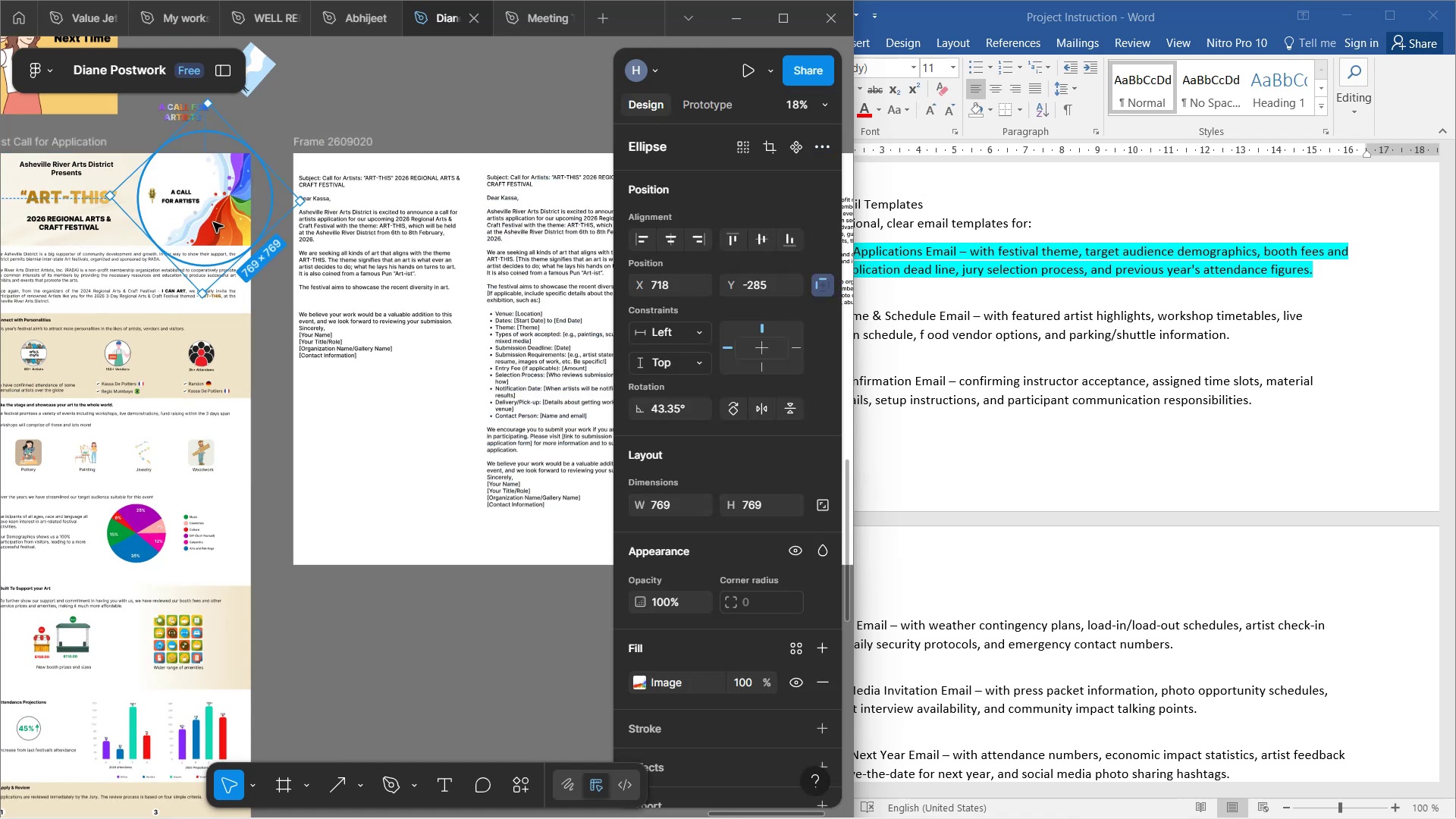 
key(Control+C)
 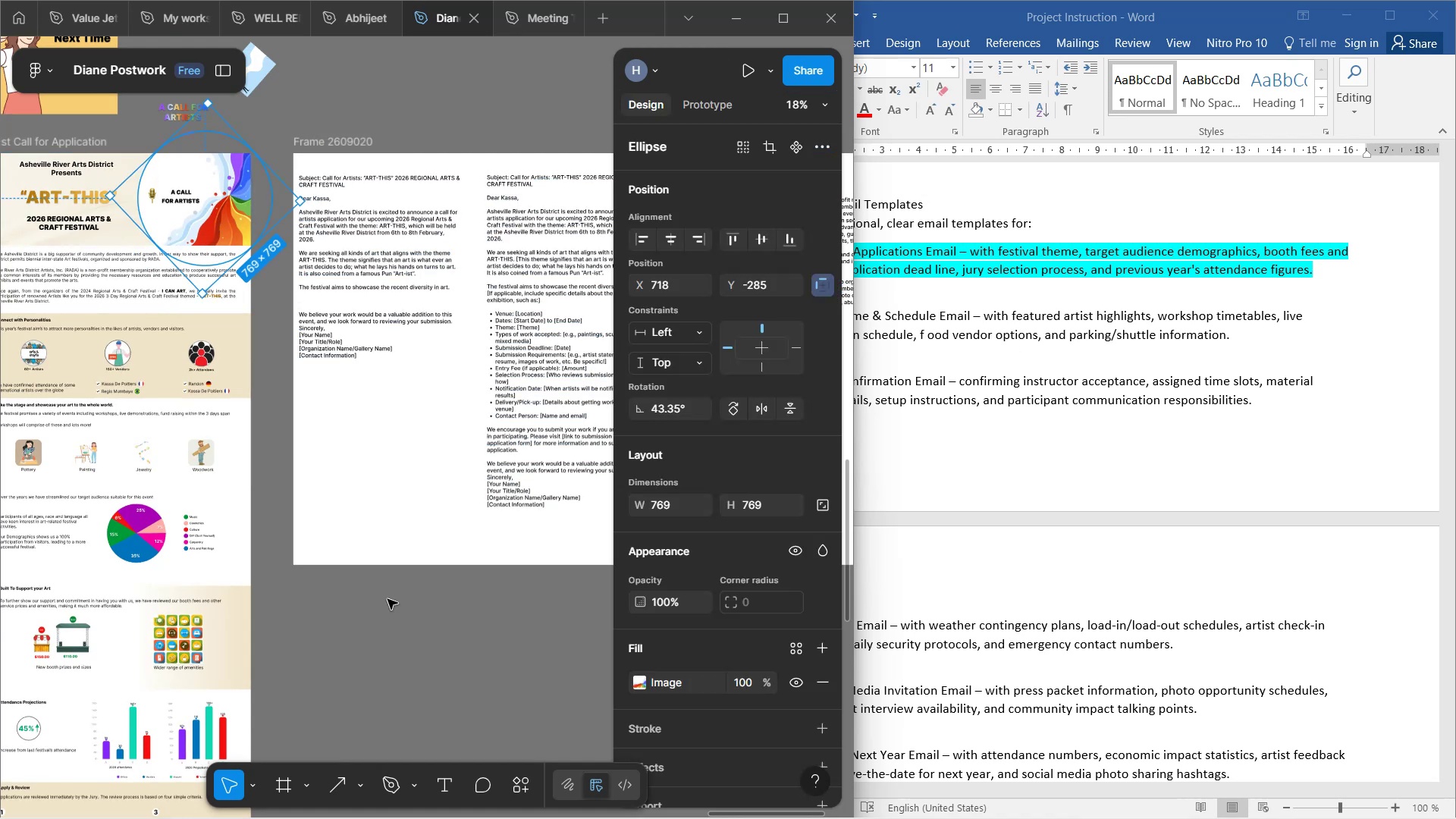 
left_click([387, 608])
 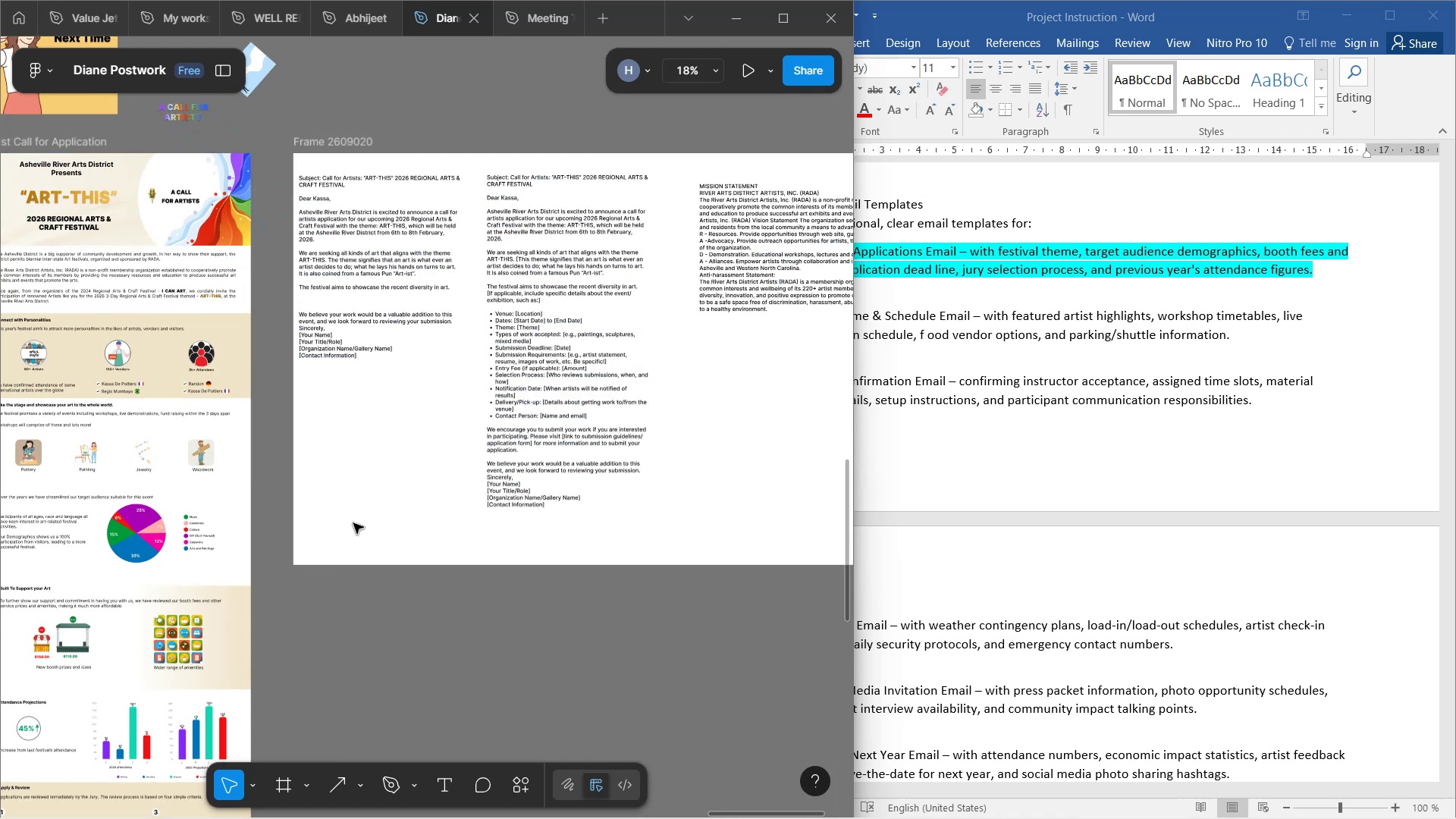 
scroll: coordinate [358, 492], scroll_direction: down, amount: 22.0
 